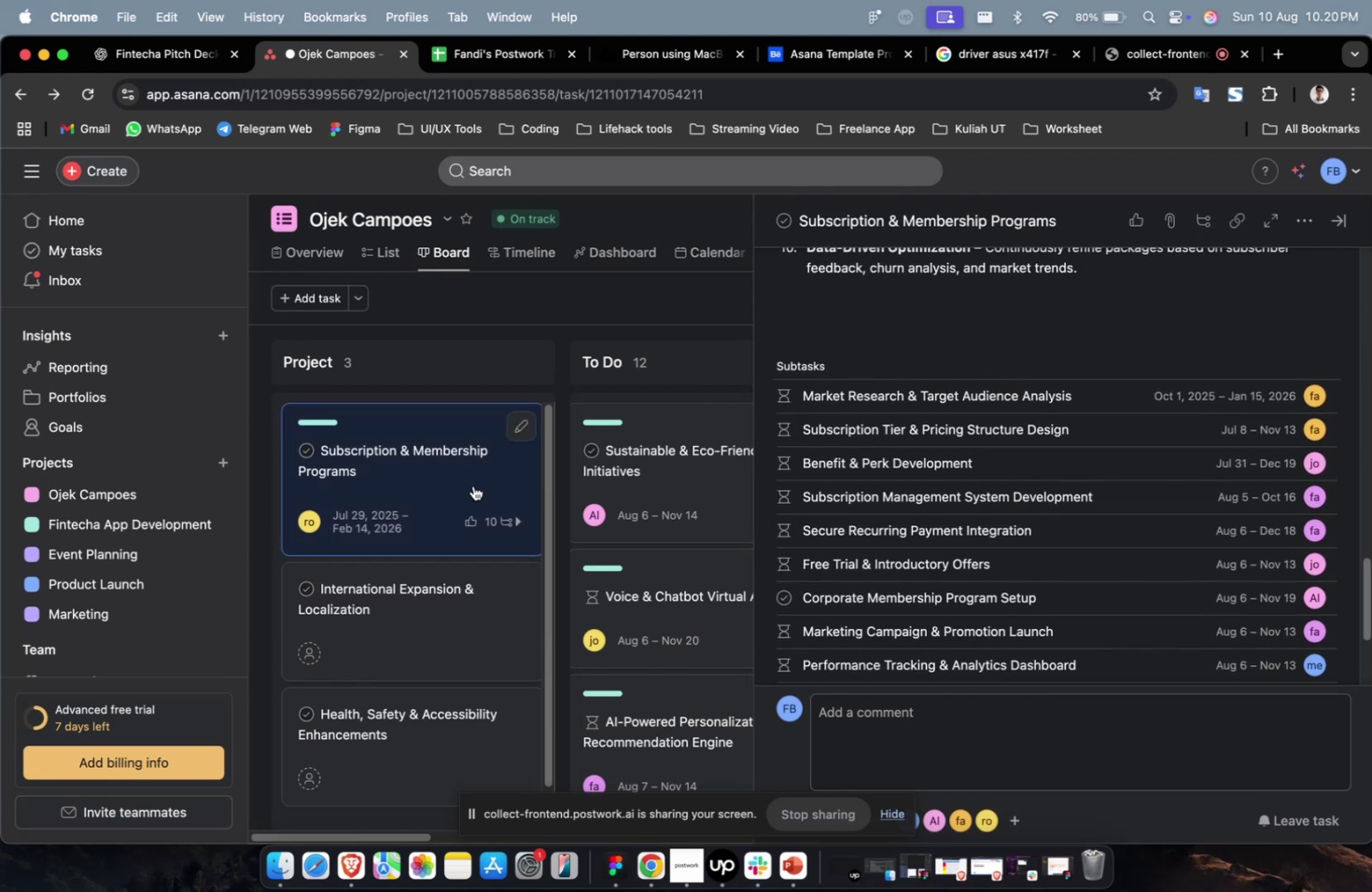 
left_click_drag(start_coordinate=[434, 448], to_coordinate=[458, 424])
 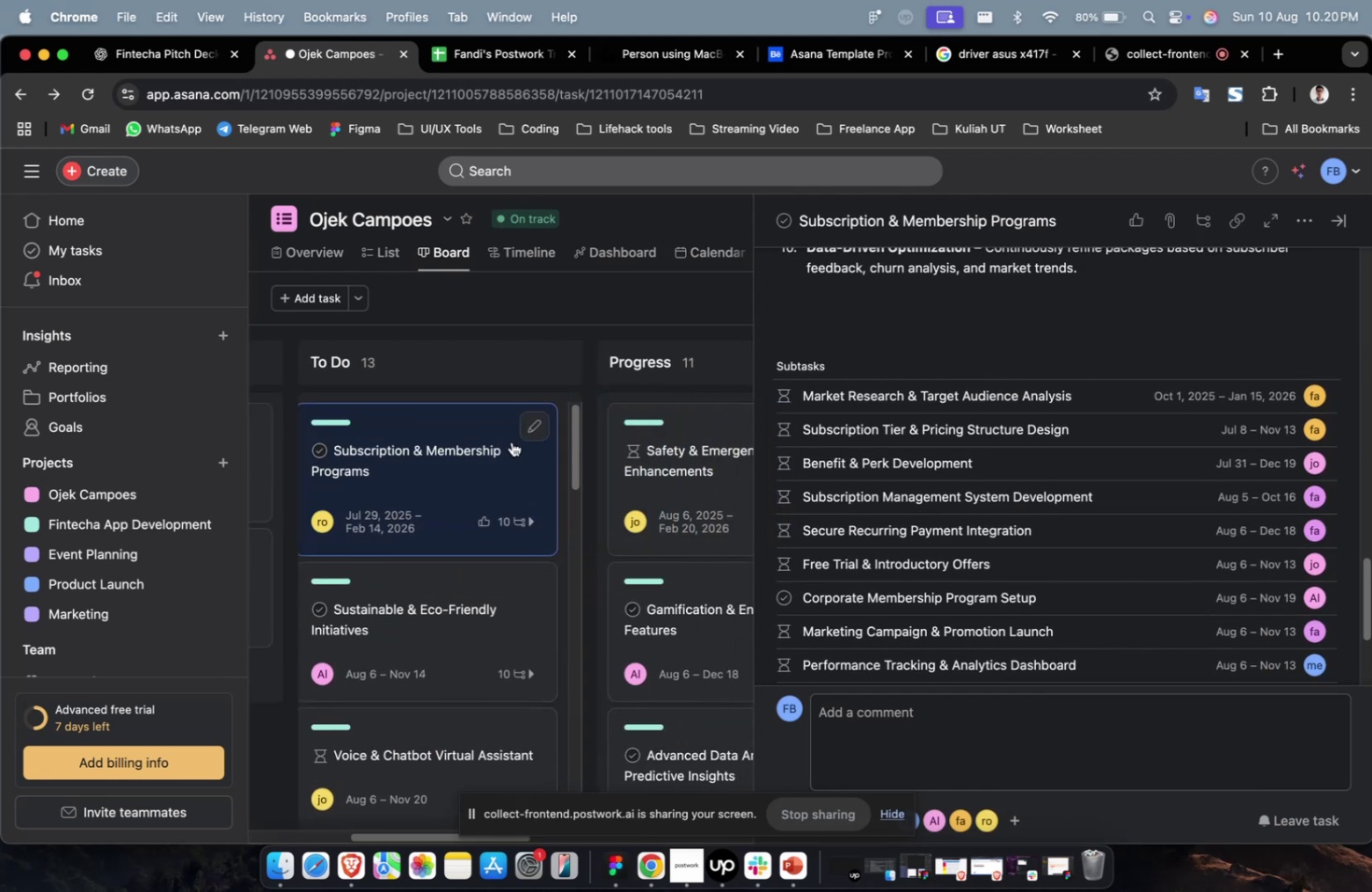 
hold_key(key=ShiftLeft, duration=0.33)
scroll: coordinate [511, 440], scroll_direction: up, amount: 11.0
 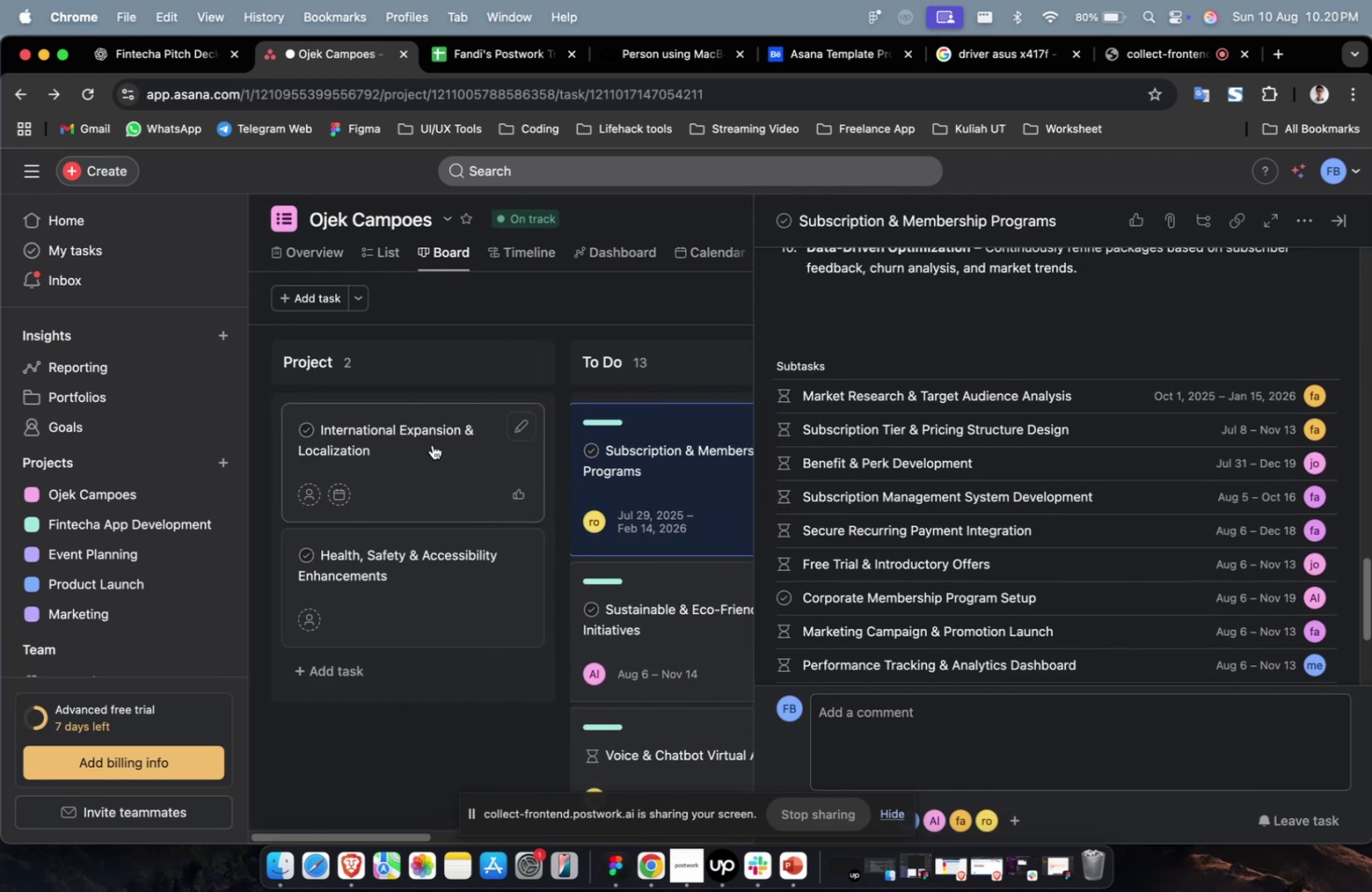 
left_click([432, 444])
 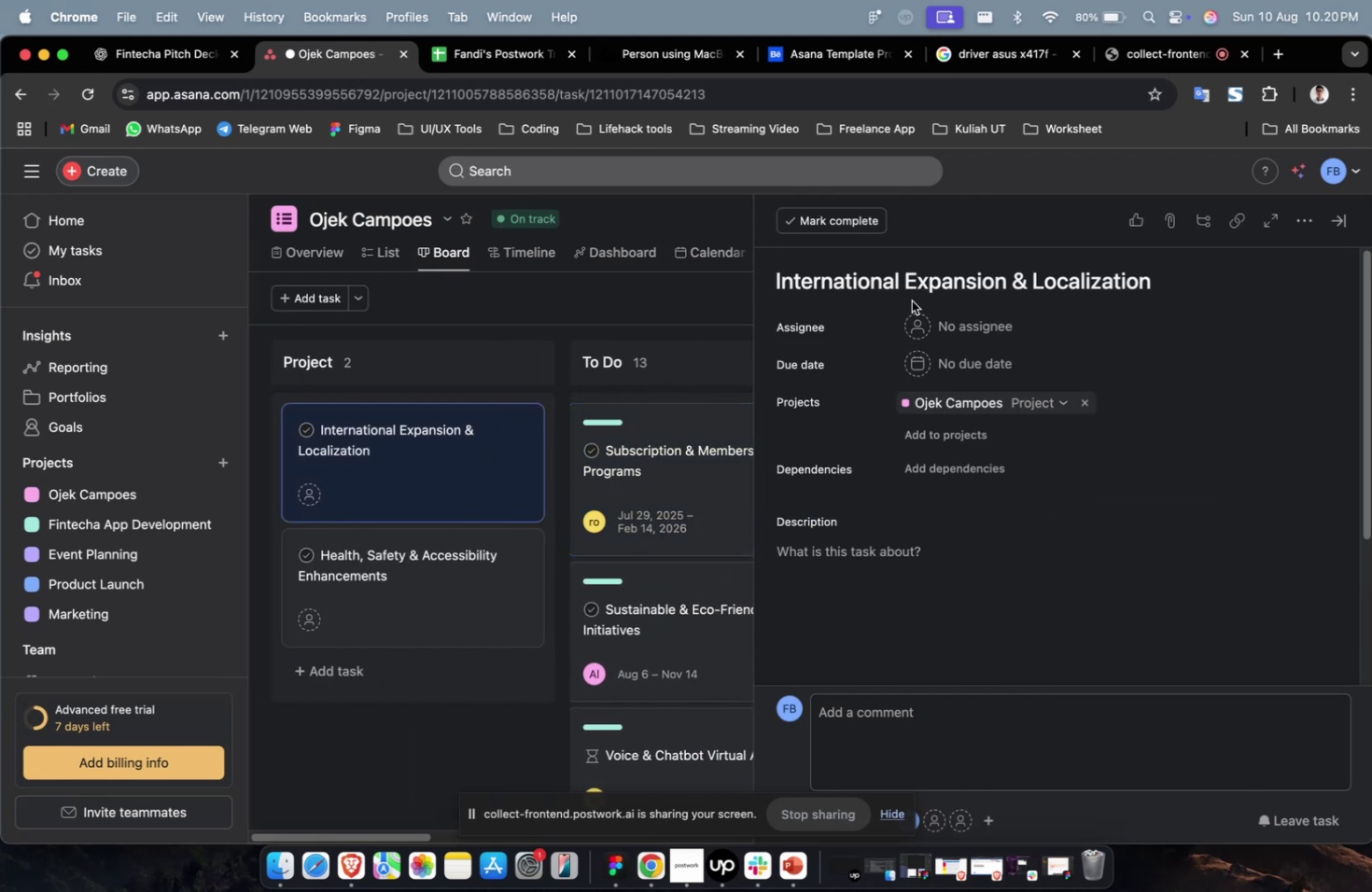 
left_click([919, 288])
 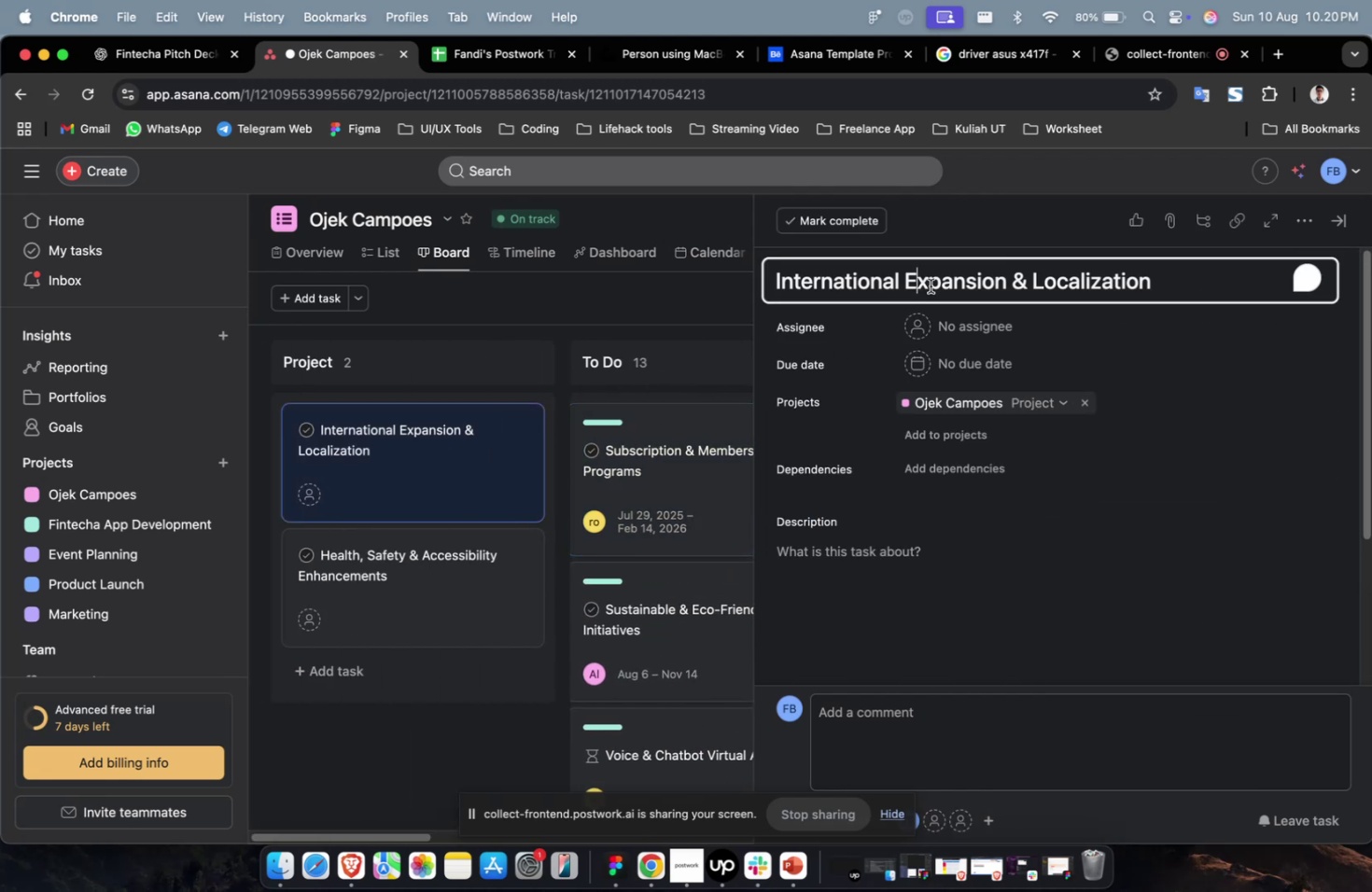 
key(Meta+A)
 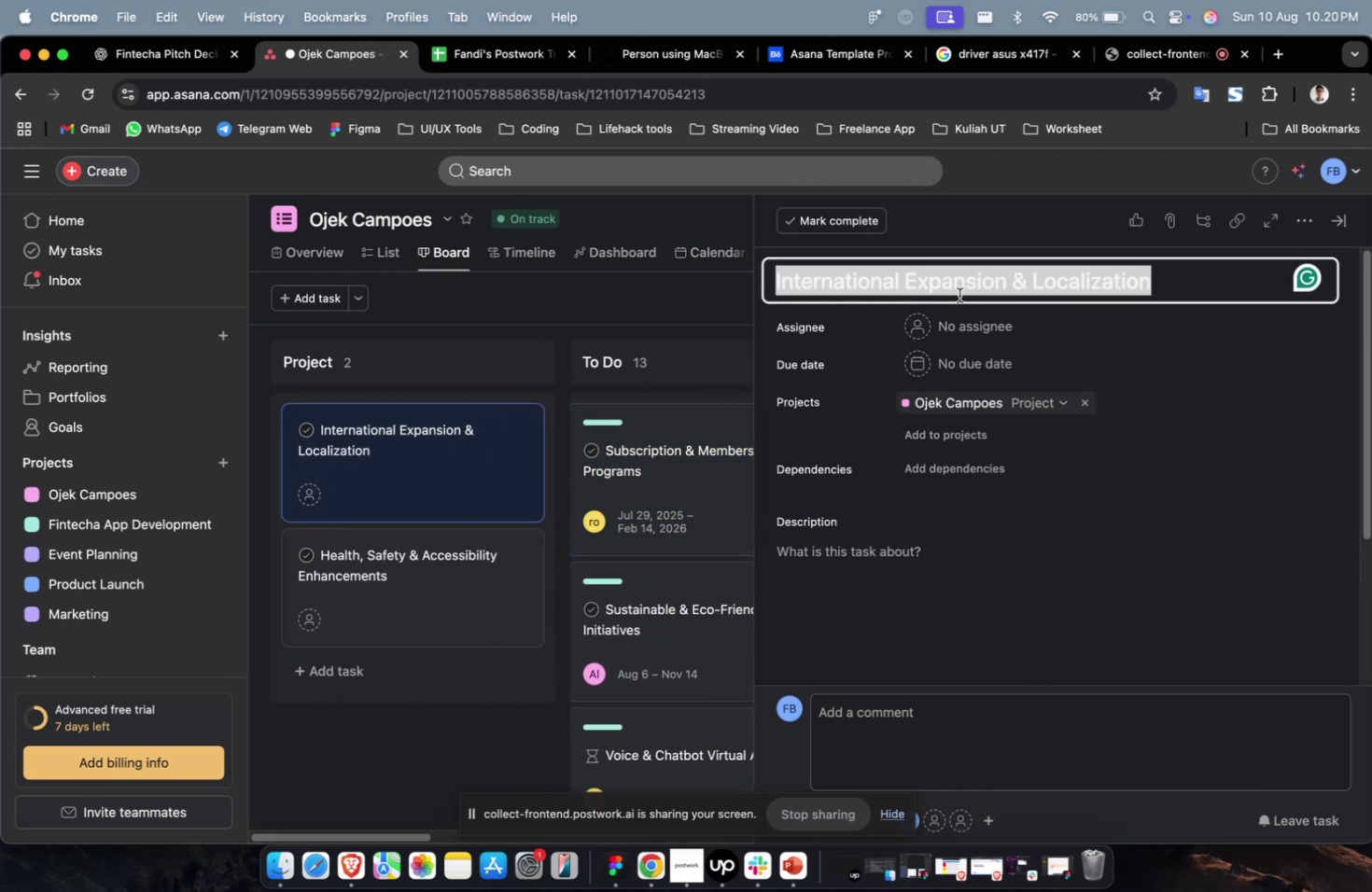 
key(Meta+C)
 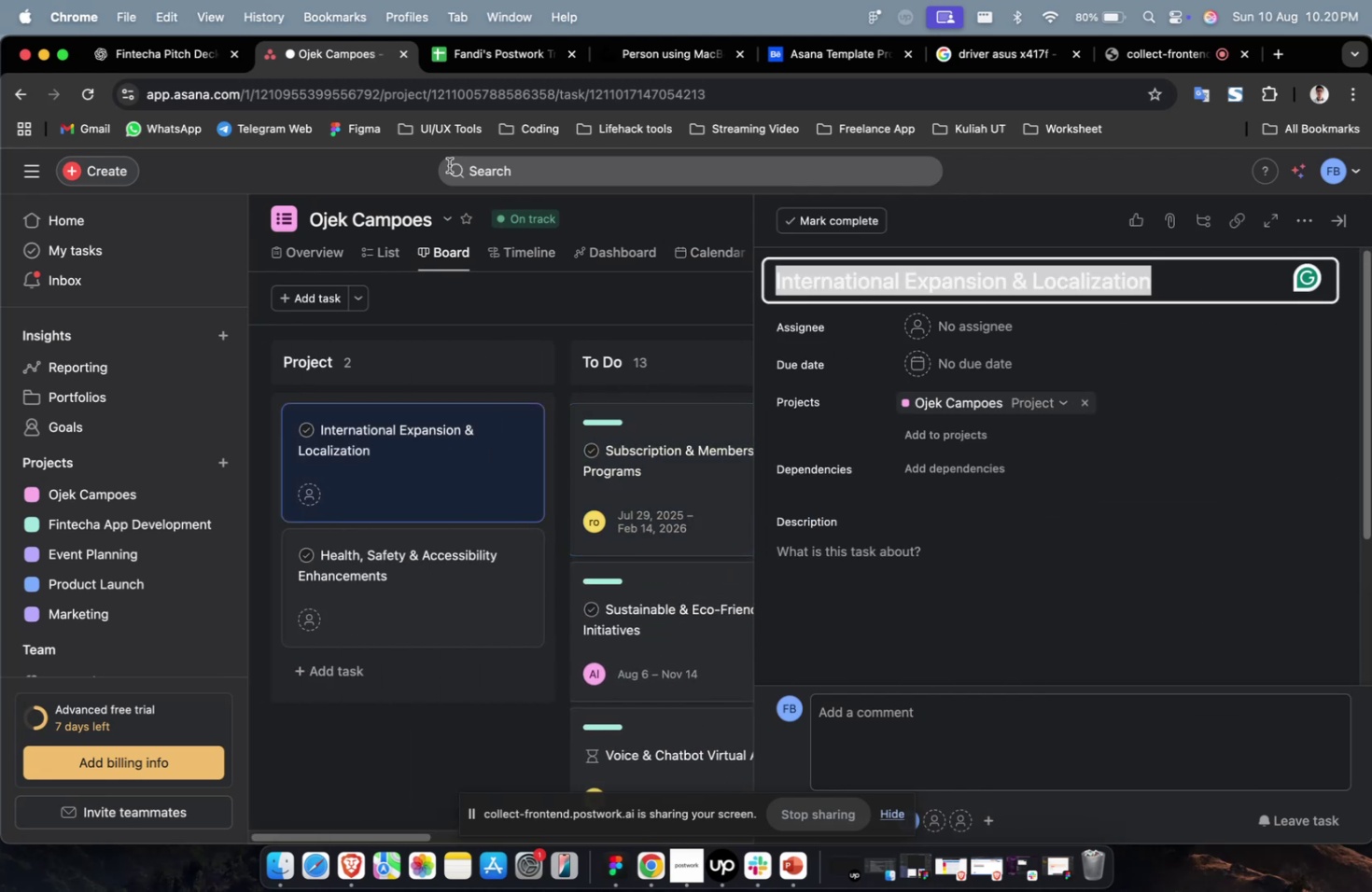 
key(Meta+C)
 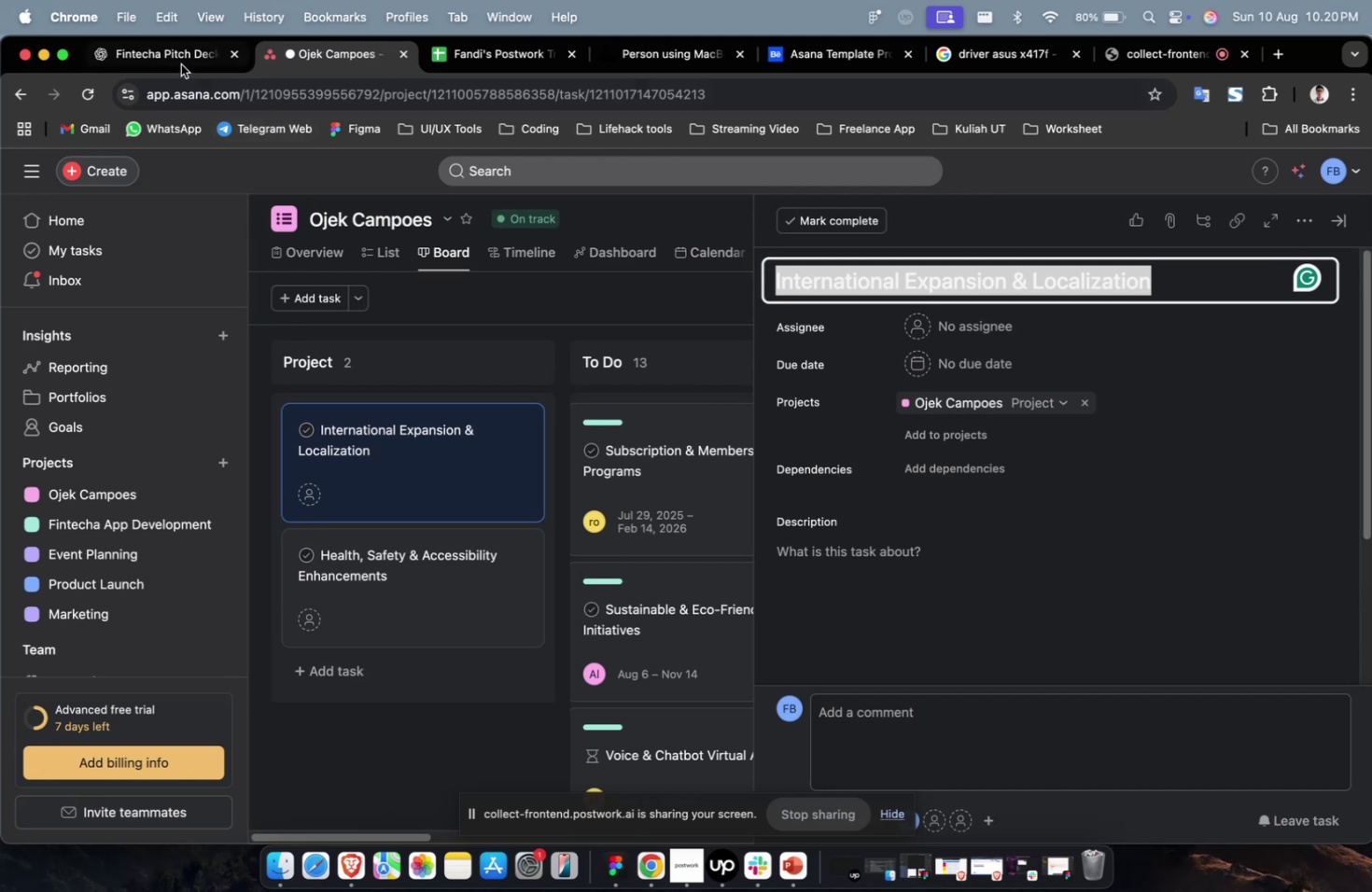 
left_click([181, 64])
 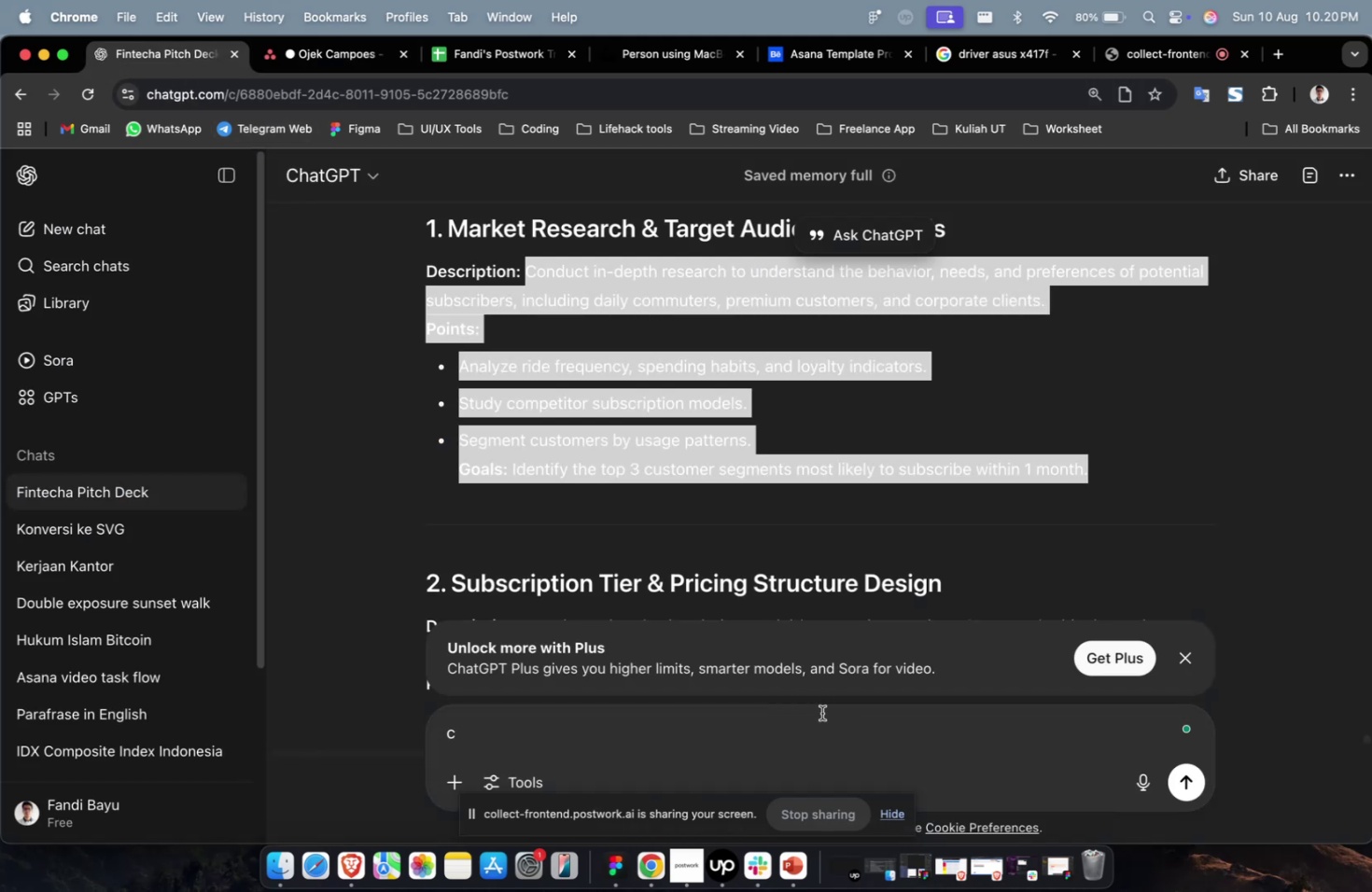 
double_click([821, 714])
 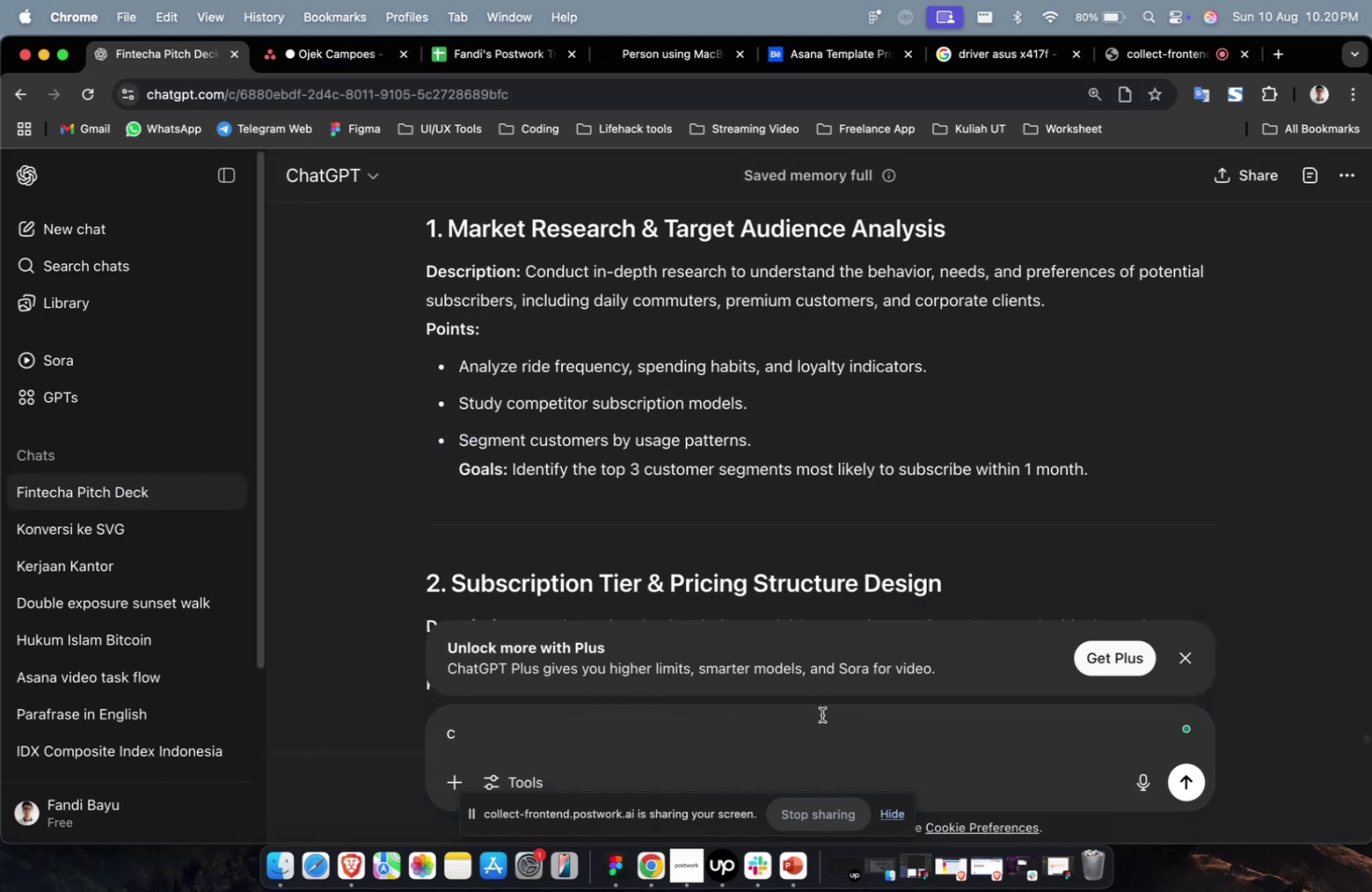 
key(Backspace)
type(buatkan)
 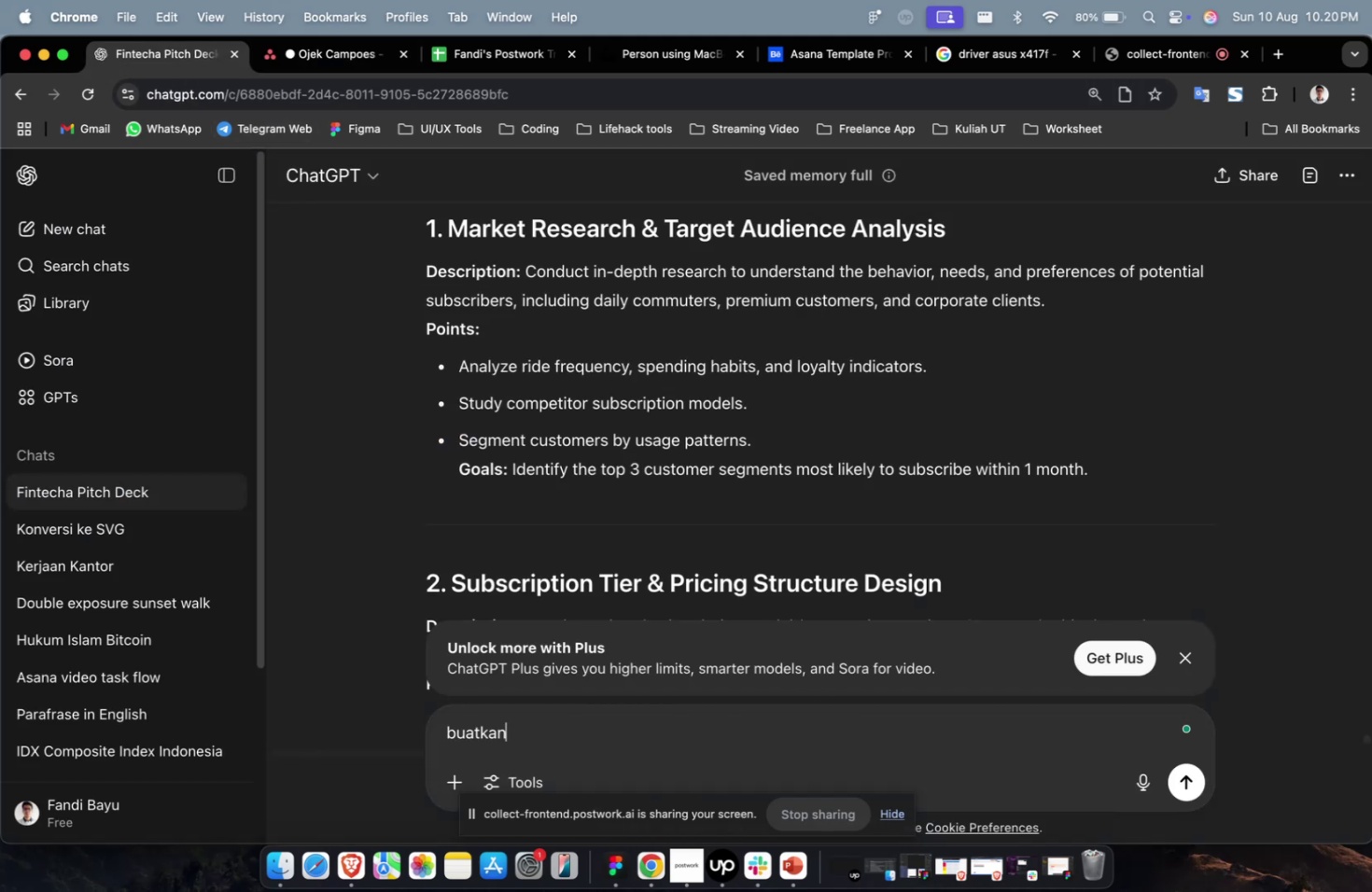 
key(Meta+CommandLeft)
 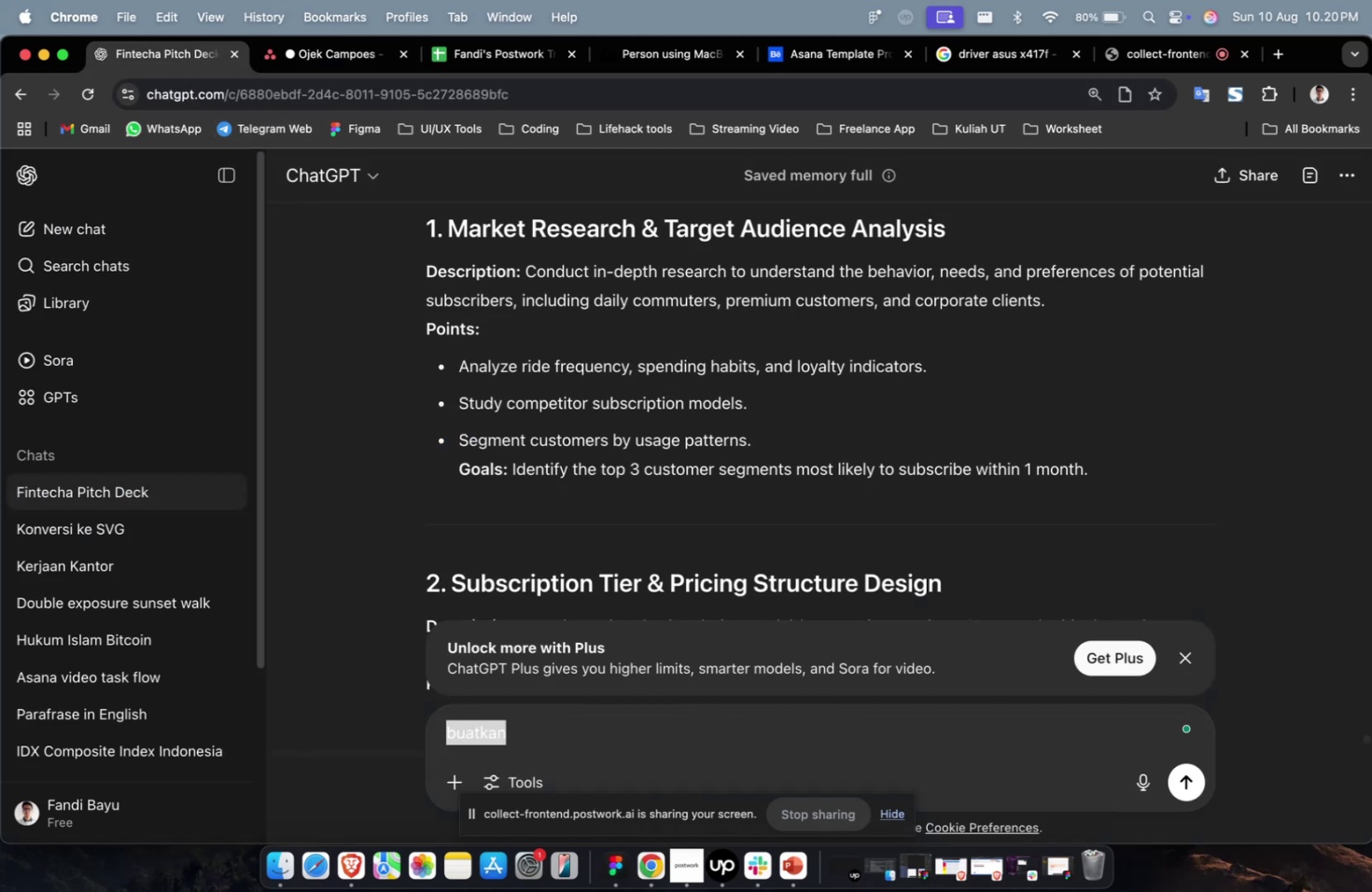 
key(Meta+A)
 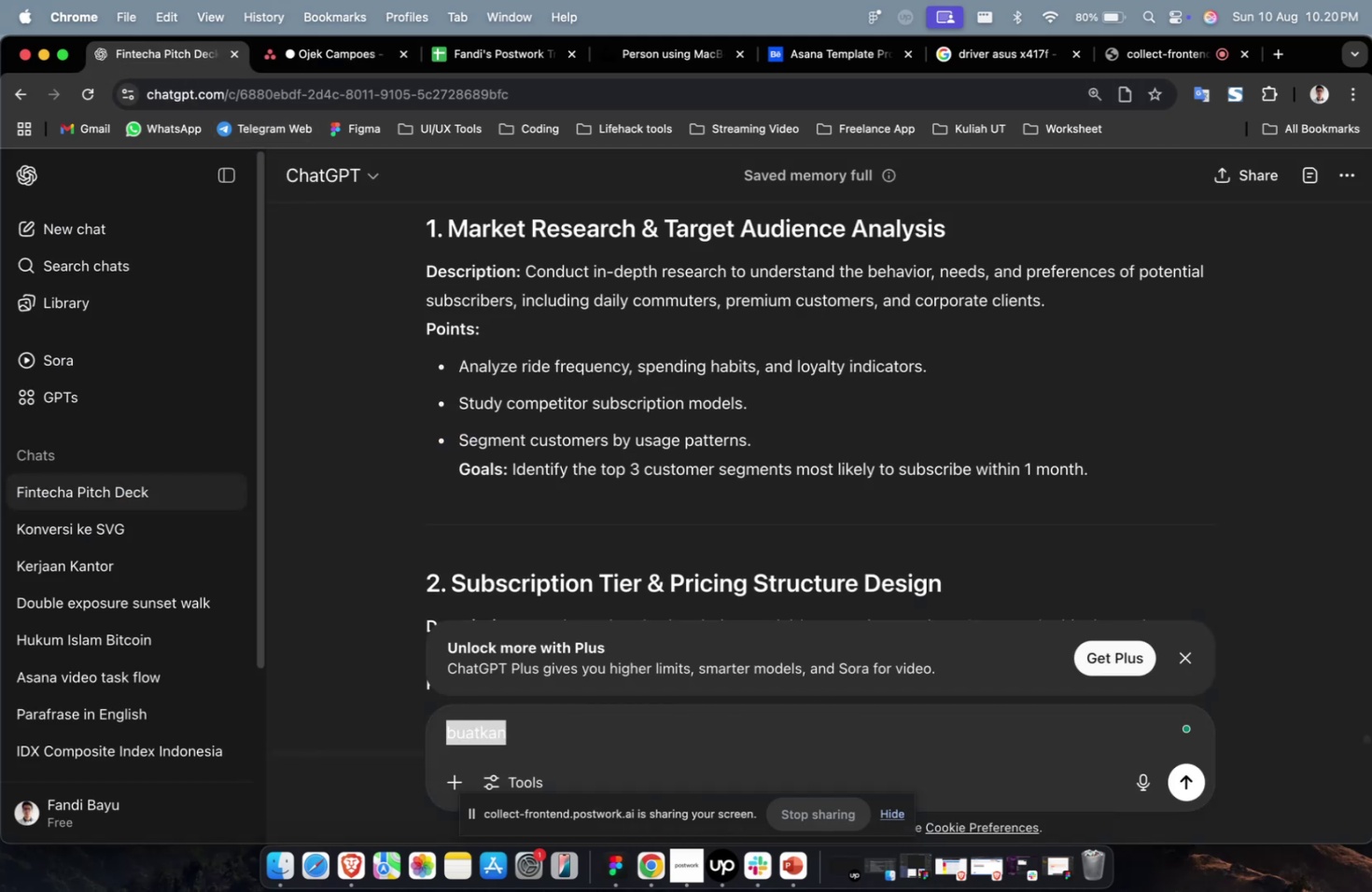 
type(please create detail main task for )
 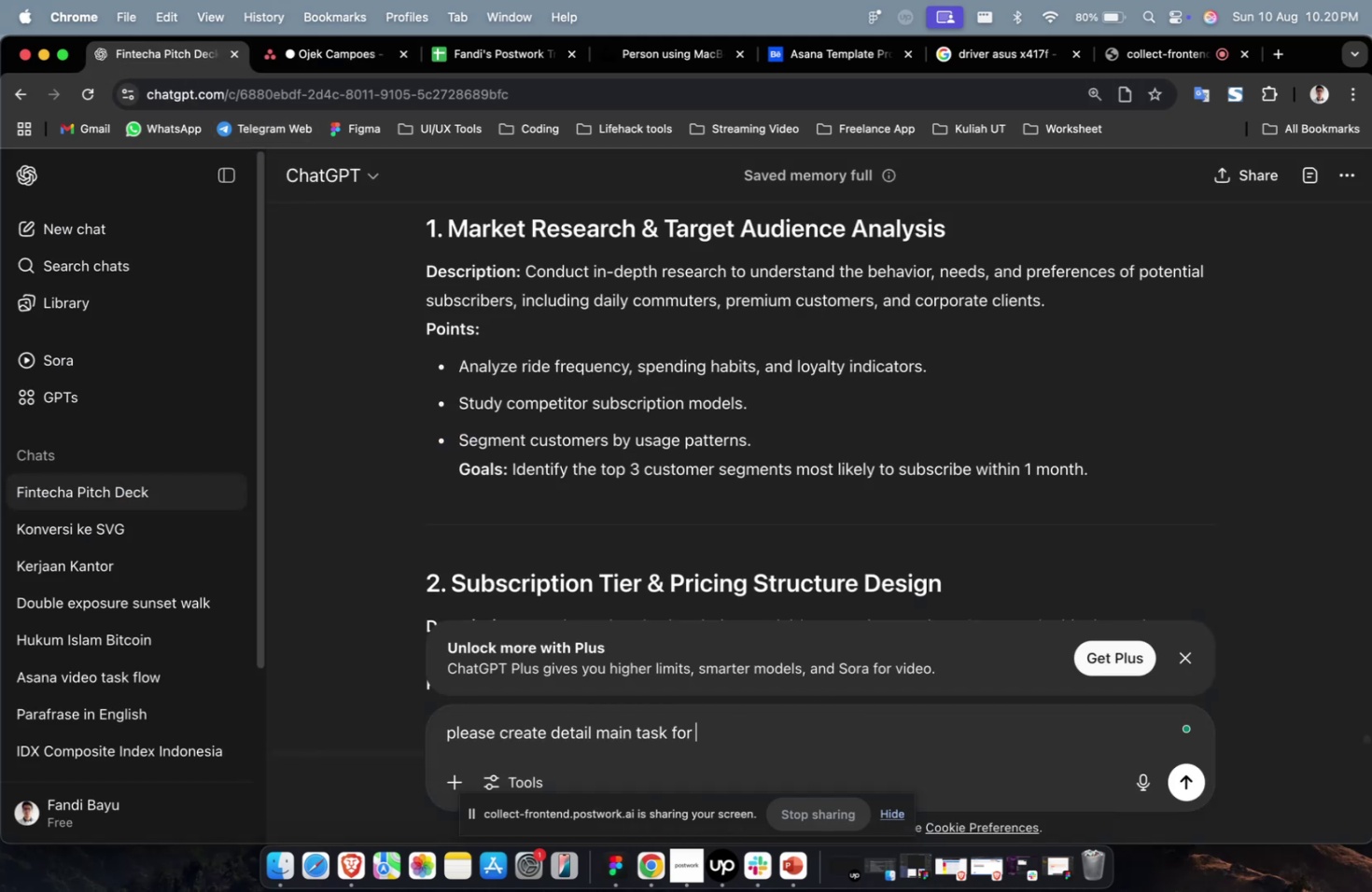 
key(Meta+CommandLeft)
 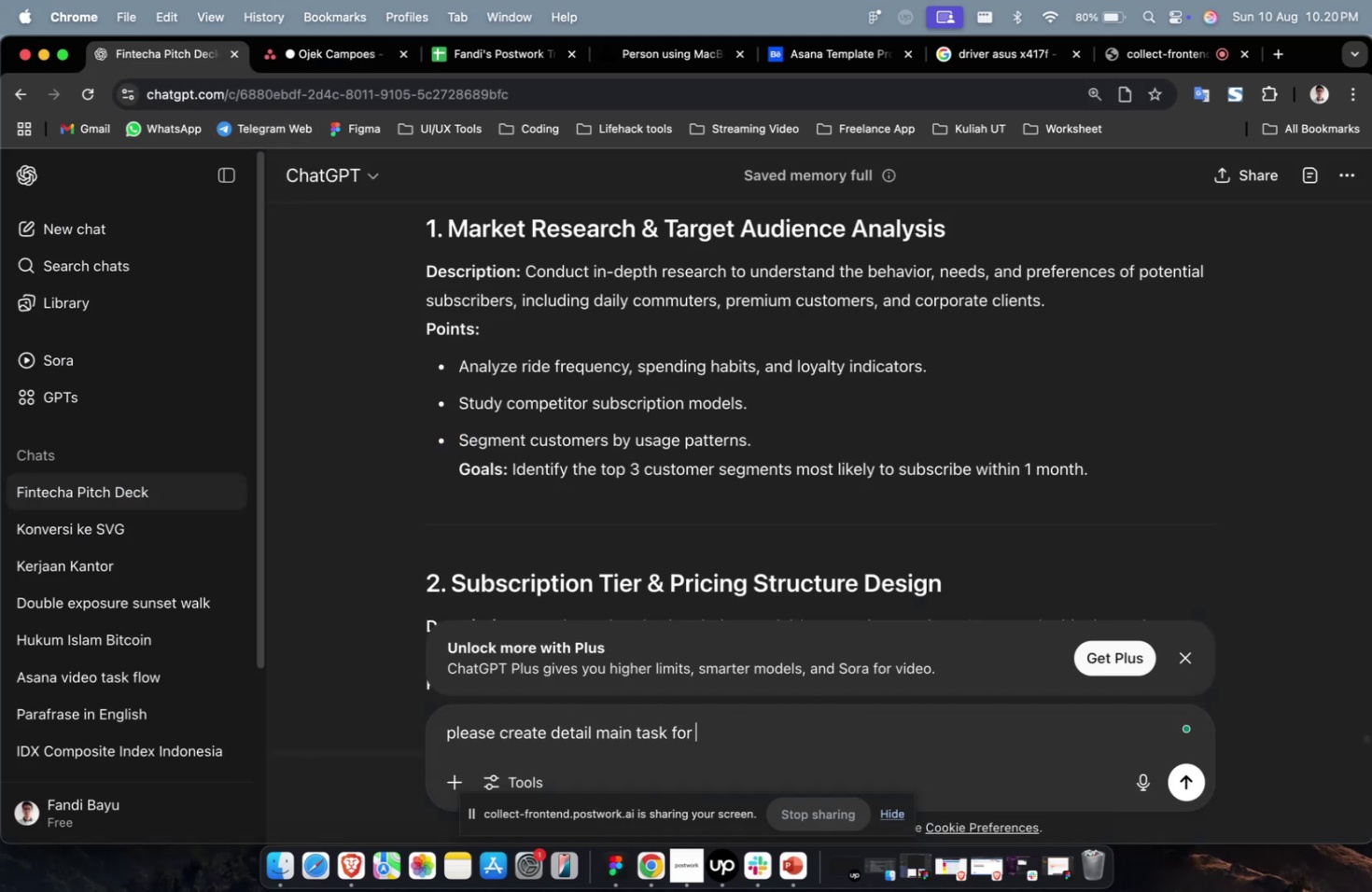 
key(Meta+V)
 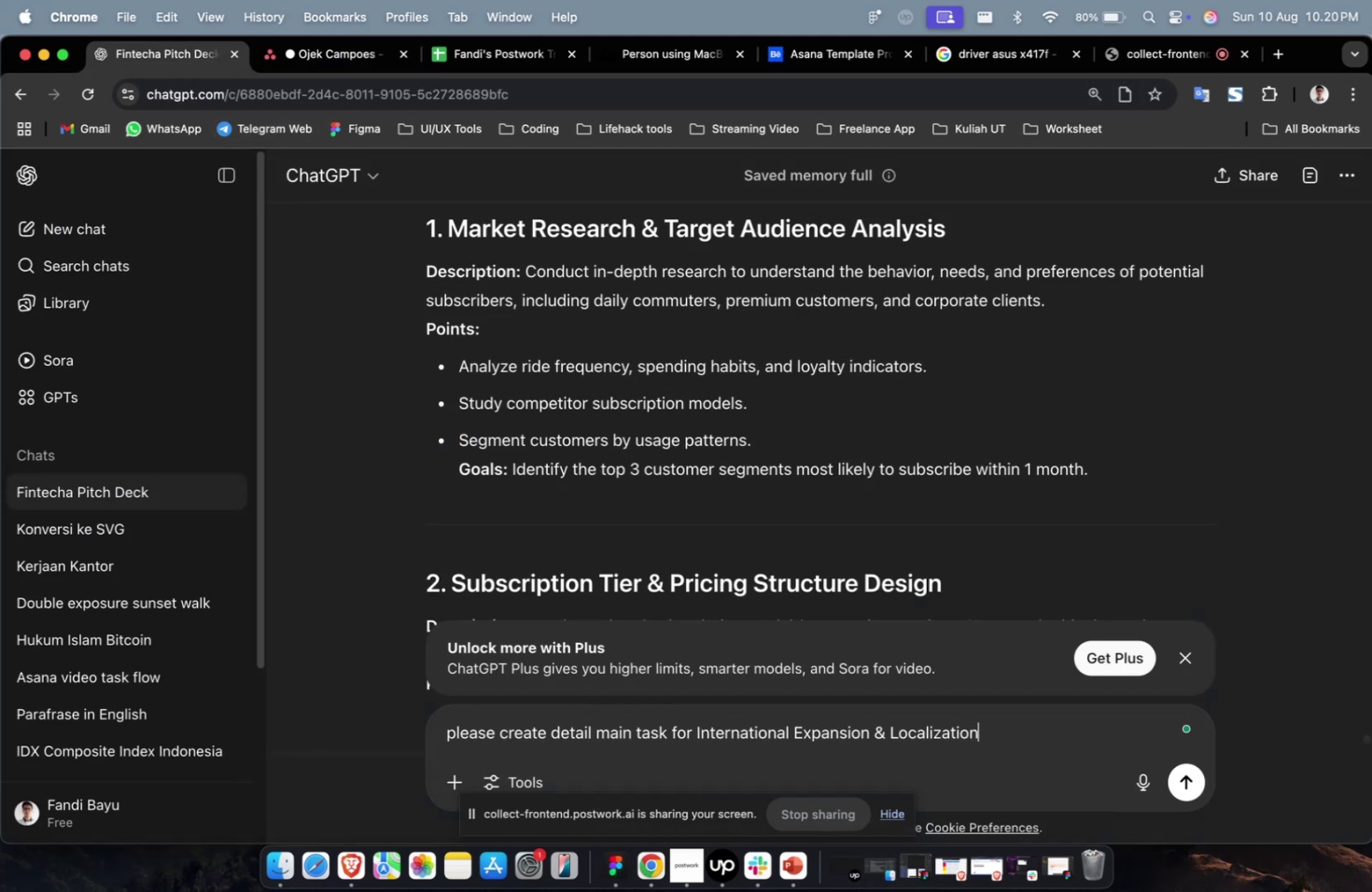 
key(Enter)
 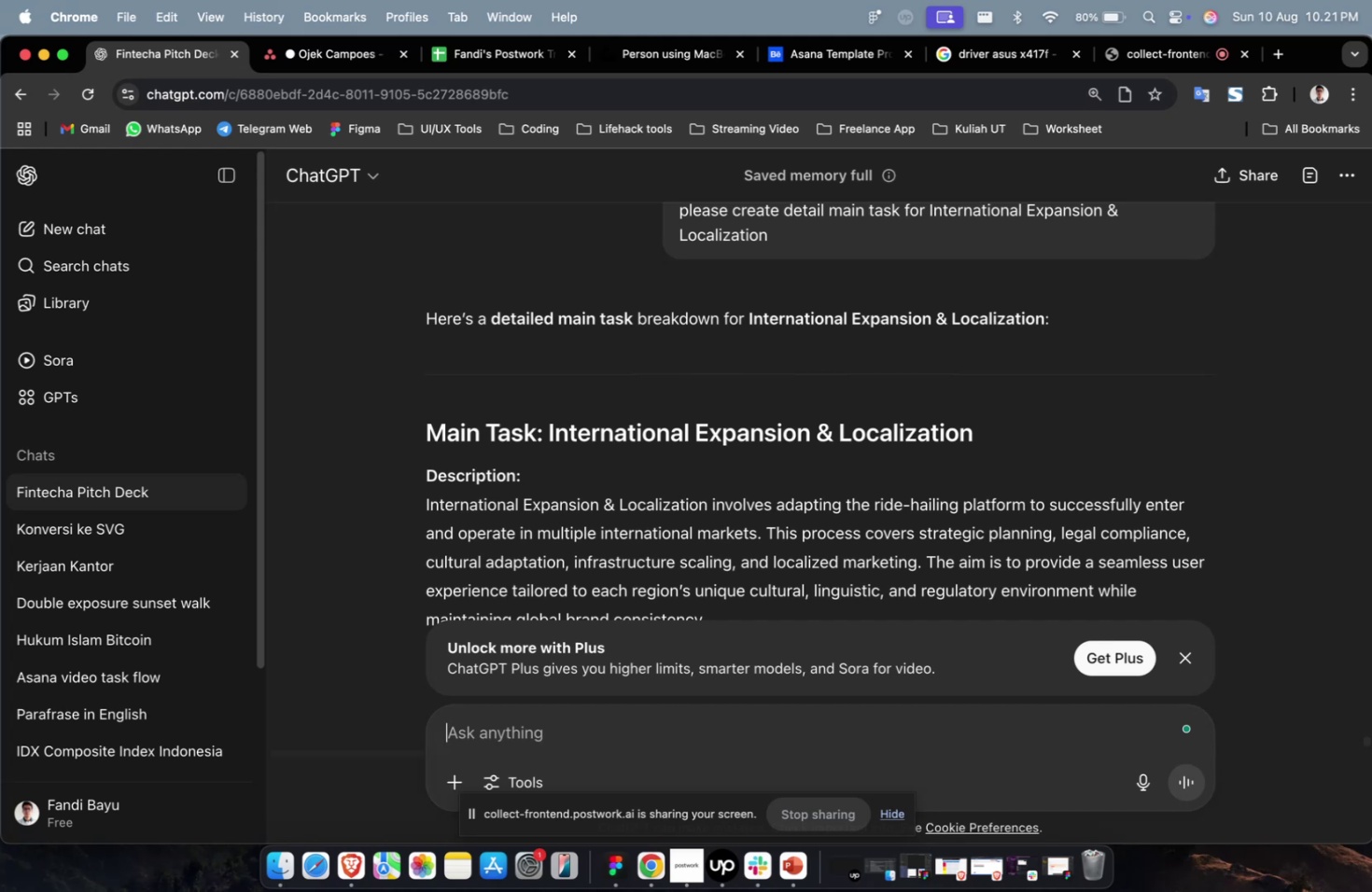 
wait(64.97)
 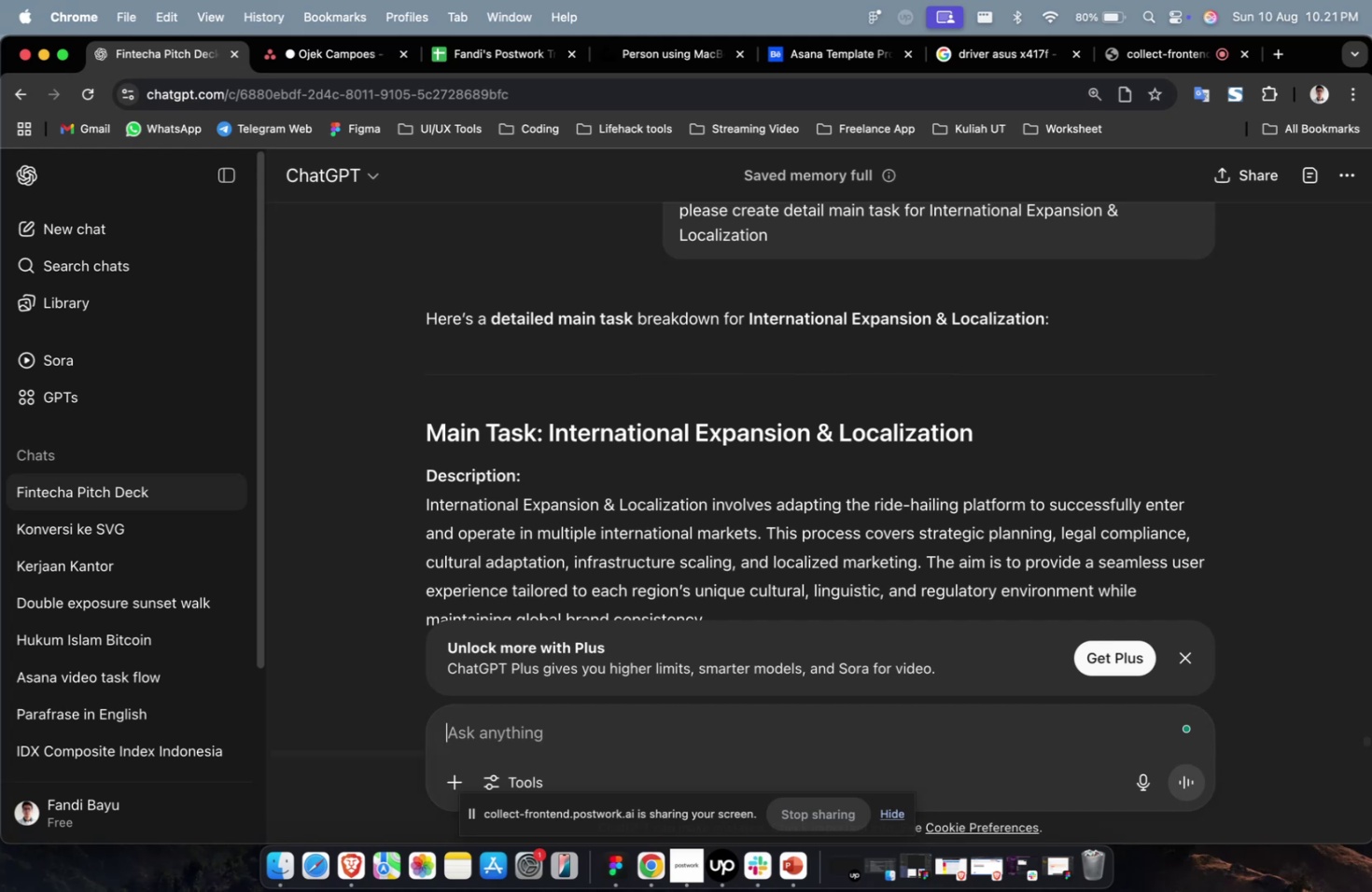 
scroll: coordinate [709, 504], scroll_direction: down, amount: 52.0
 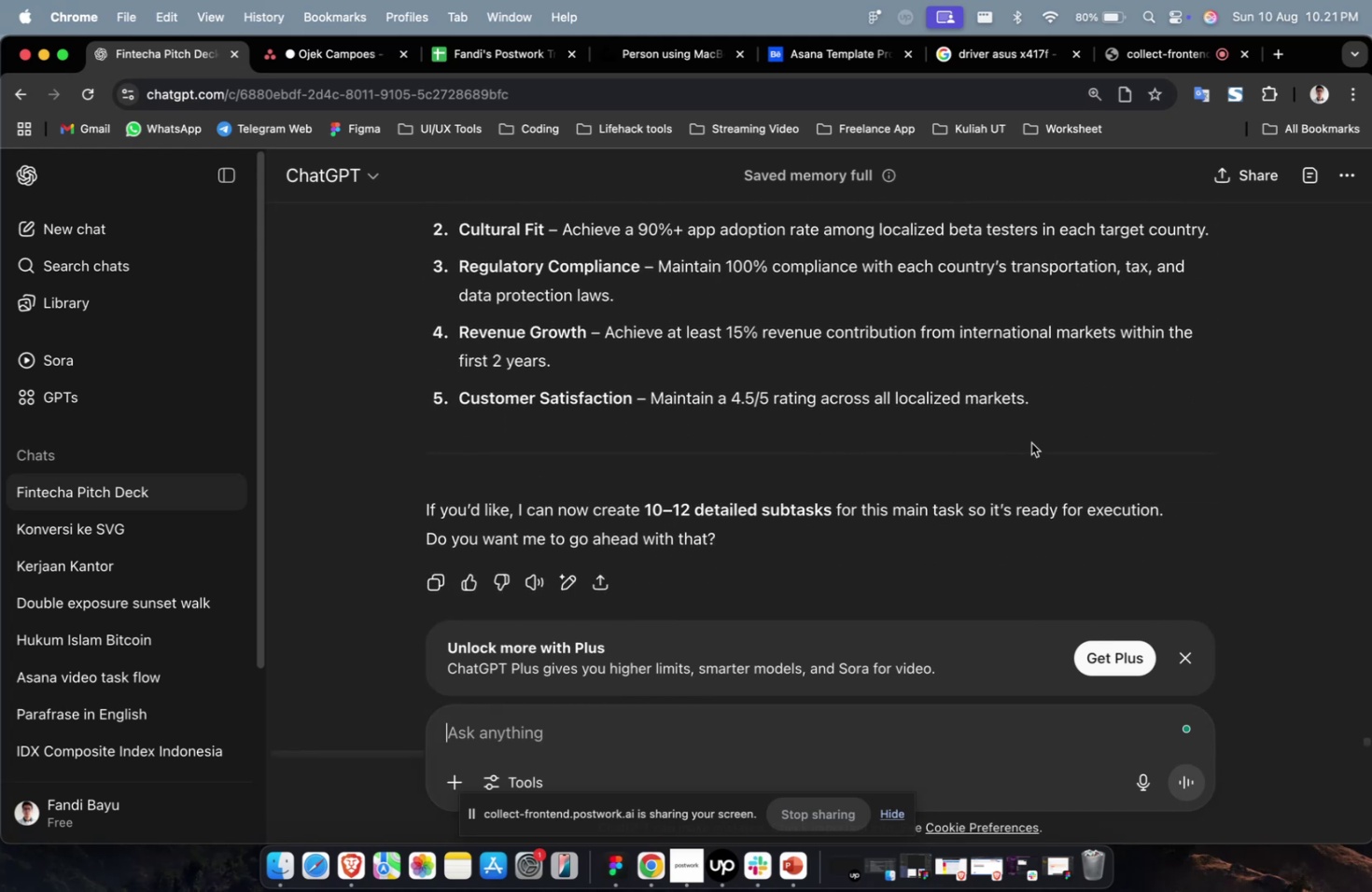 
left_click_drag(start_coordinate=[1030, 442], to_coordinate=[428, 291])
 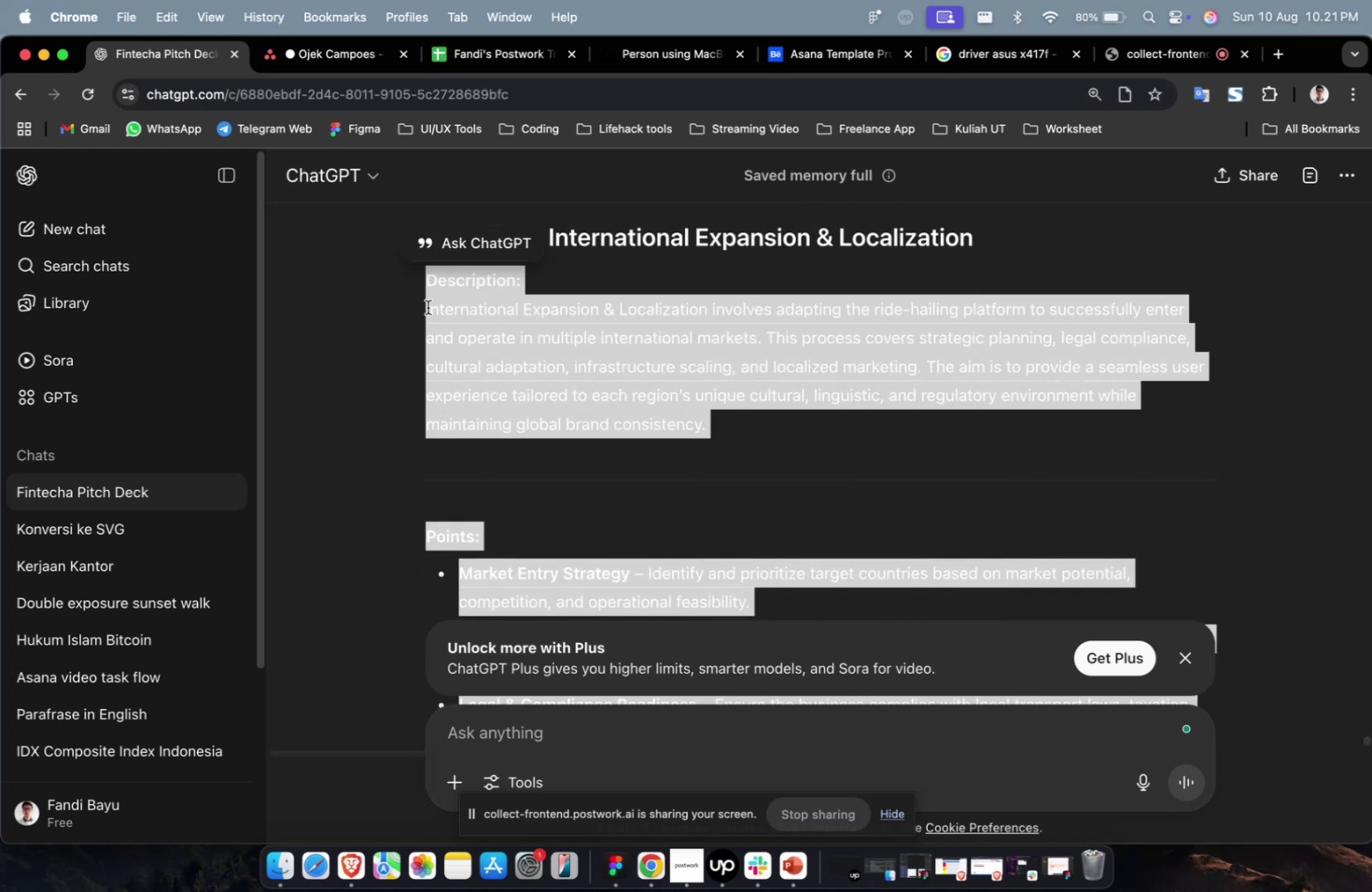 
scroll: coordinate [456, 461], scroll_direction: up, amount: 33.0
 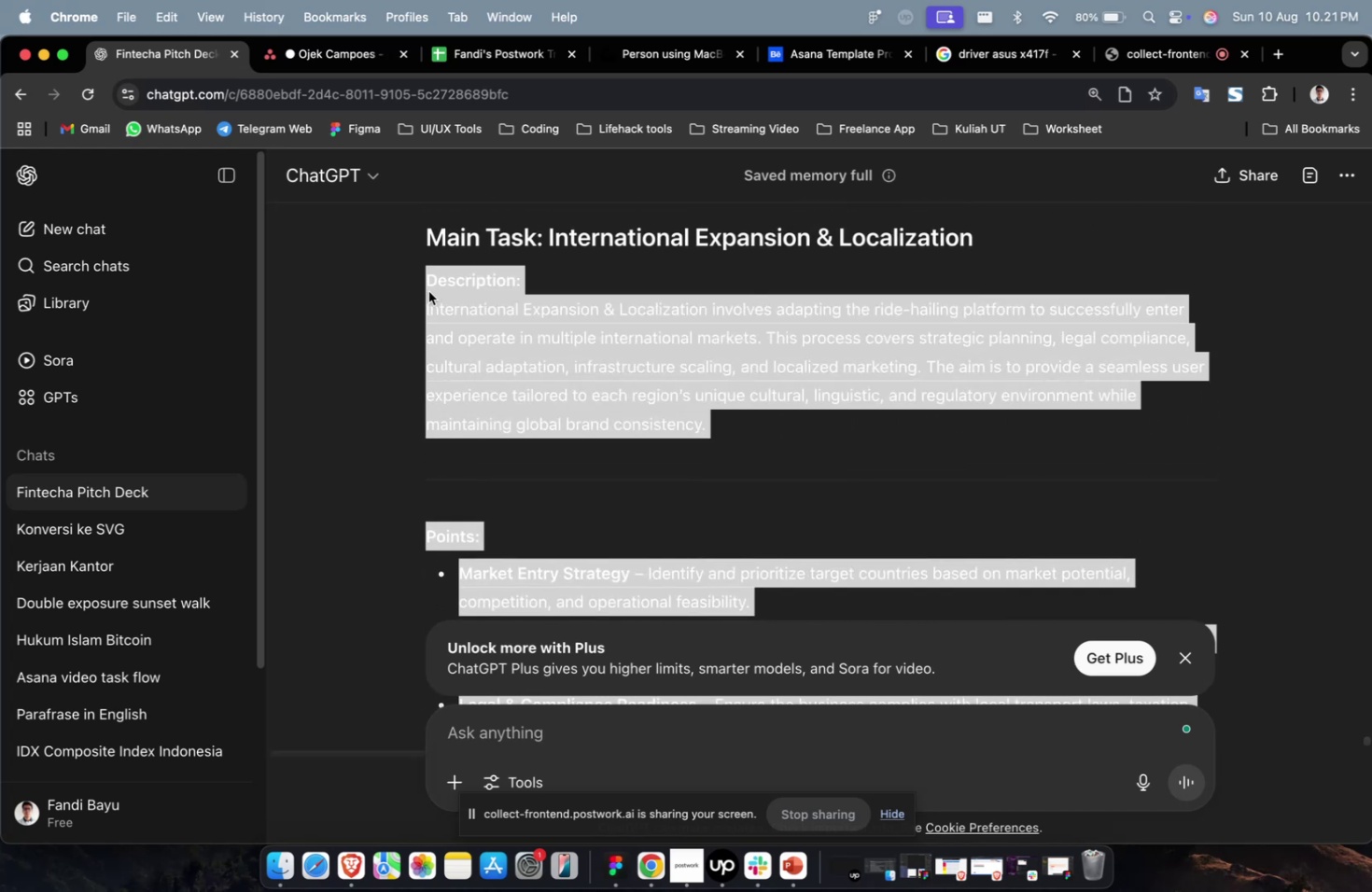 
key(Meta+CommandLeft)
 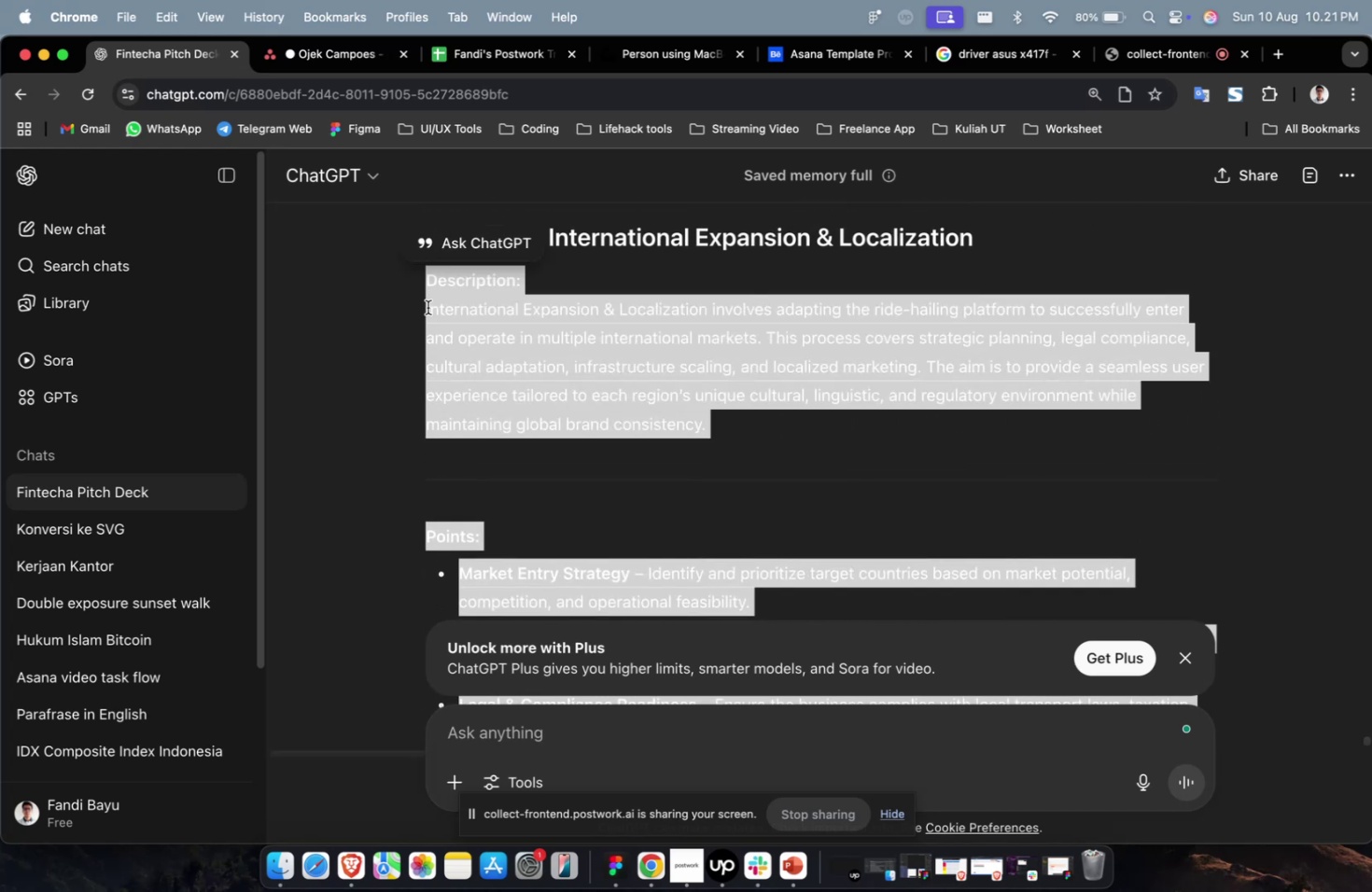 
left_click([427, 307])
 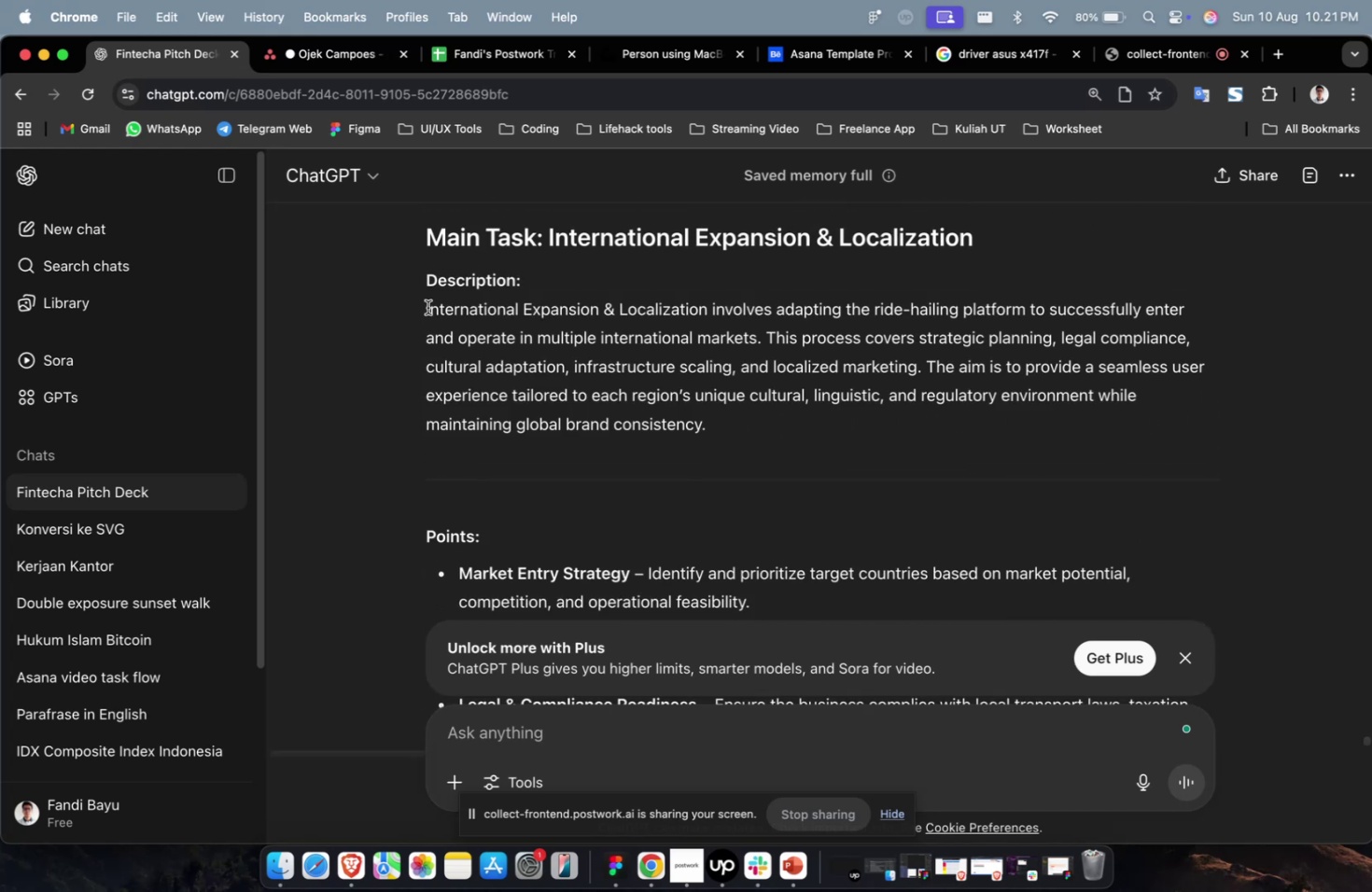 
left_click_drag(start_coordinate=[427, 307], to_coordinate=[1025, 415])
 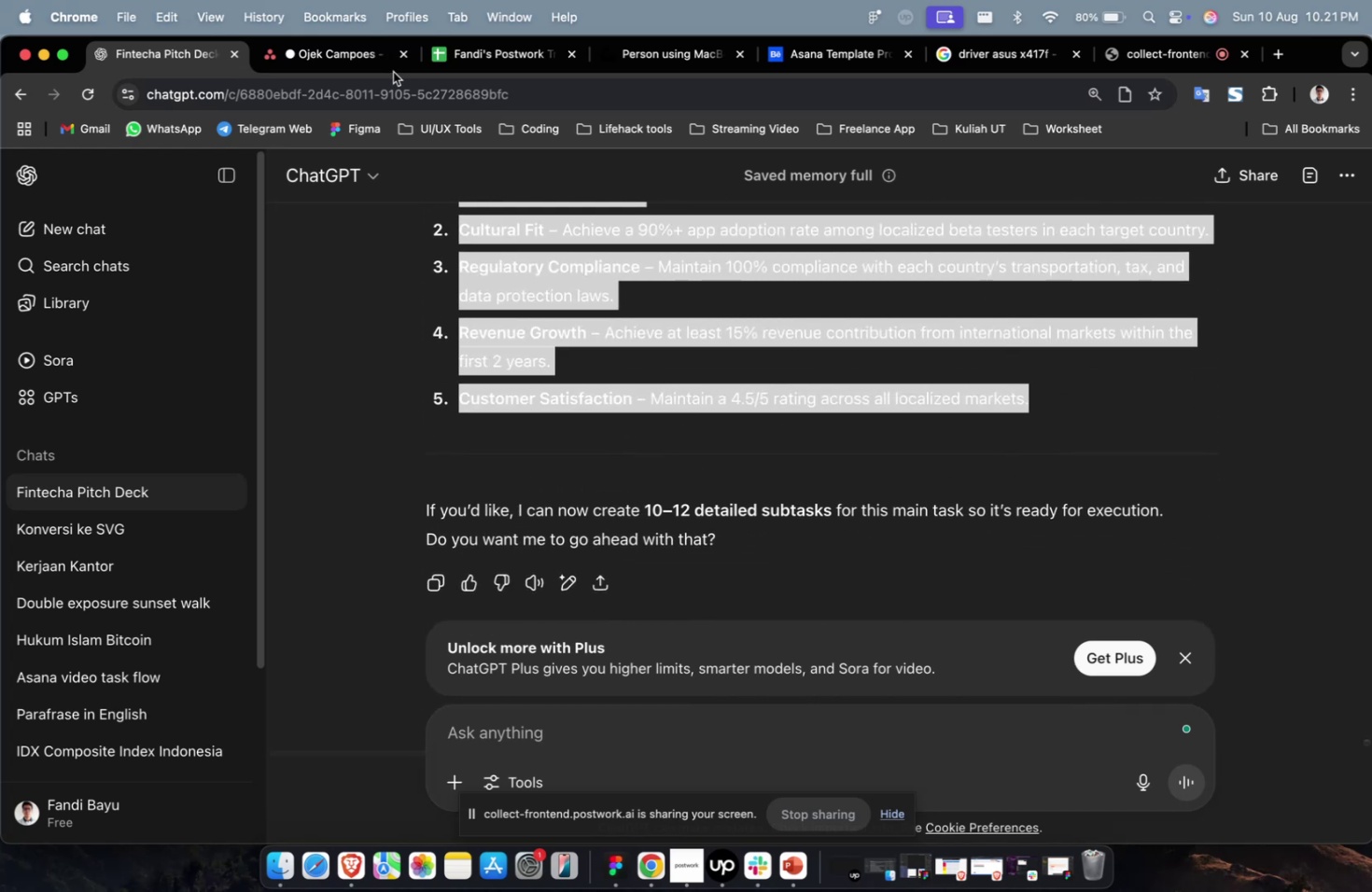 
scroll: coordinate [625, 438], scroll_direction: down, amount: 29.0
 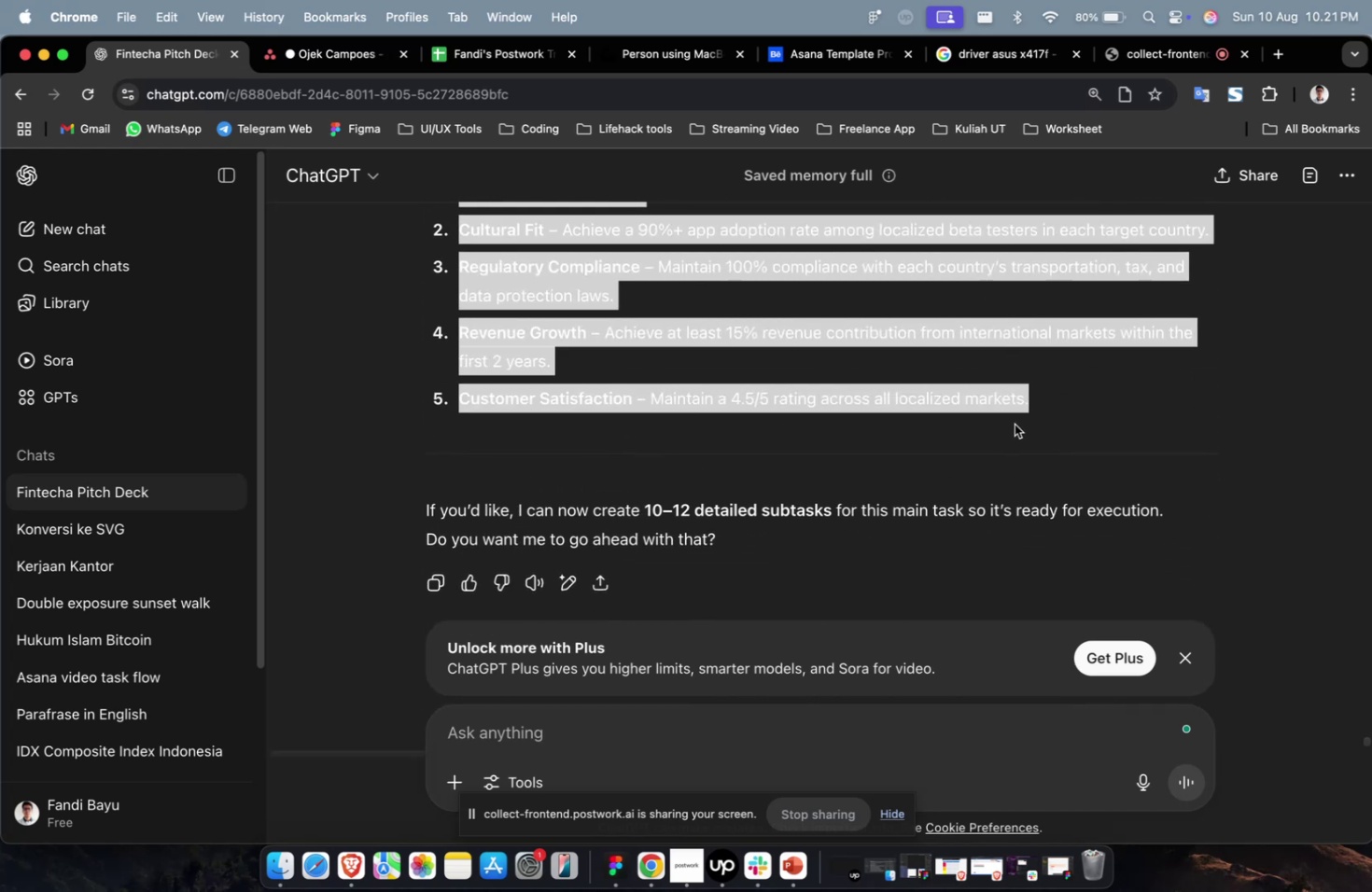 
key(Meta+C)
 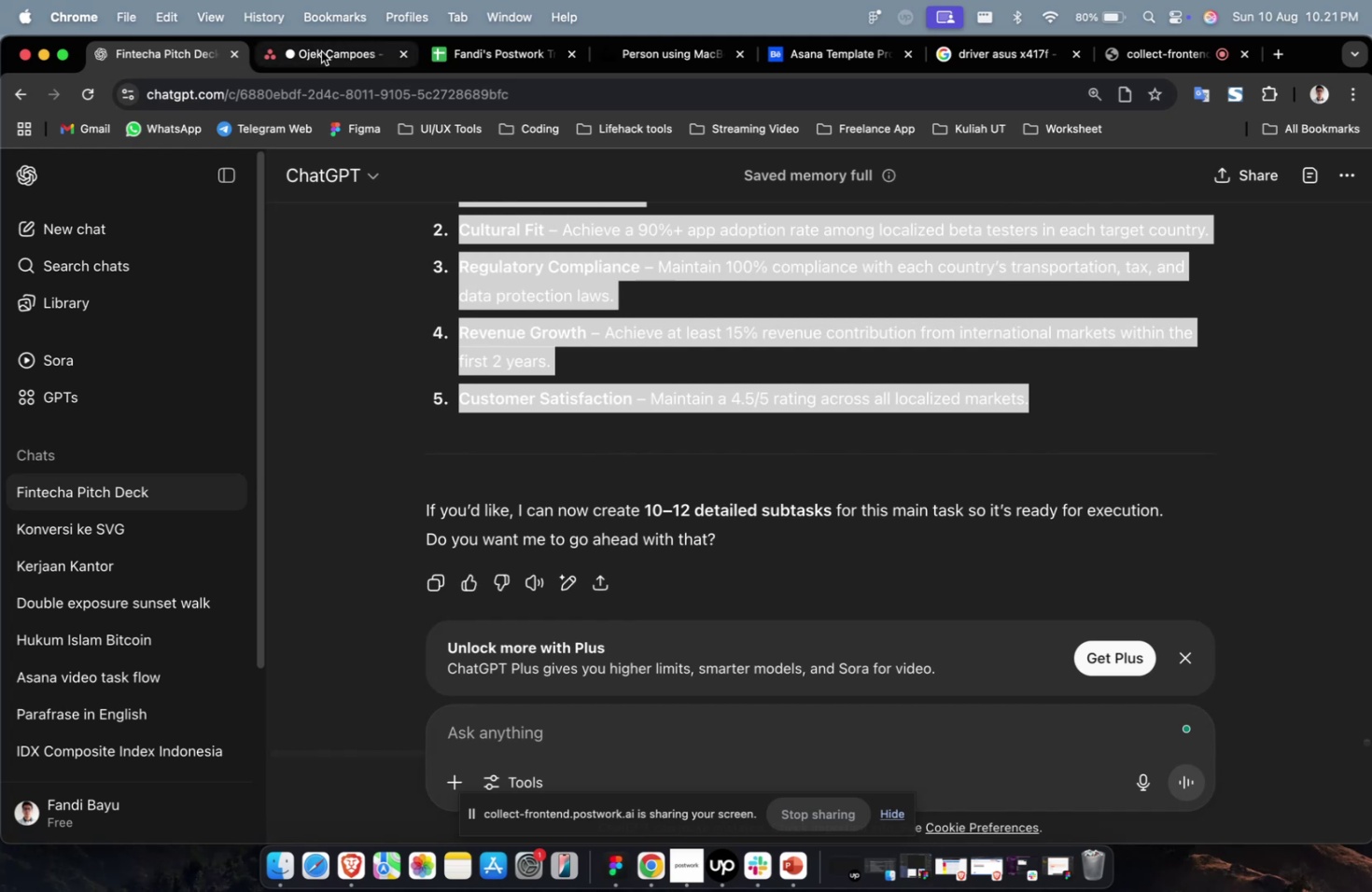 
left_click([321, 51])
 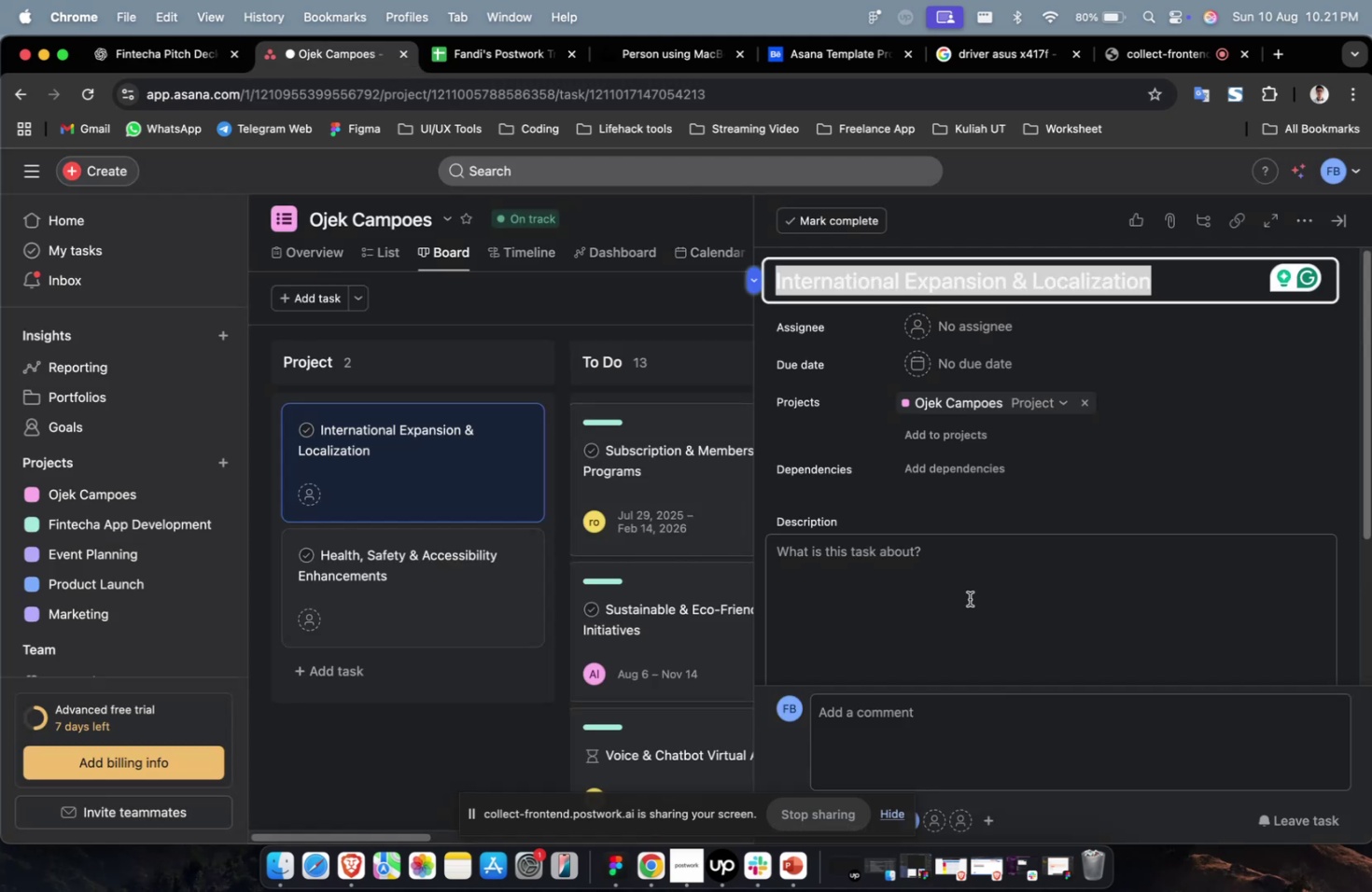 
double_click([969, 598])
 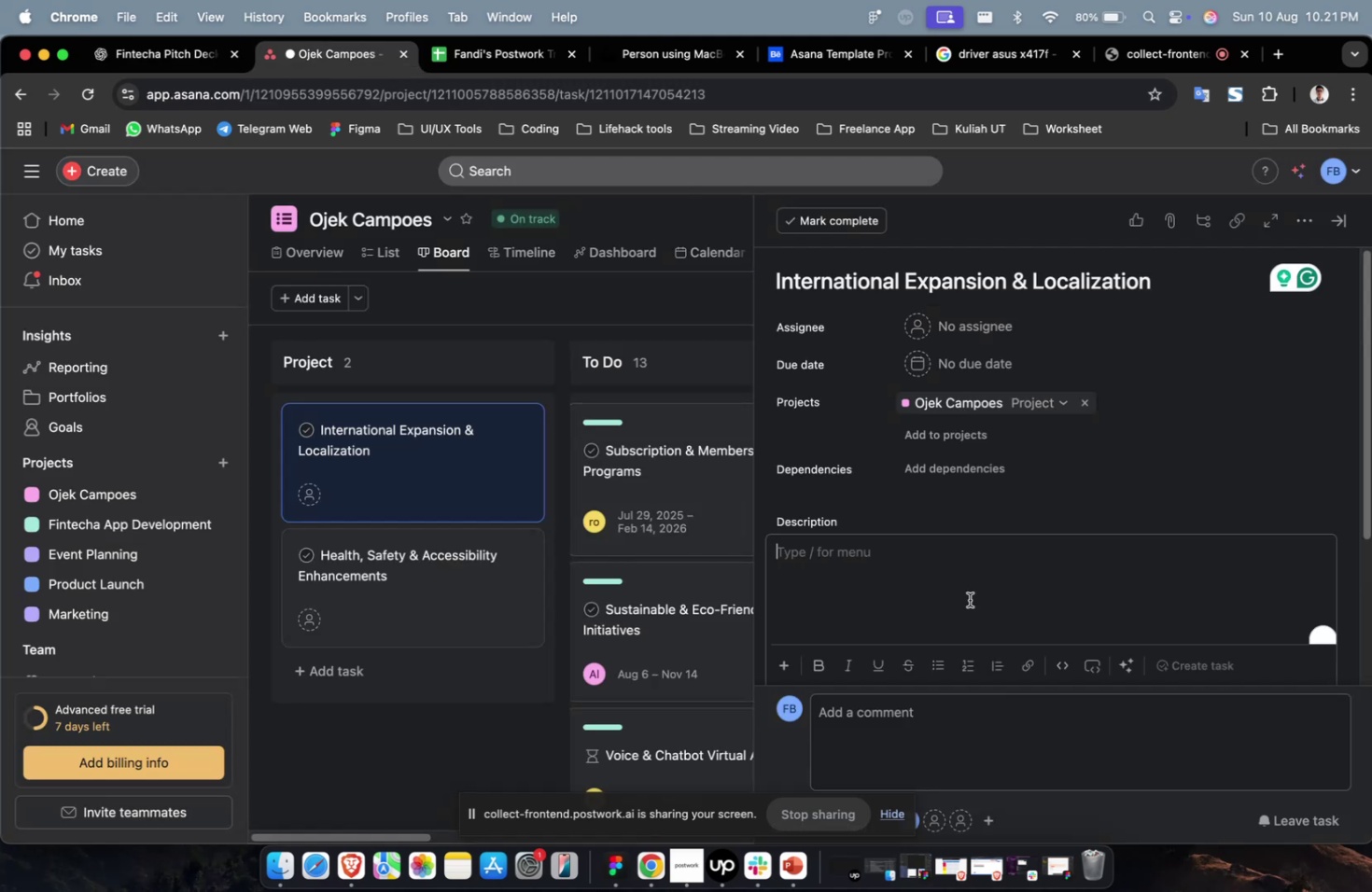 
key(Meta+V)
 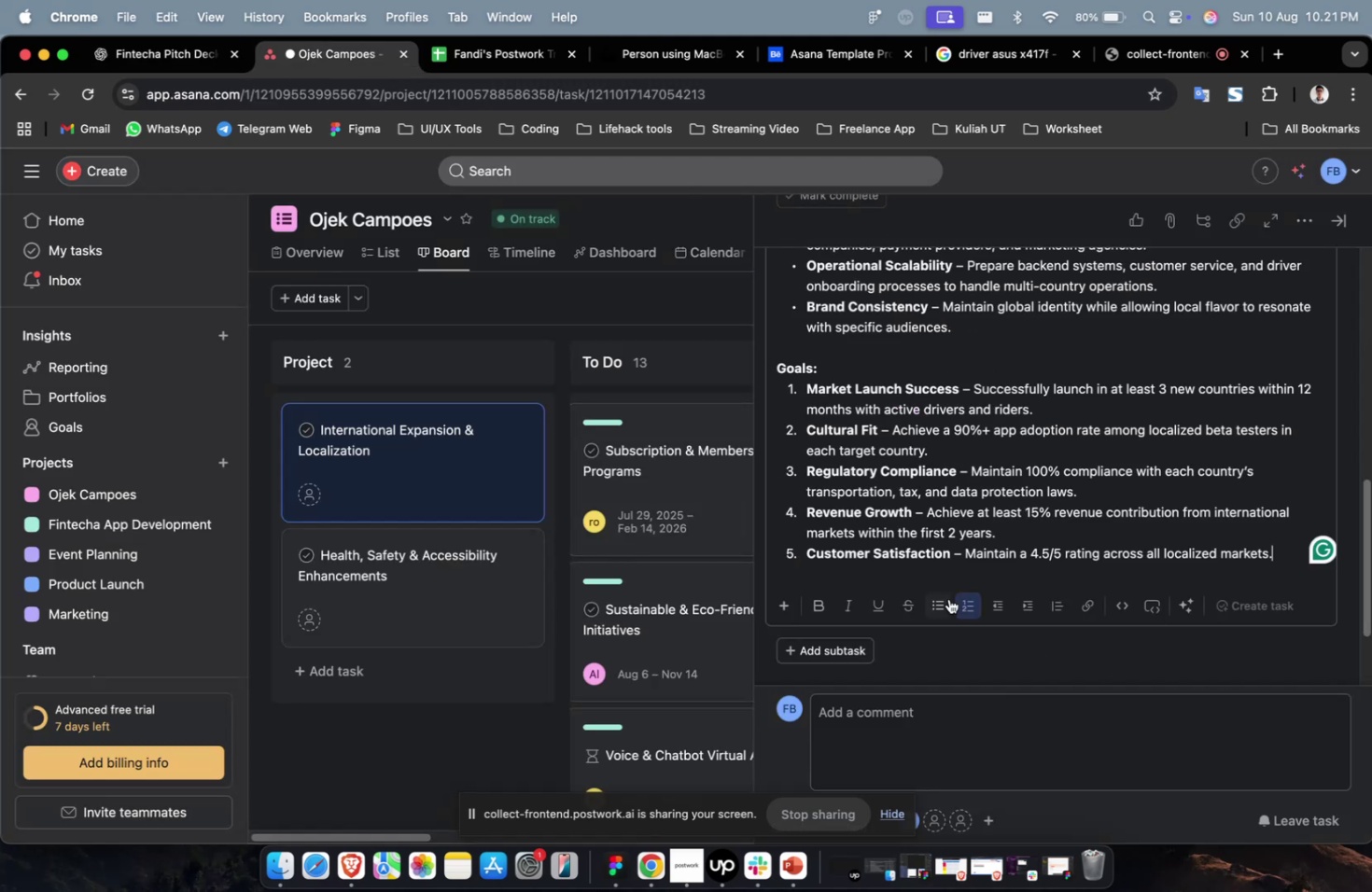 
scroll: coordinate [945, 592], scroll_direction: up, amount: 20.0
 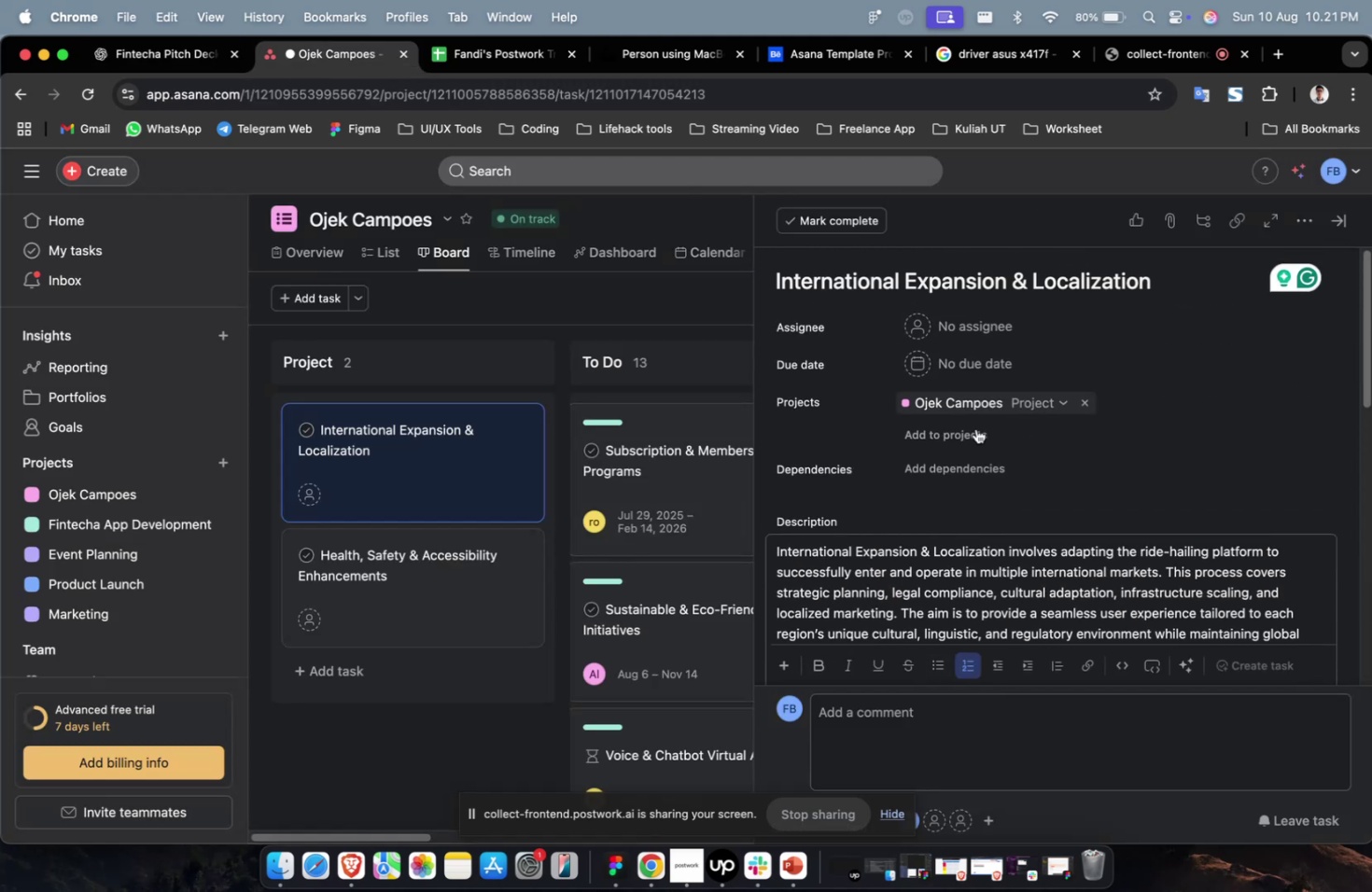 
left_click([970, 437])
 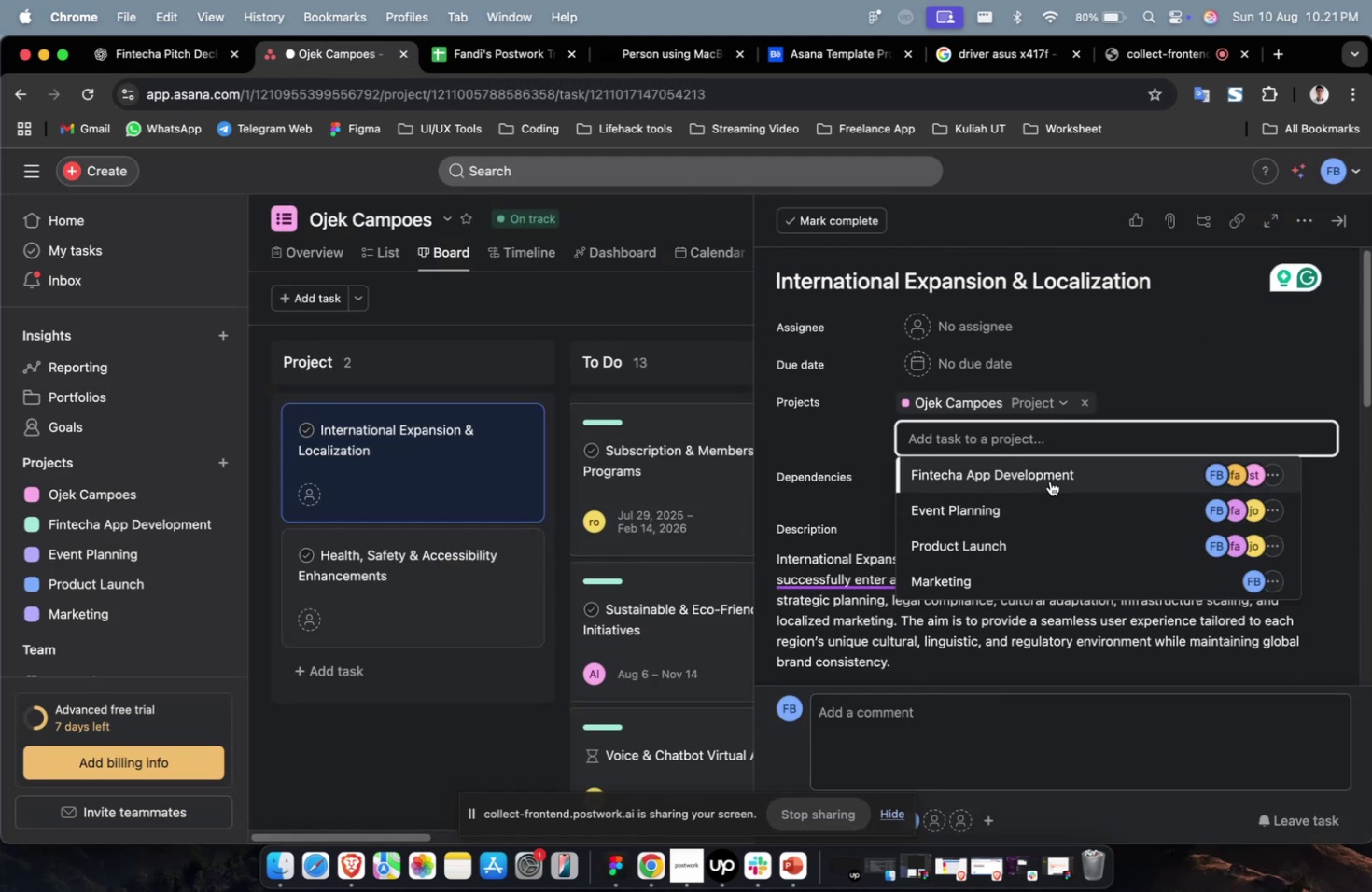 
left_click([1050, 477])
 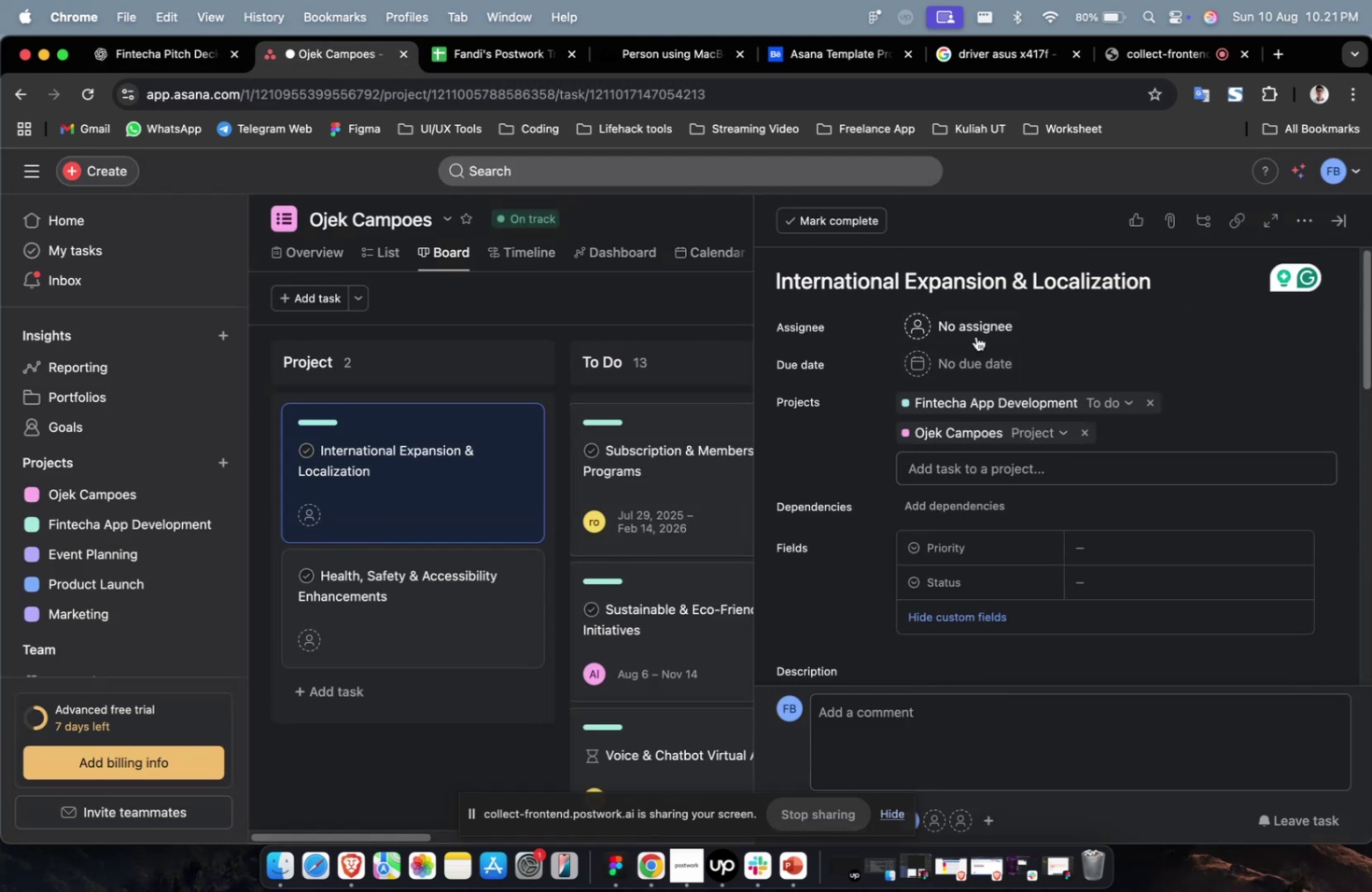 
double_click([978, 328])
 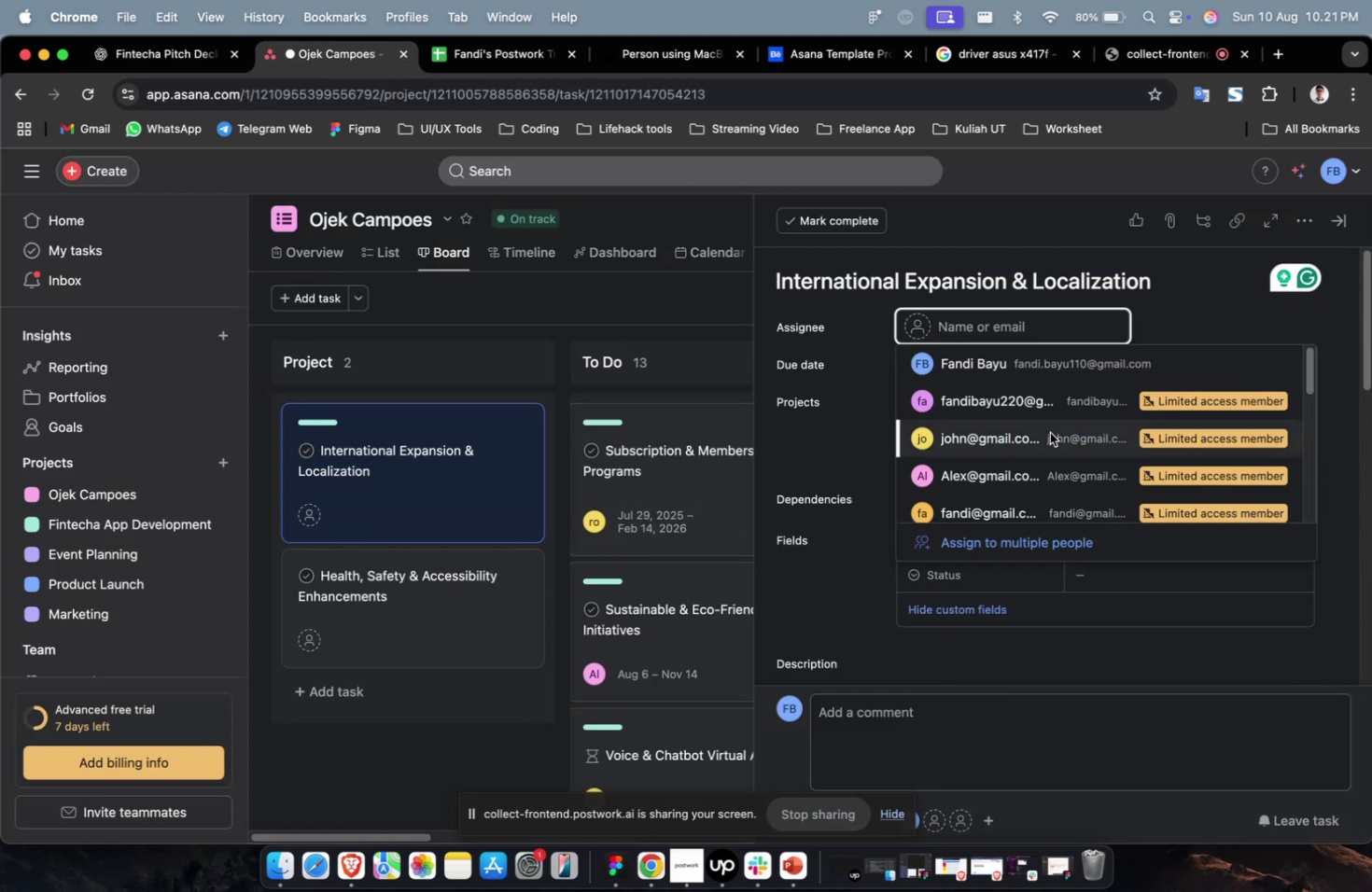 
triple_click([1049, 432])
 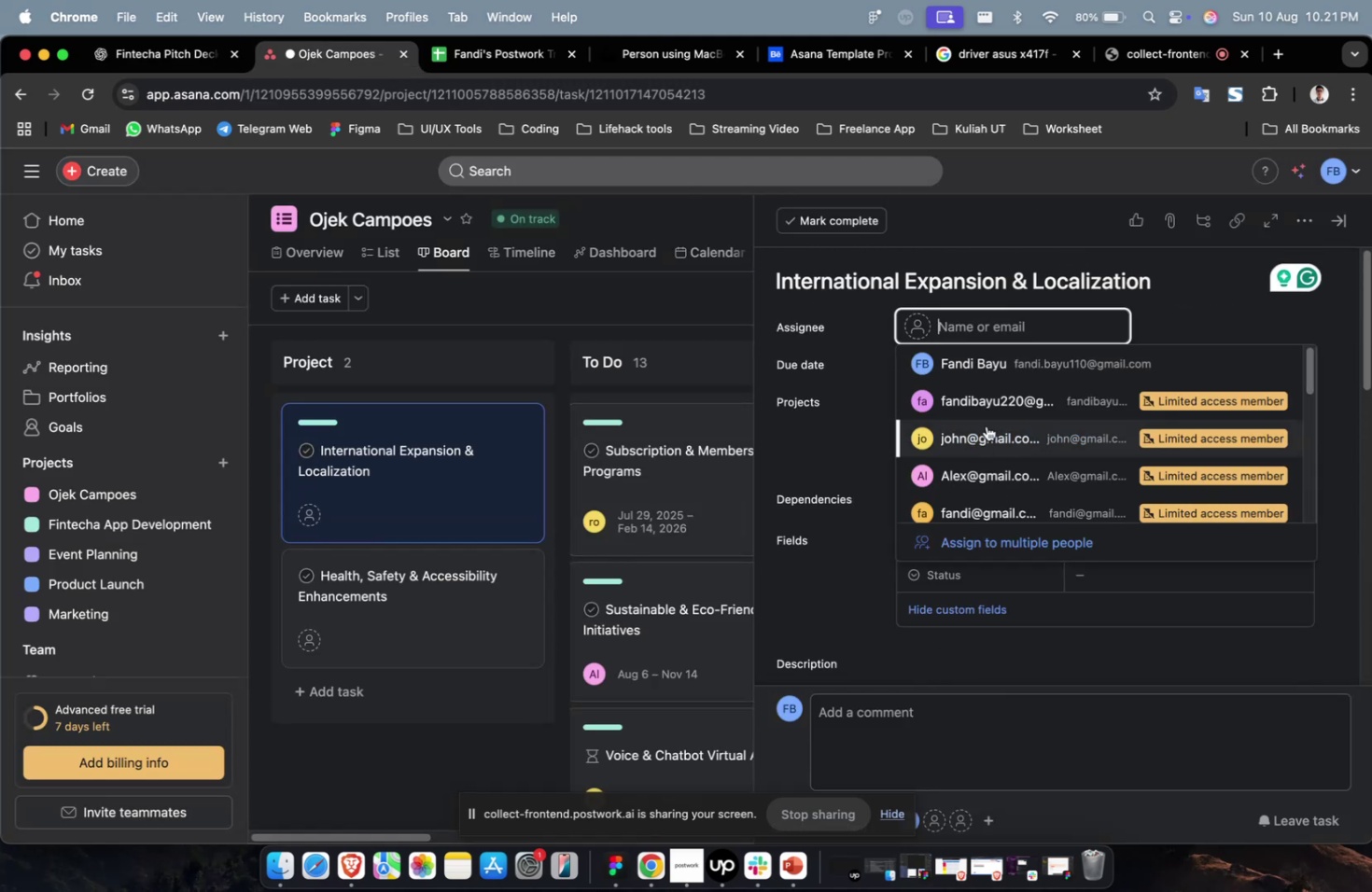 
triple_click([986, 425])
 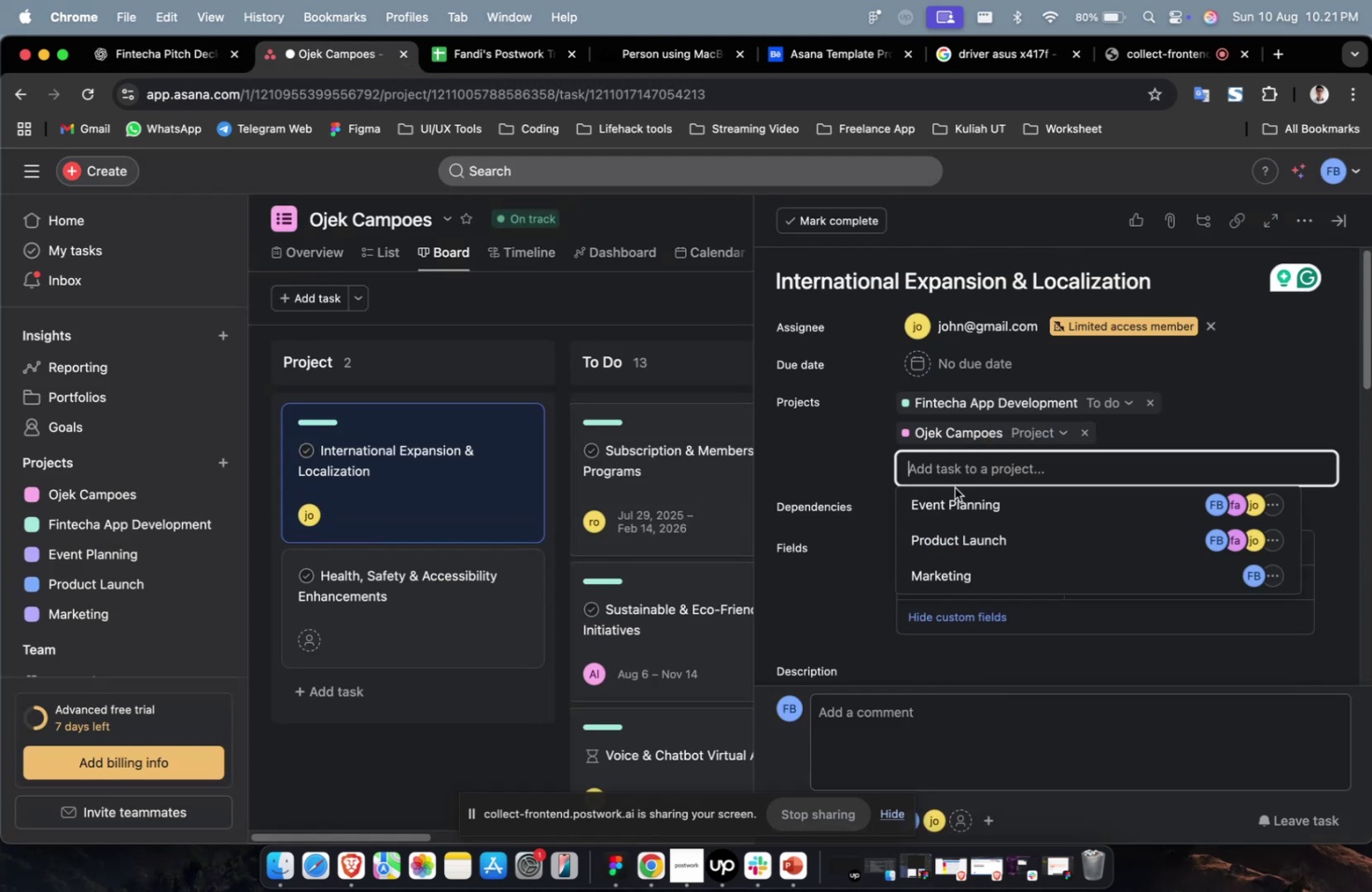 
triple_click([959, 521])
 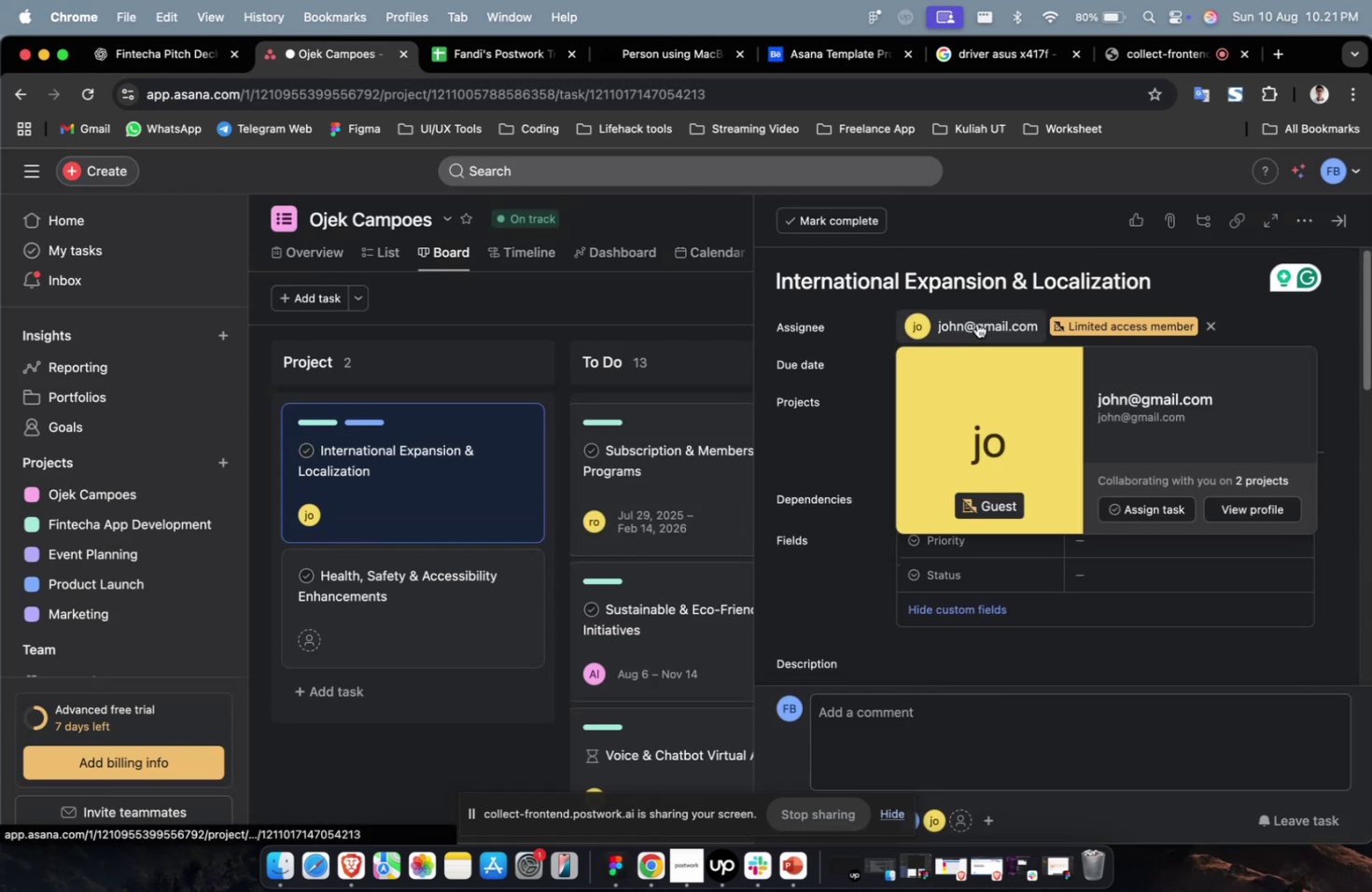 
scroll: coordinate [1007, 497], scroll_direction: down, amount: 7.0
 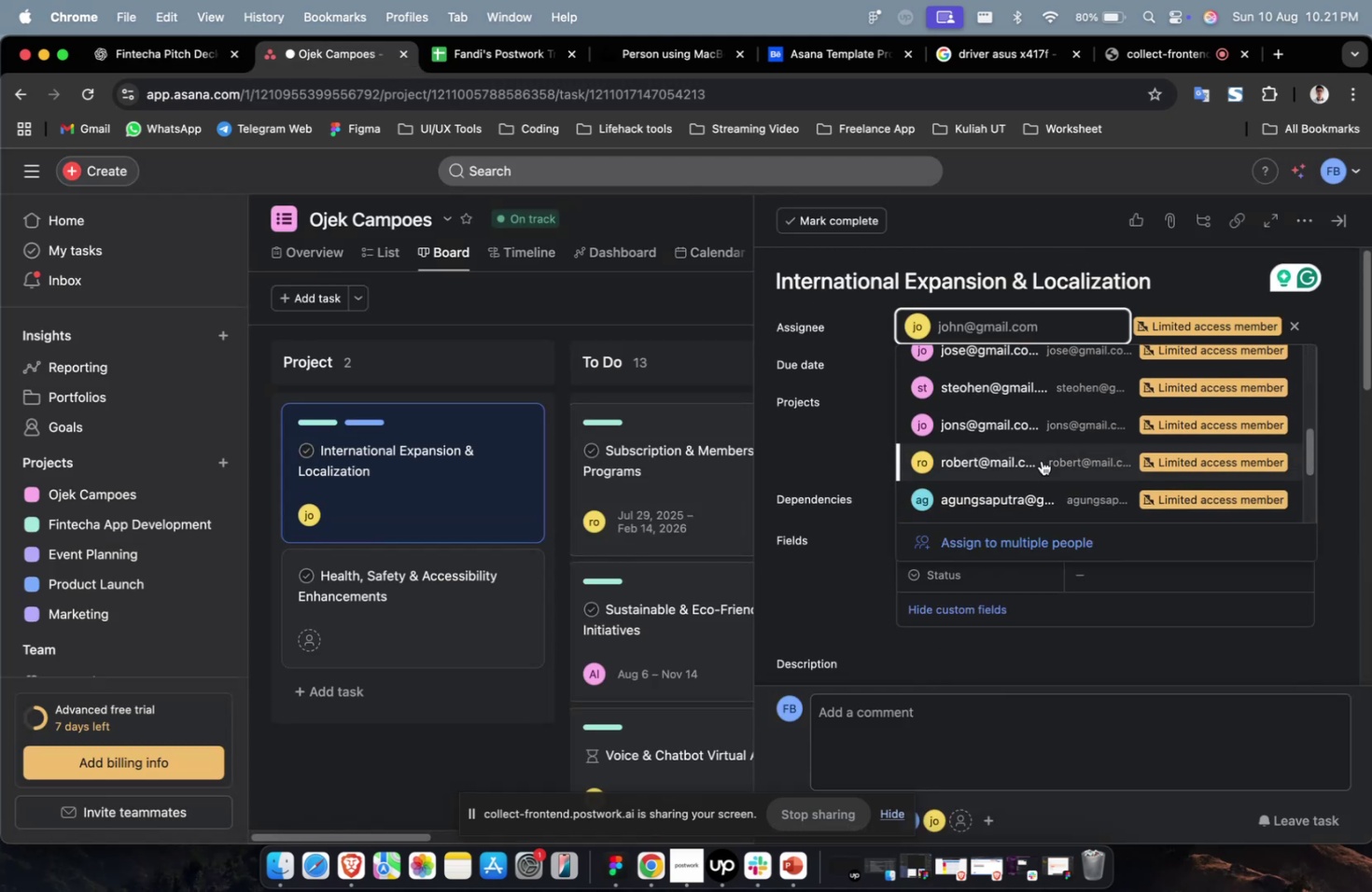 
left_click([1041, 460])
 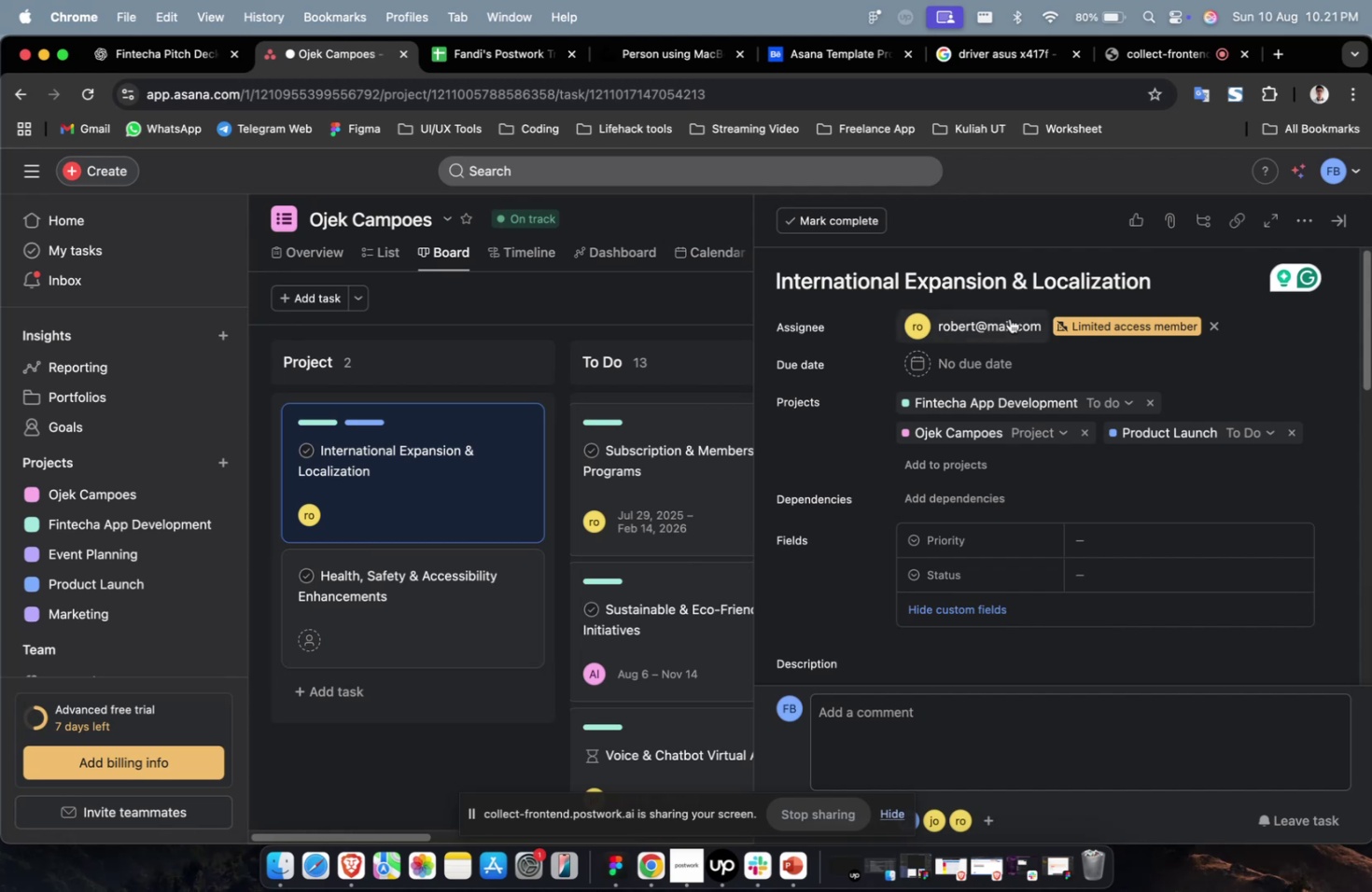 
left_click([1004, 324])
 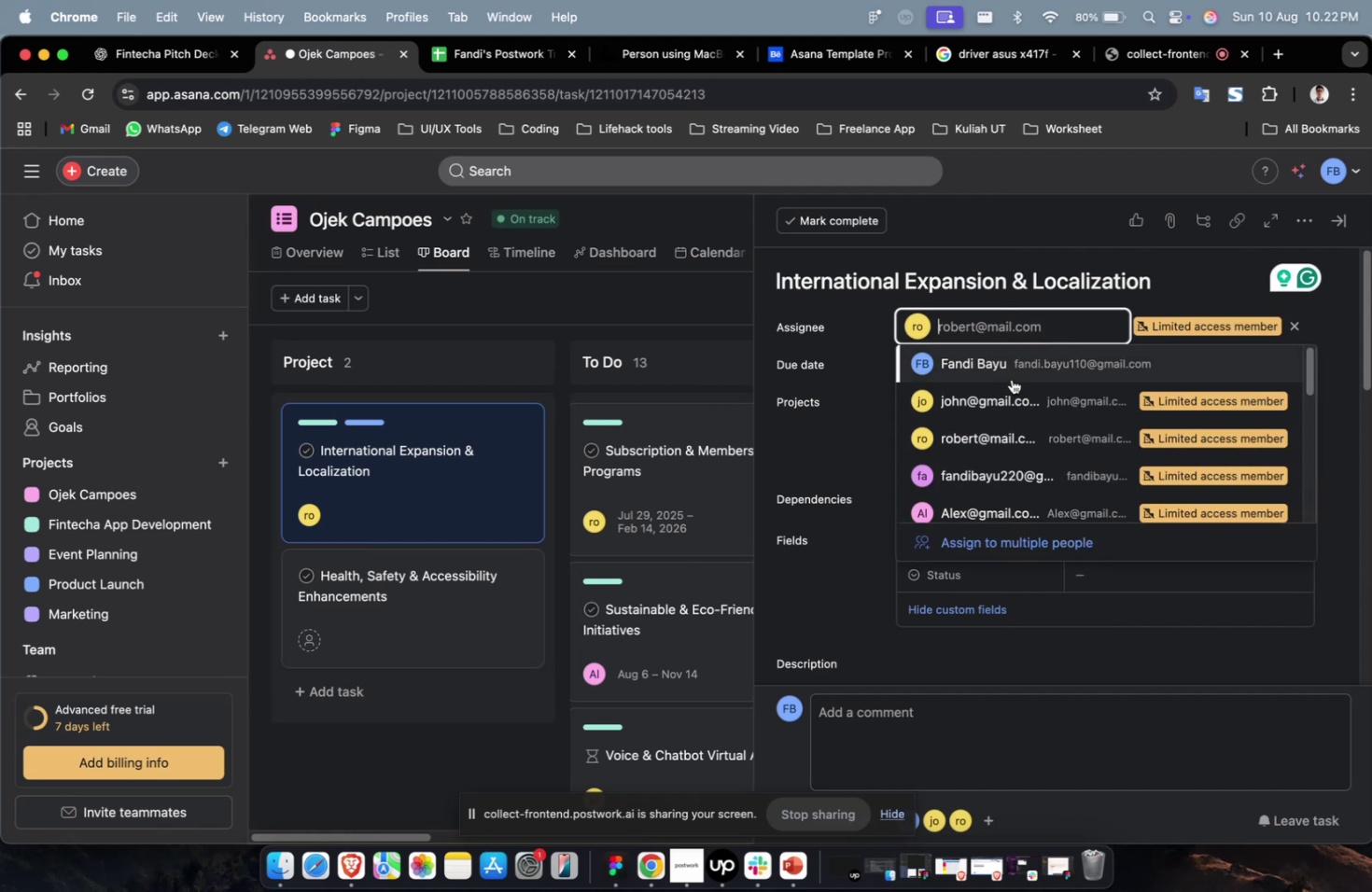 
scroll: coordinate [1010, 389], scroll_direction: down, amount: 19.0
 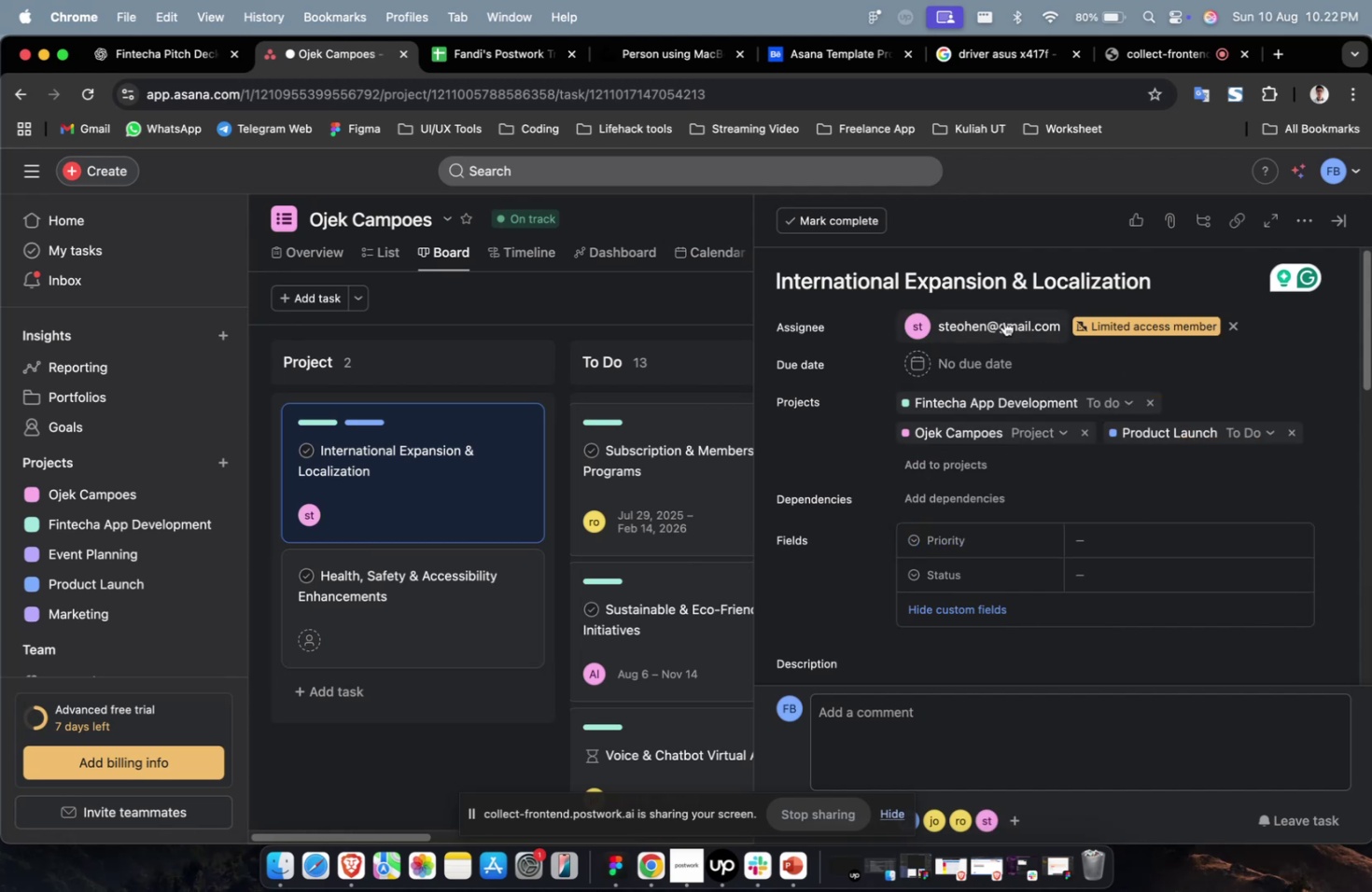 
double_click([998, 314])
 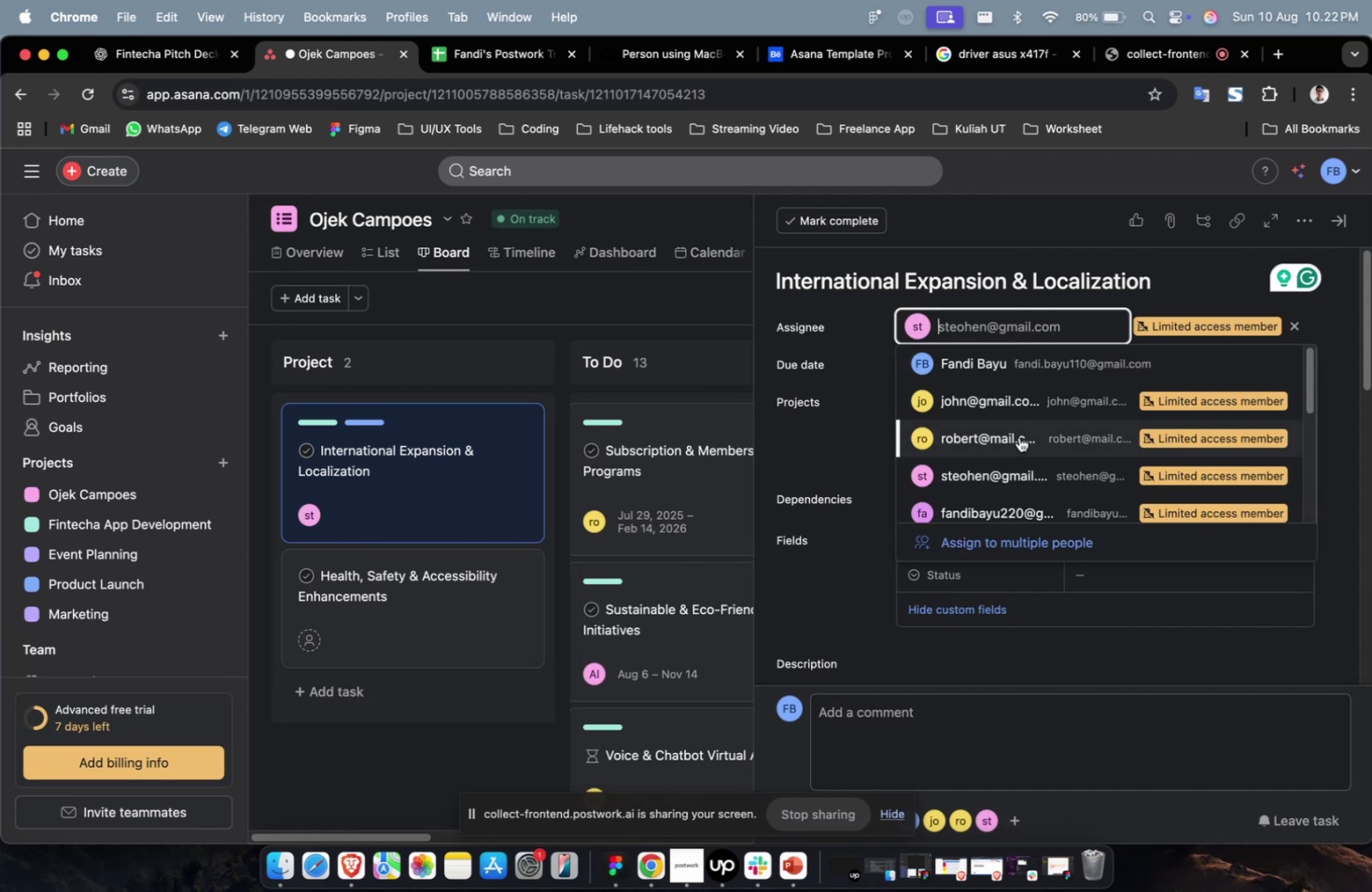 
scroll: coordinate [1018, 437], scroll_direction: down, amount: 25.0
 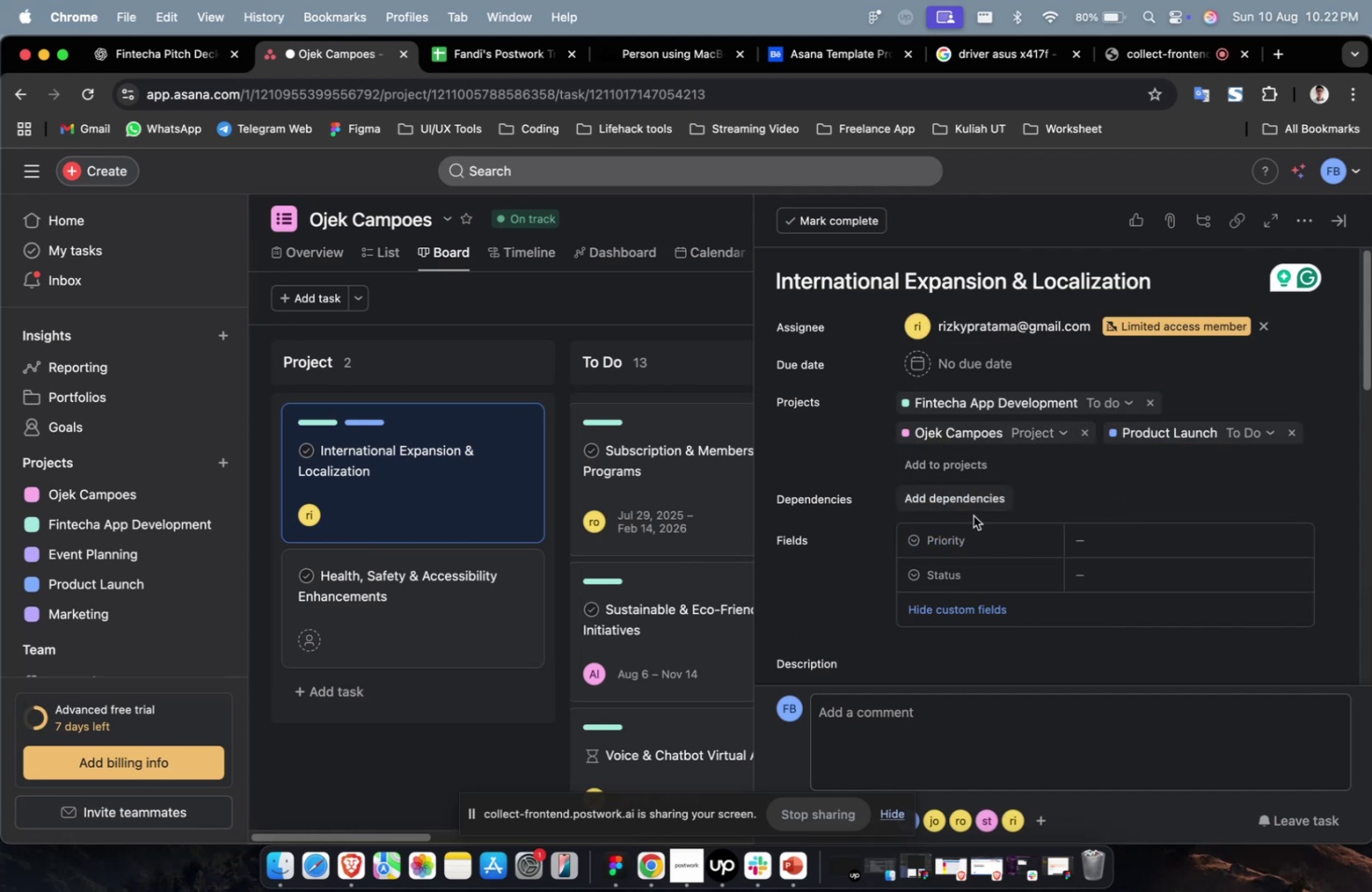 
left_click([1127, 541])
 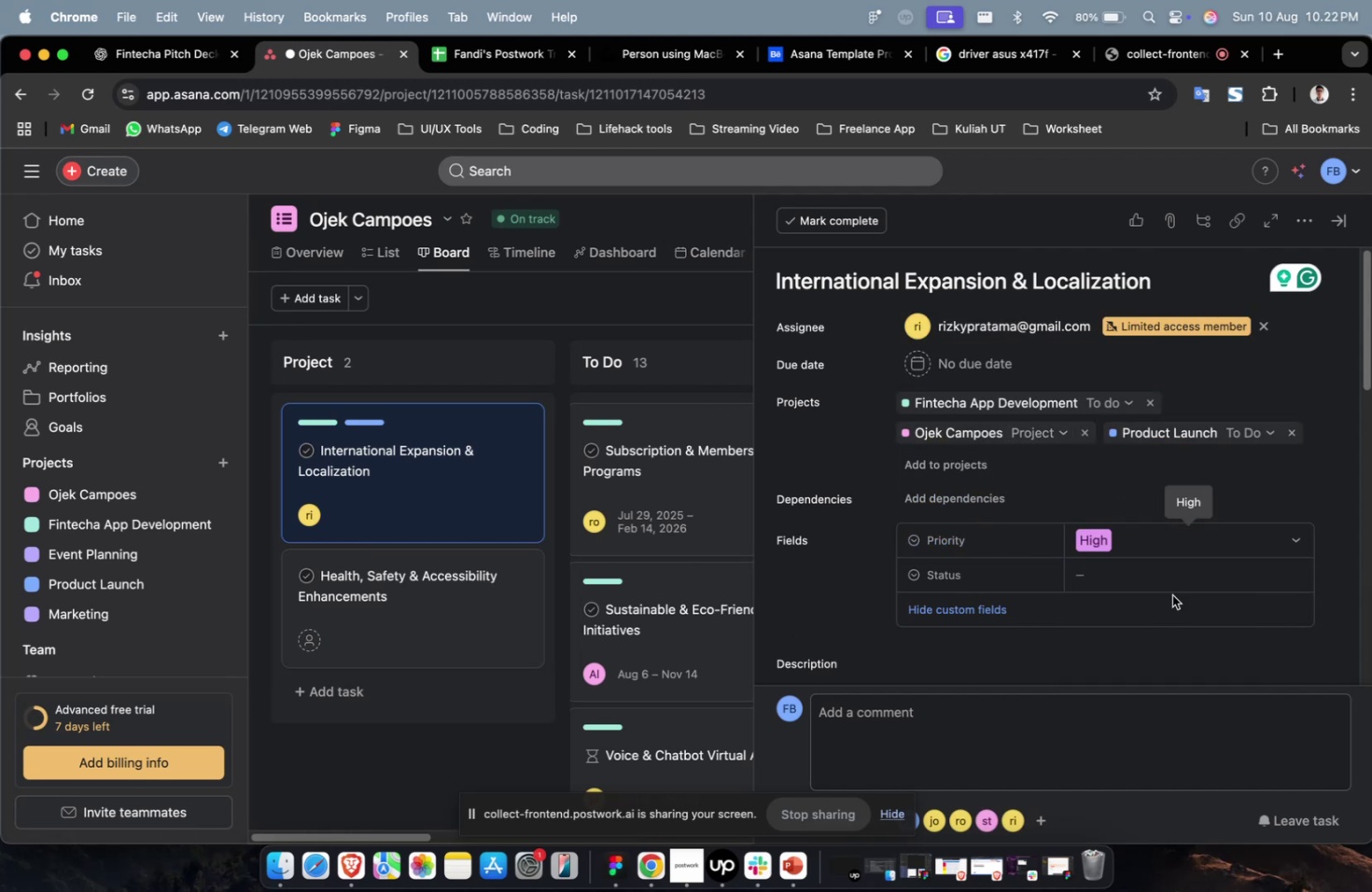 
triple_click([1171, 590])
 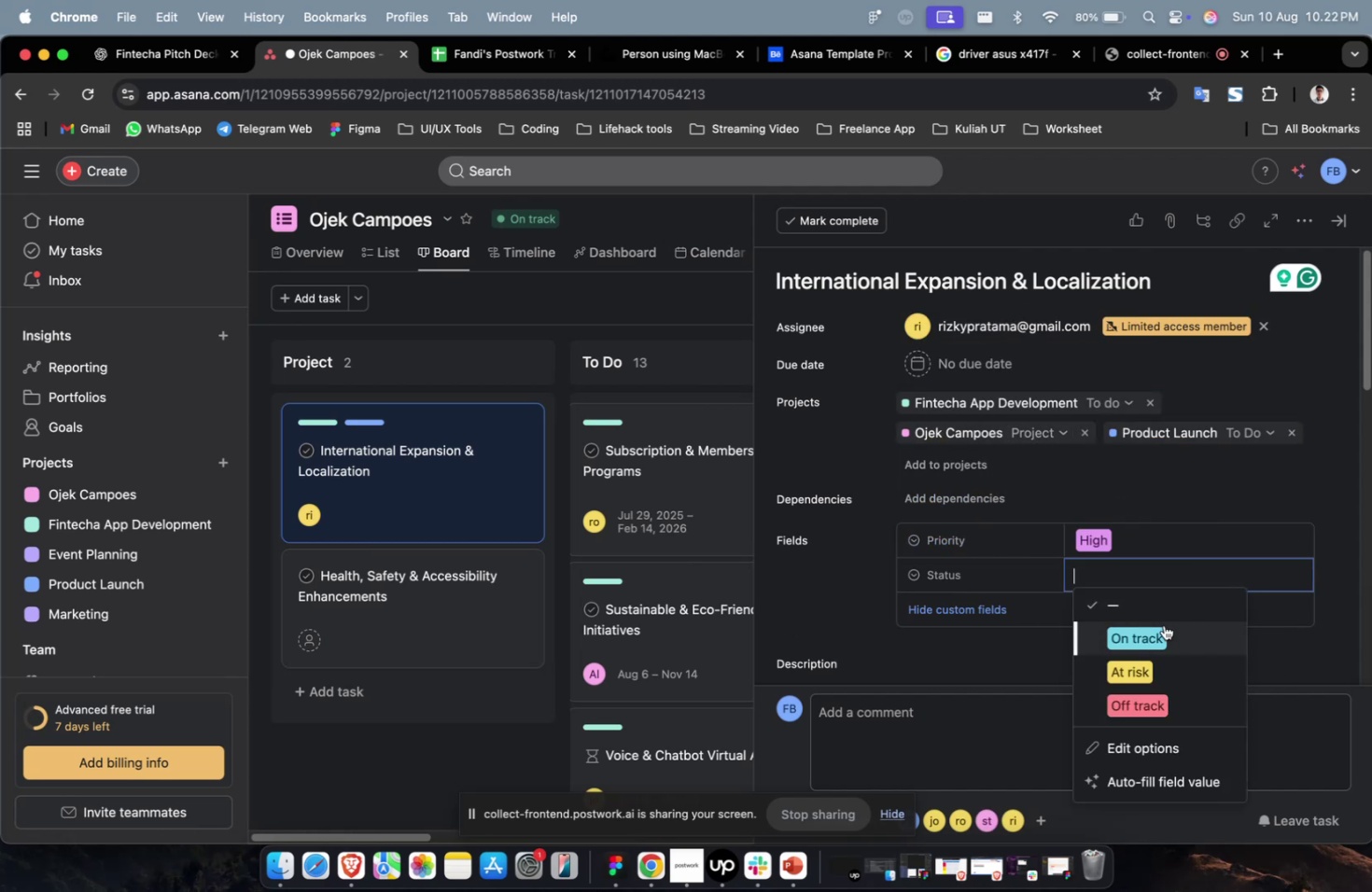 
triple_click([1163, 627])
 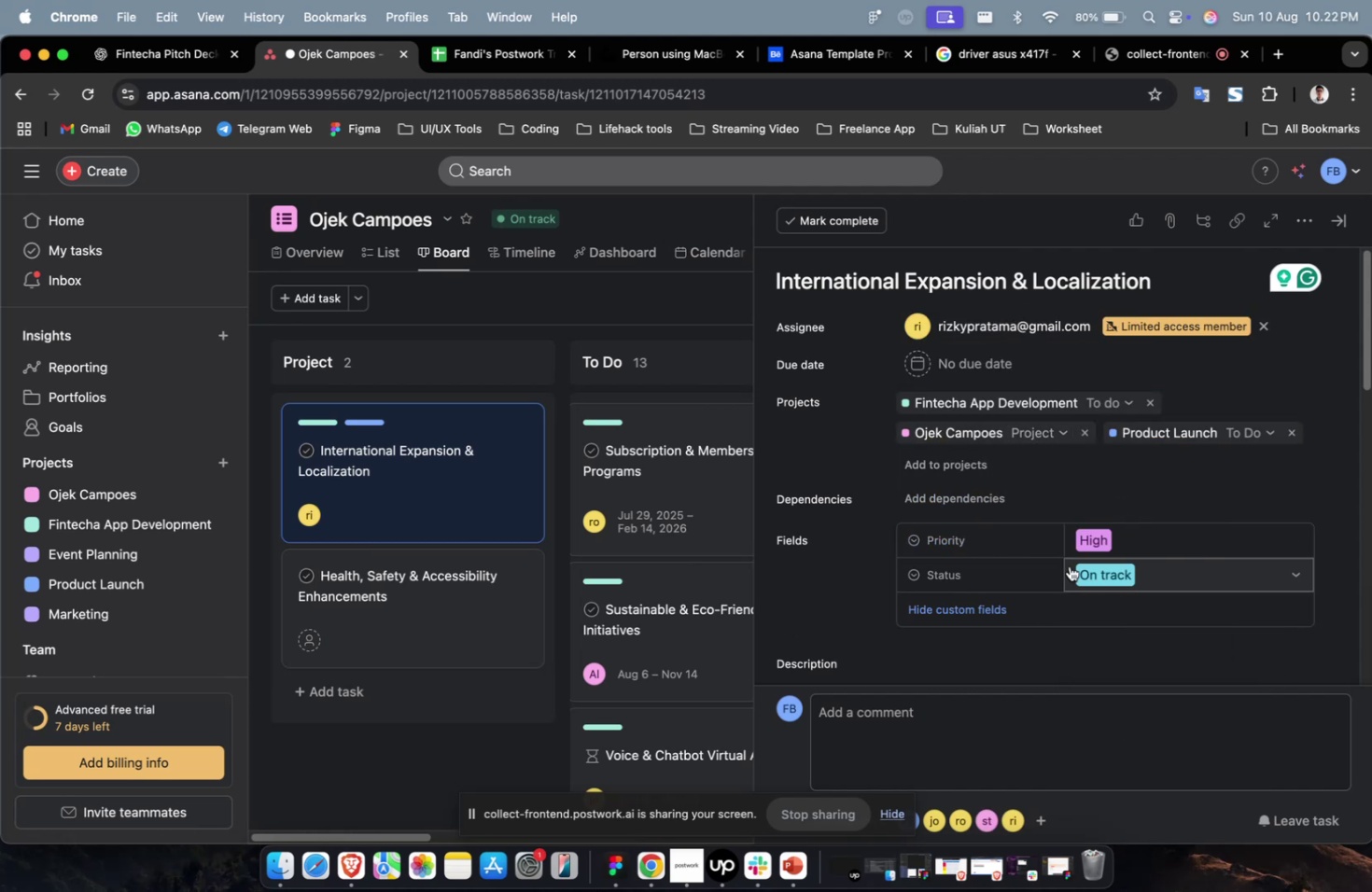 
scroll: coordinate [983, 532], scroll_direction: down, amount: 21.0
 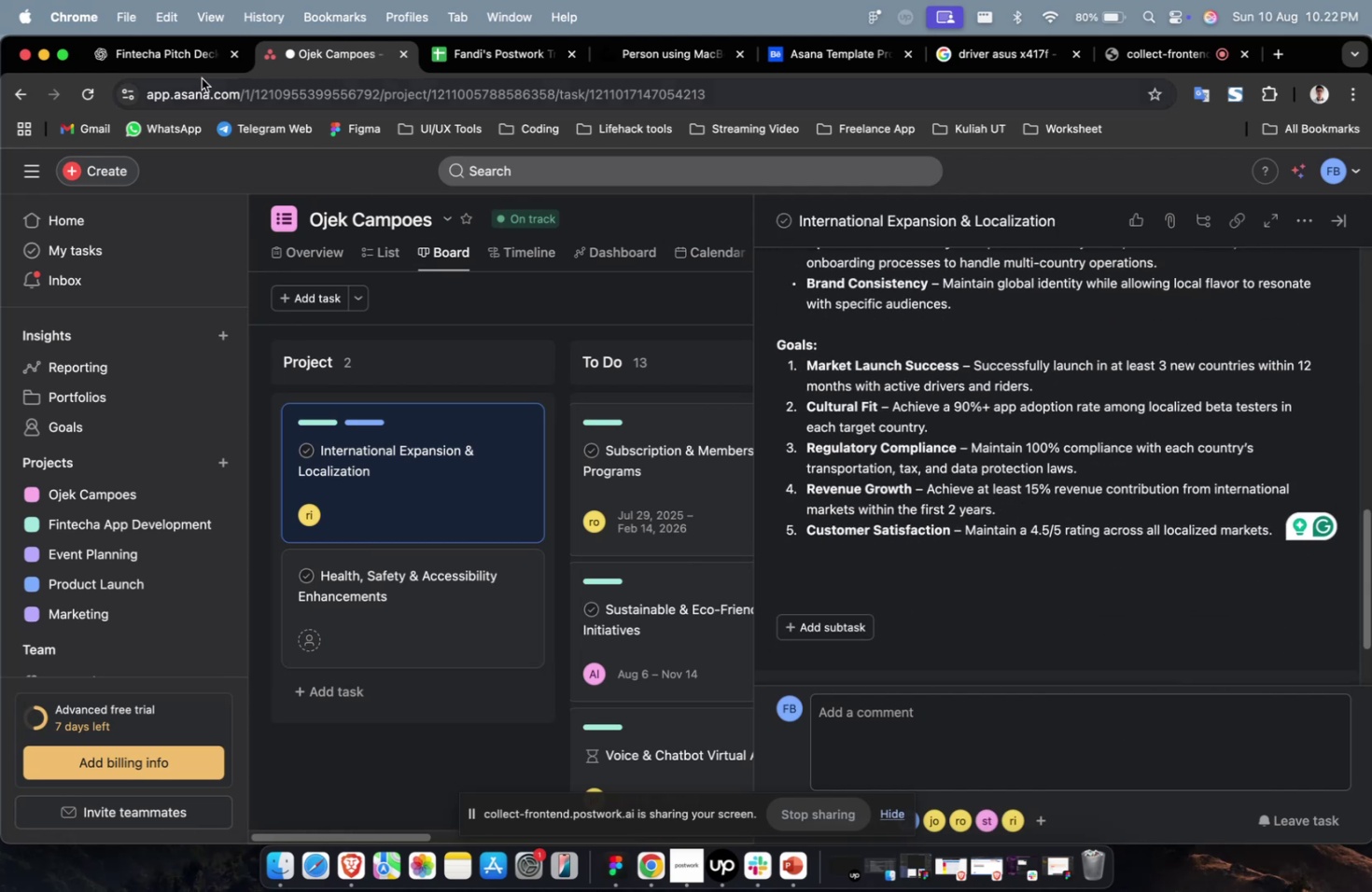 
left_click([187, 67])
 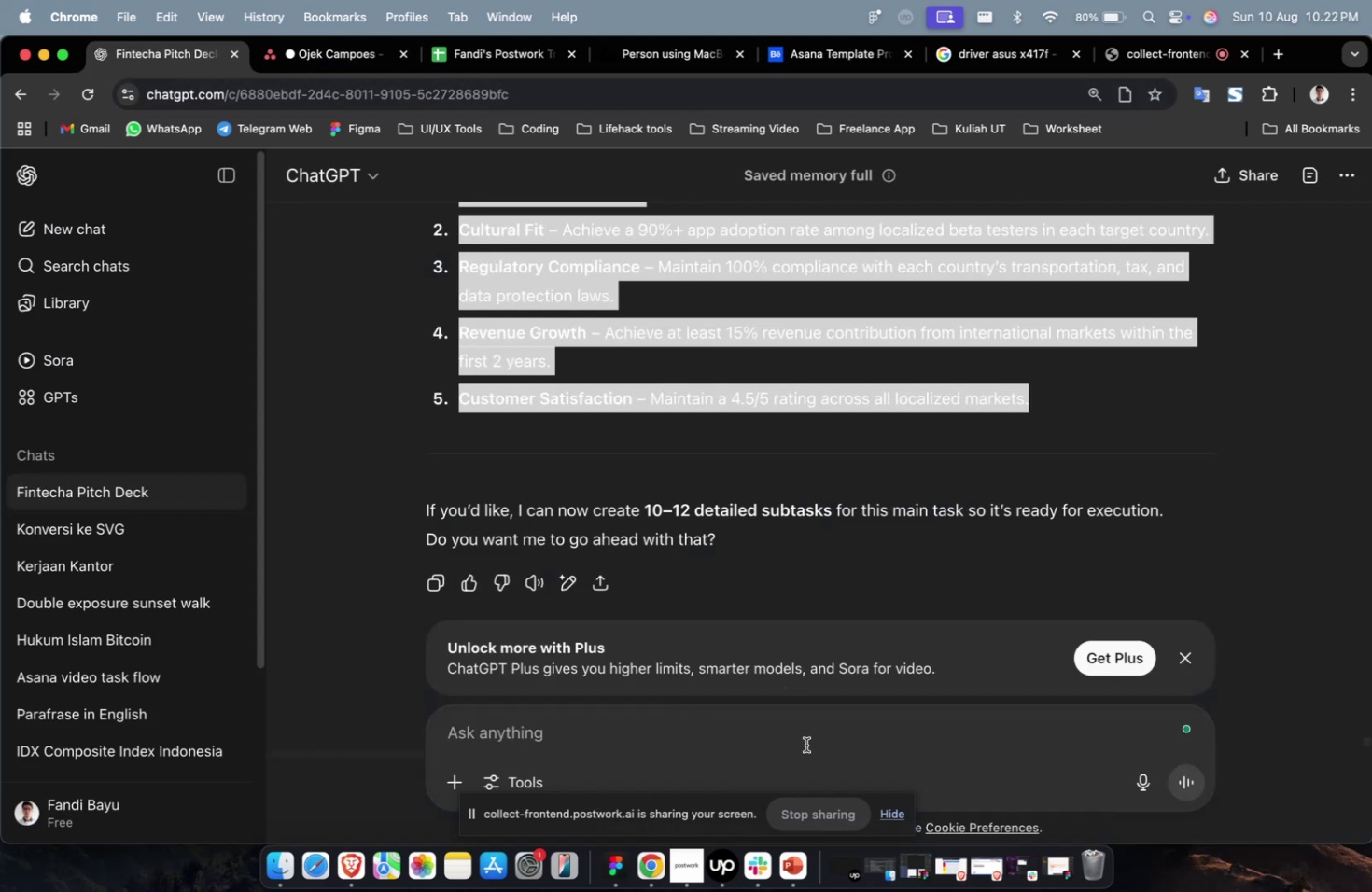 
double_click([805, 744])
 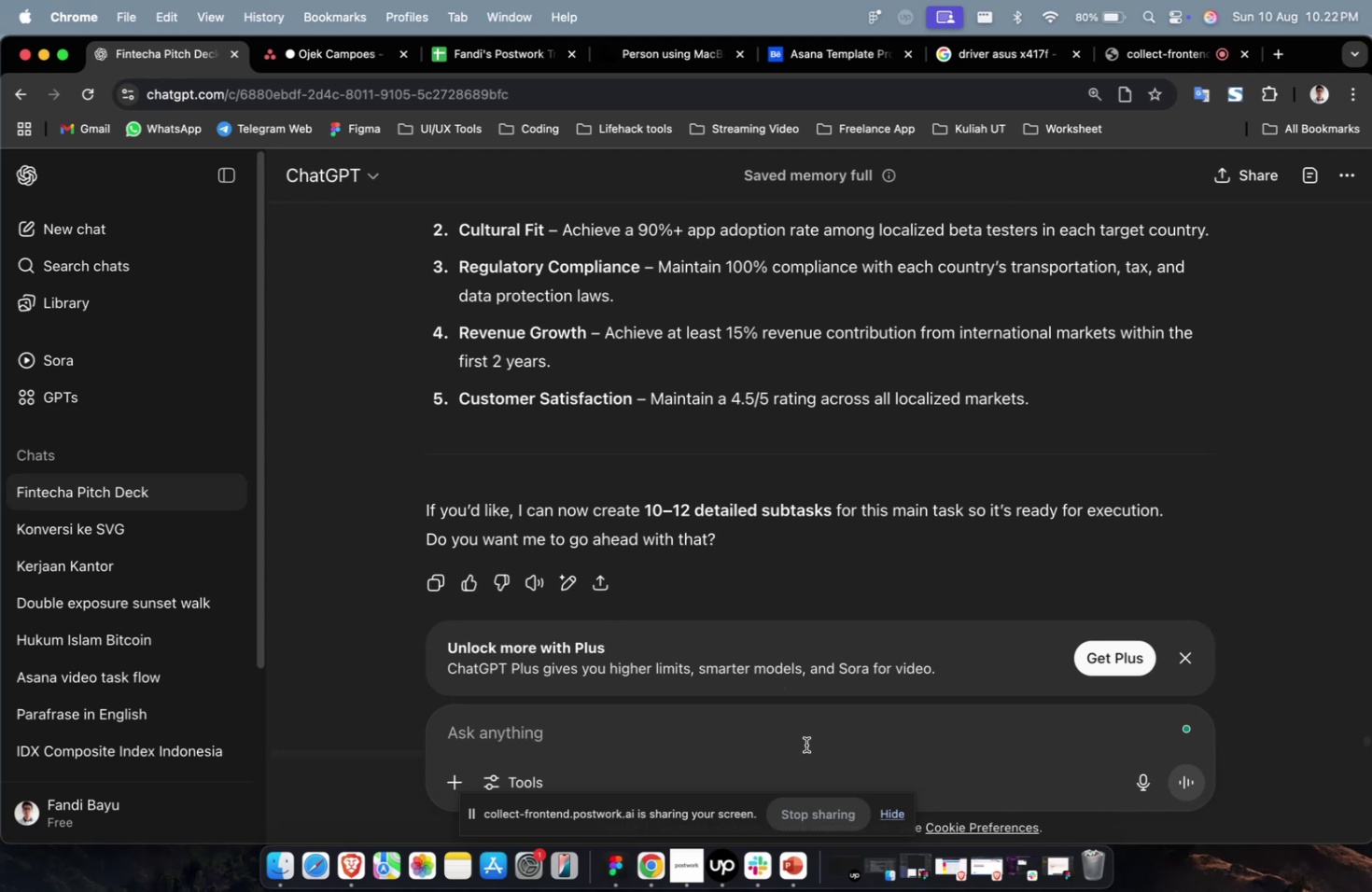 
type(please create 10 subtask de)
key(Backspace)
key(Backspace)
type(and detailing for this case)
 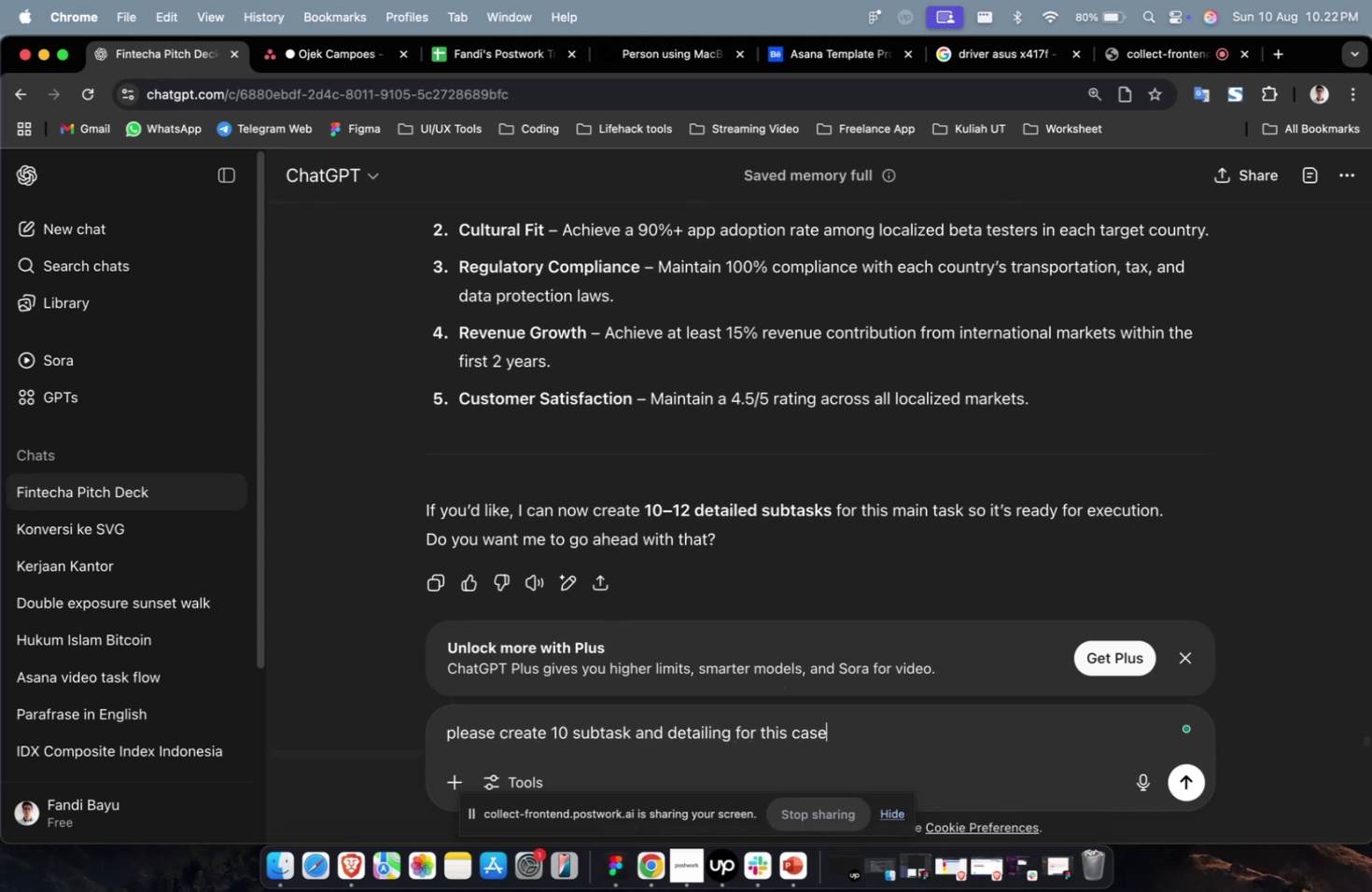 
key(Enter)
 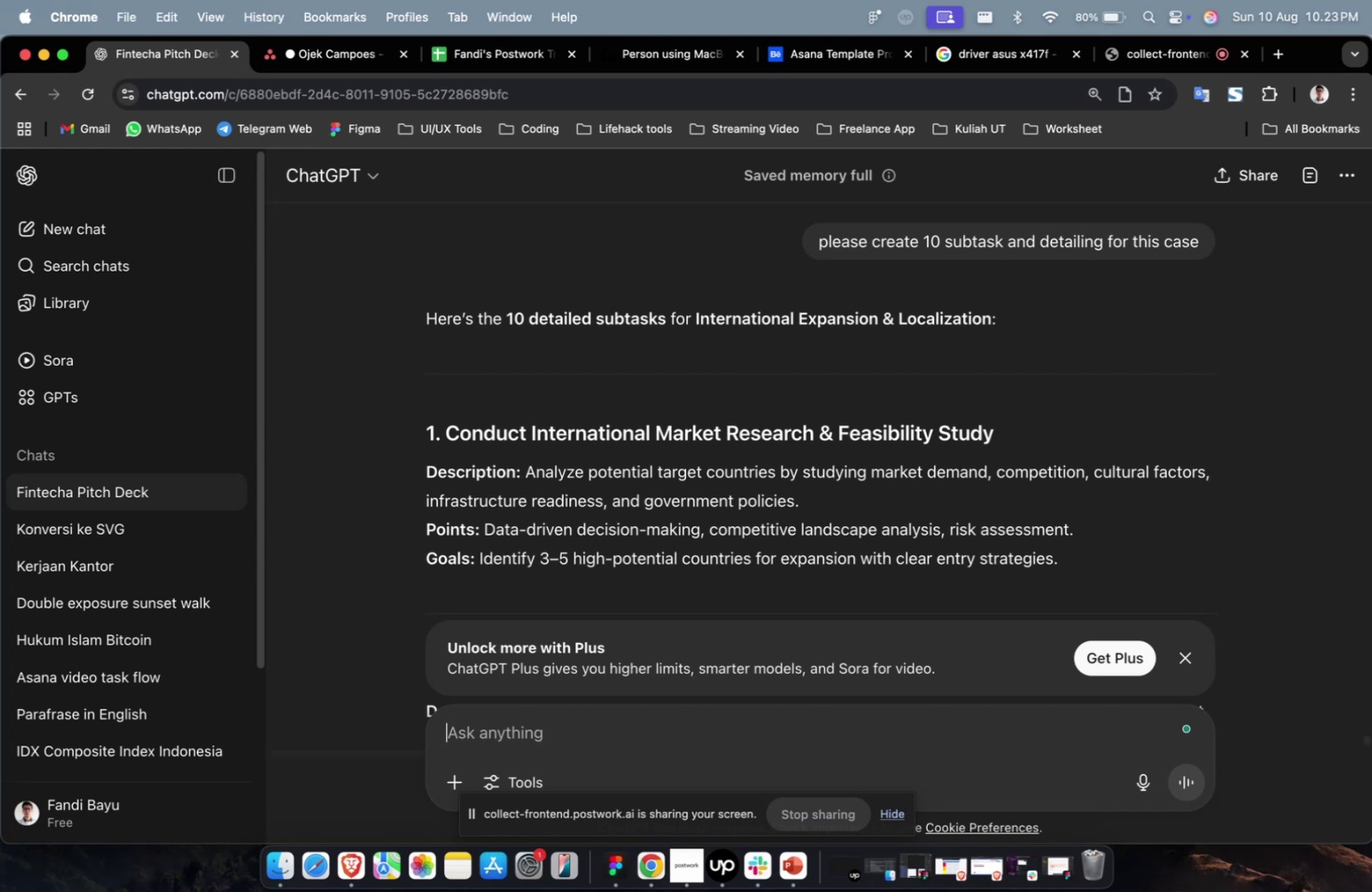 
wait(72.75)
 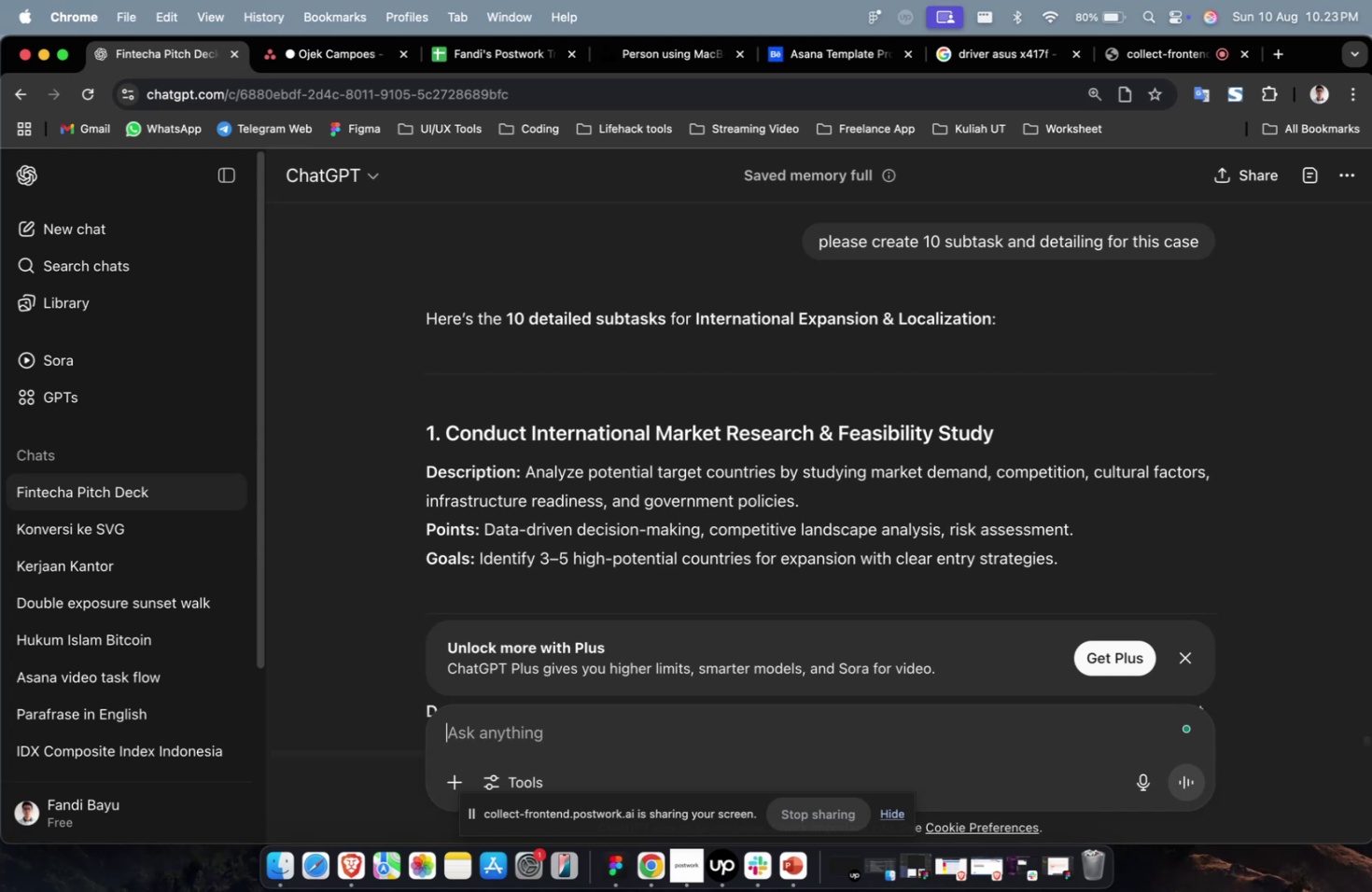 
scroll: coordinate [862, 566], scroll_direction: down, amount: 4.0
 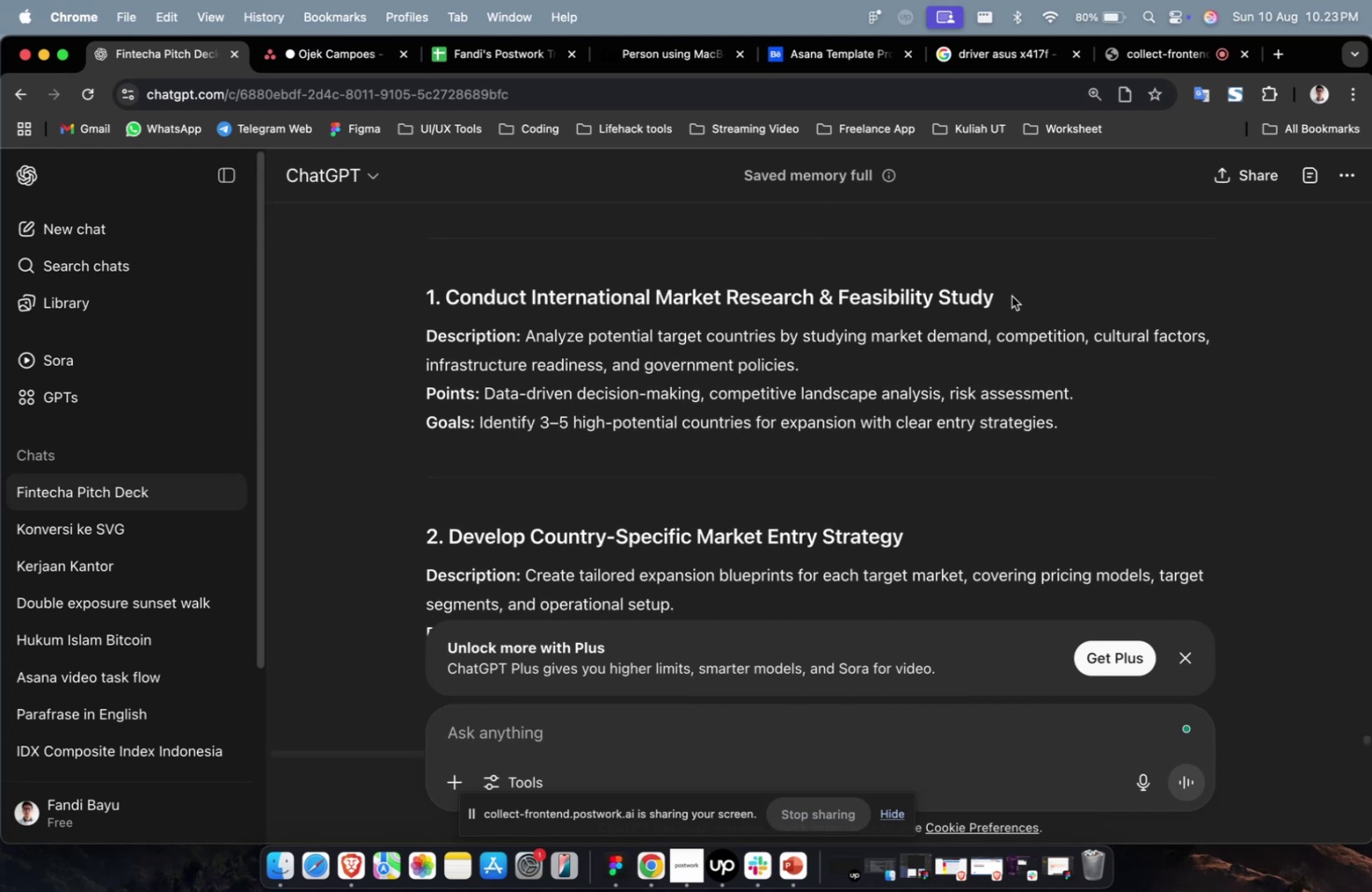 
left_click_drag(start_coordinate=[1030, 300], to_coordinate=[449, 307])
 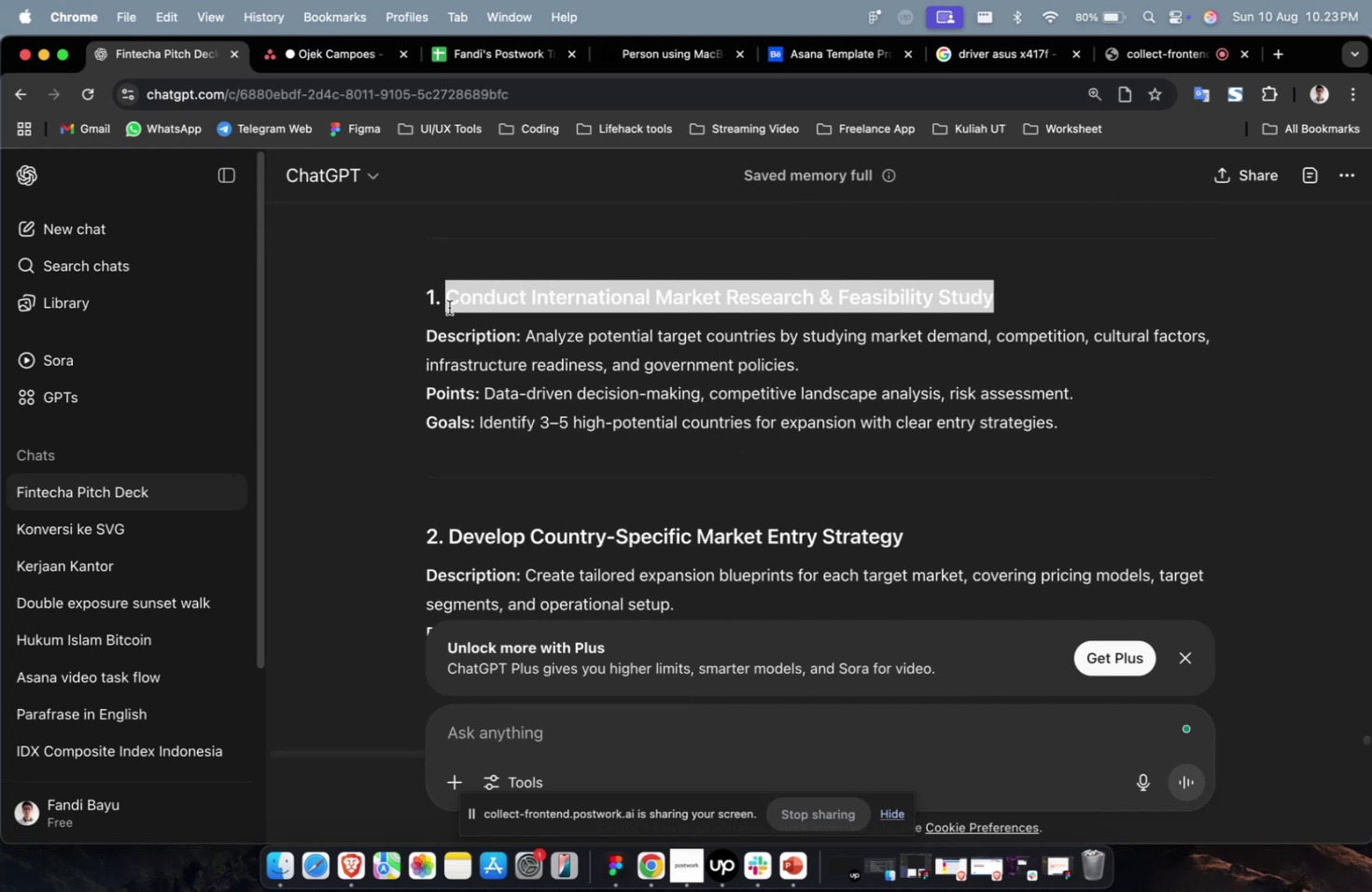 
key(Meta+CommandLeft)
 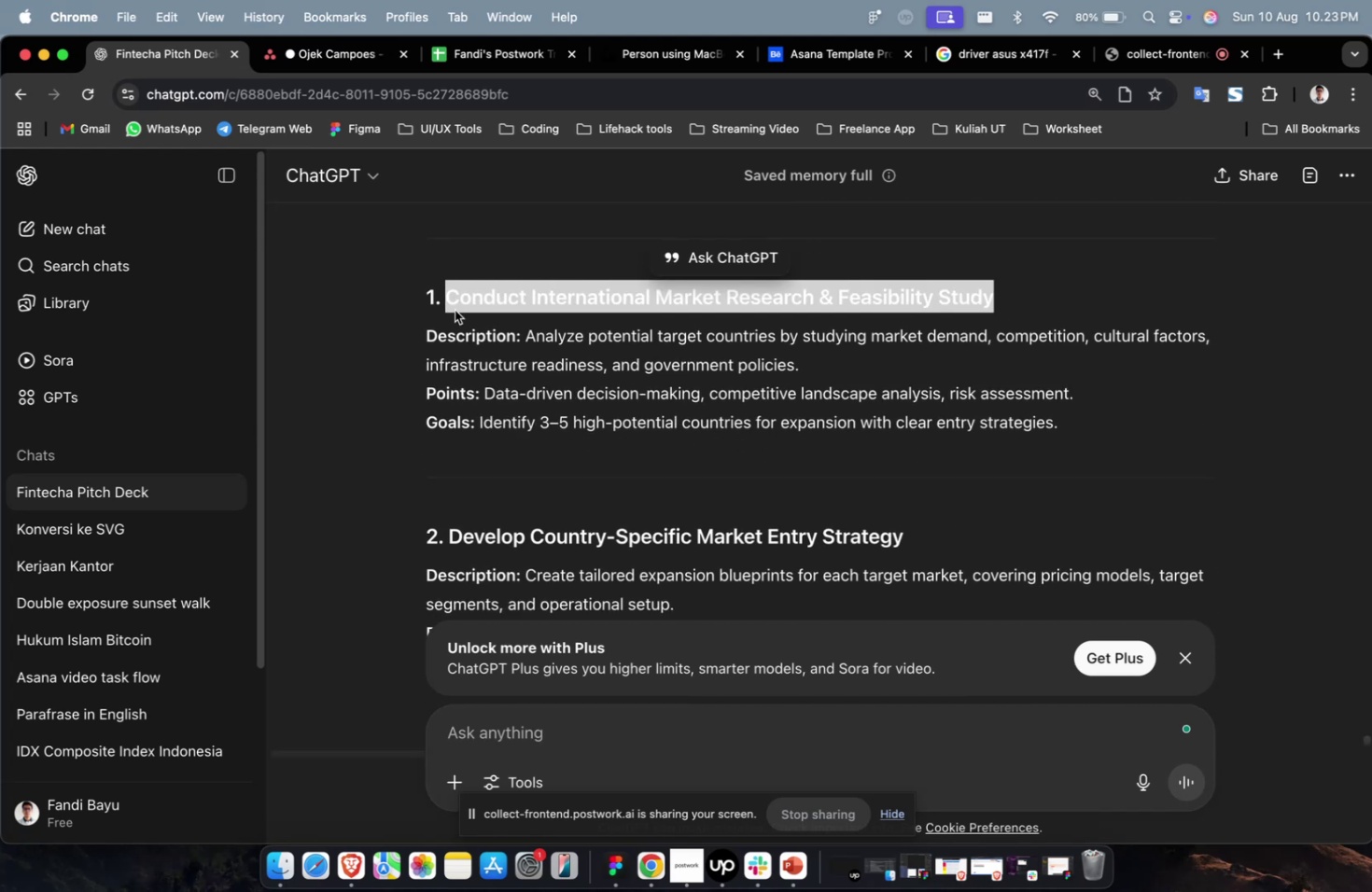 
key(Meta+C)
 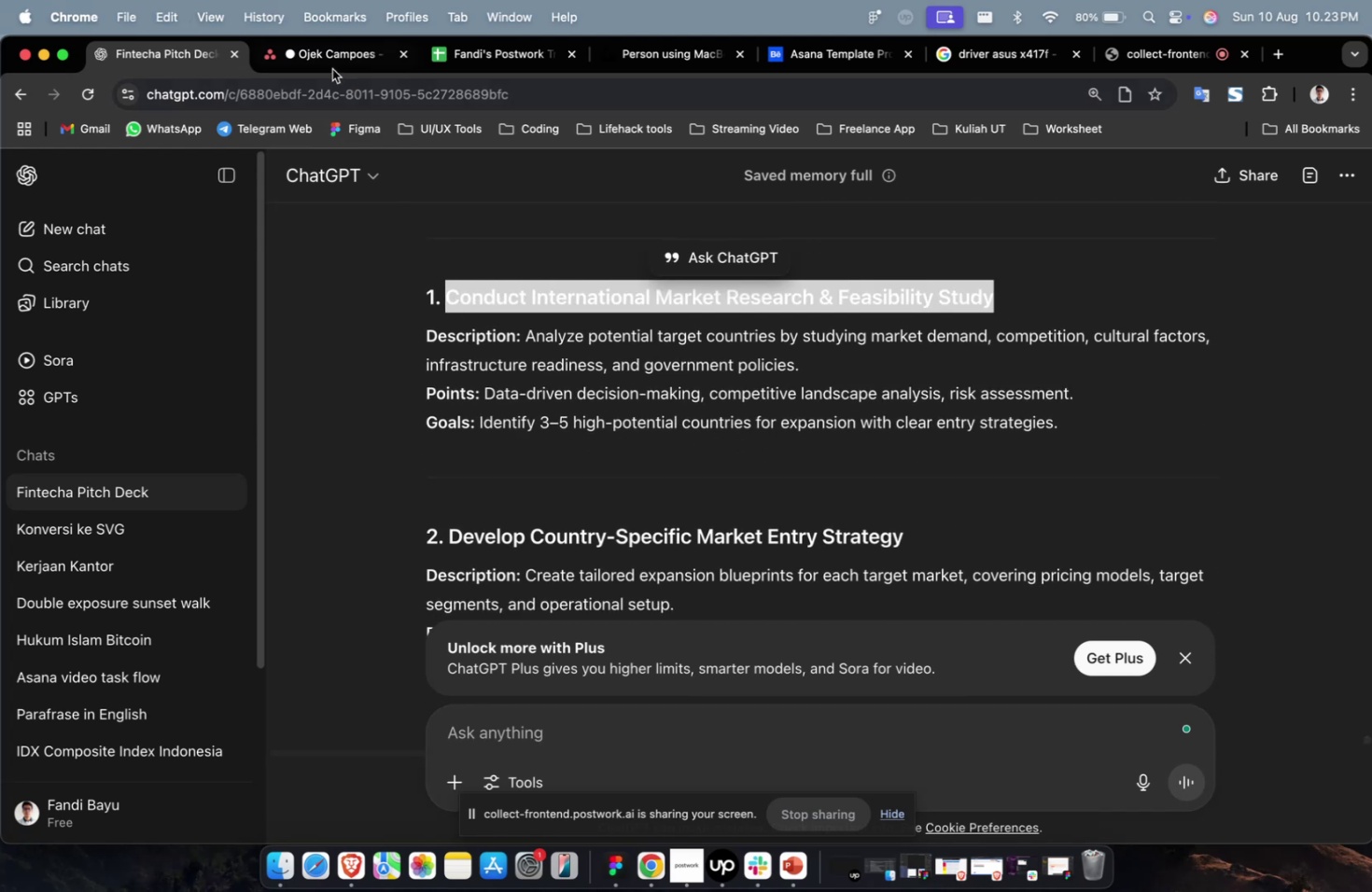 
left_click([329, 63])
 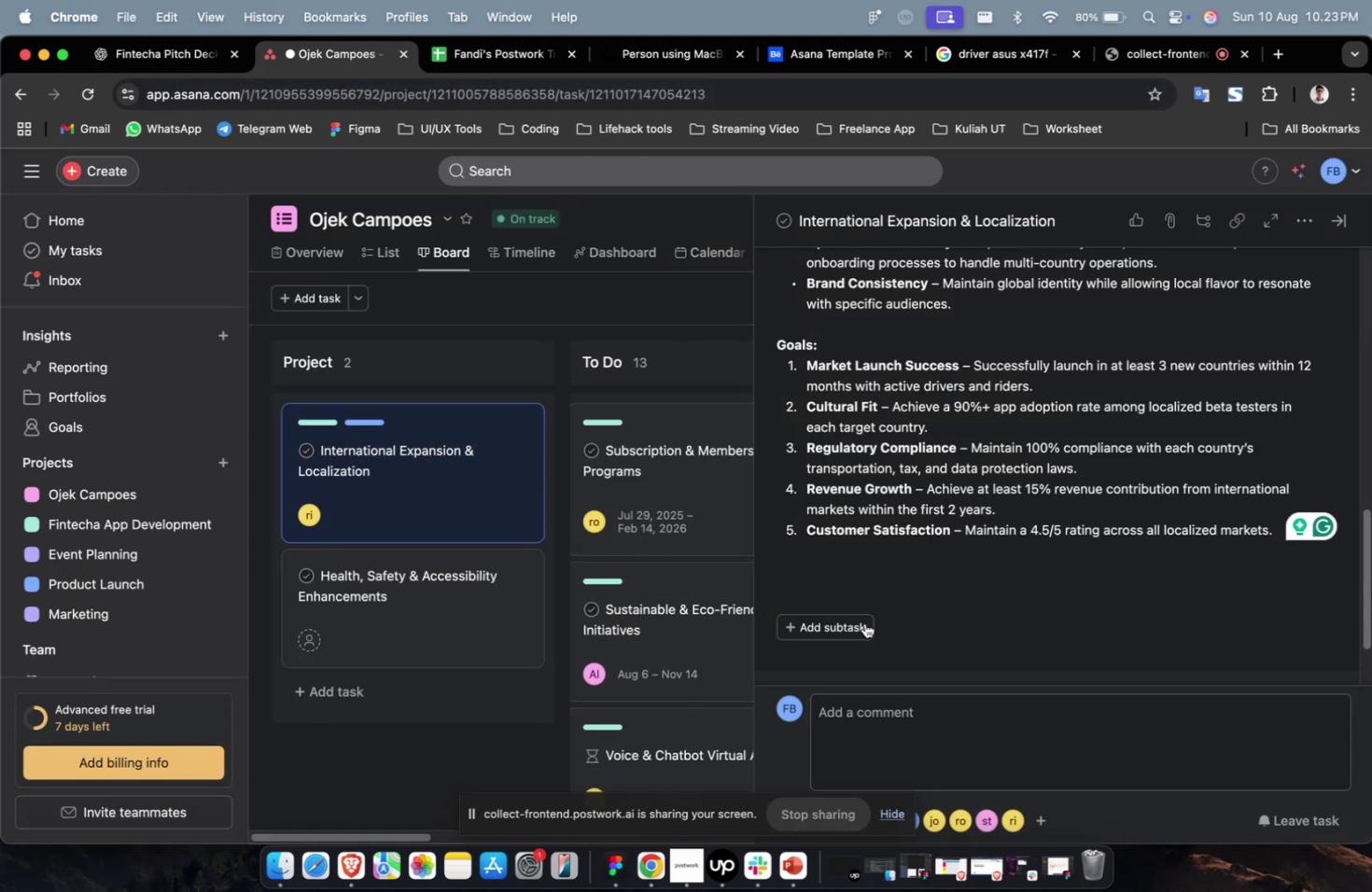 
left_click([850, 629])
 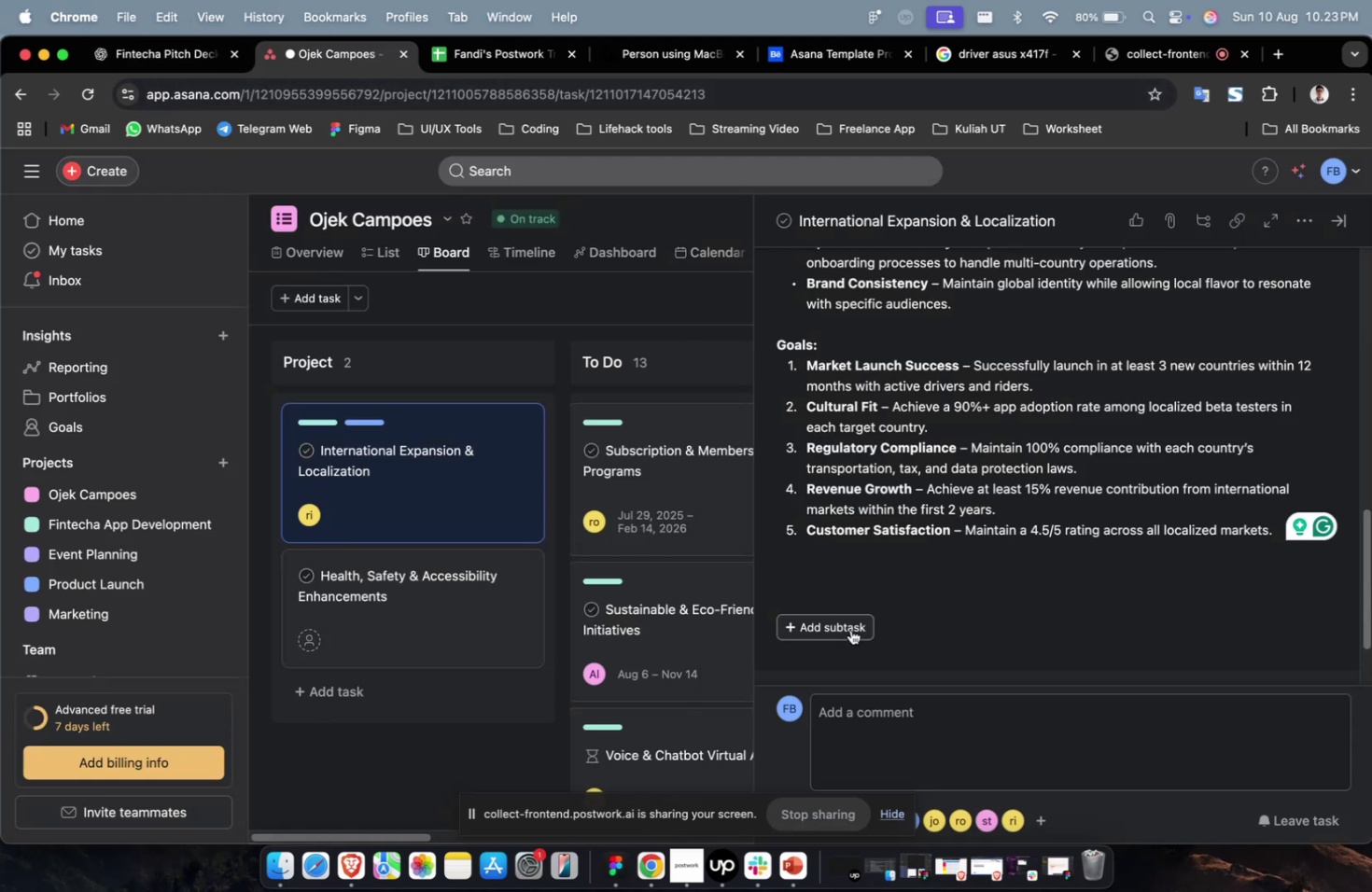 
key(Meta+V)
 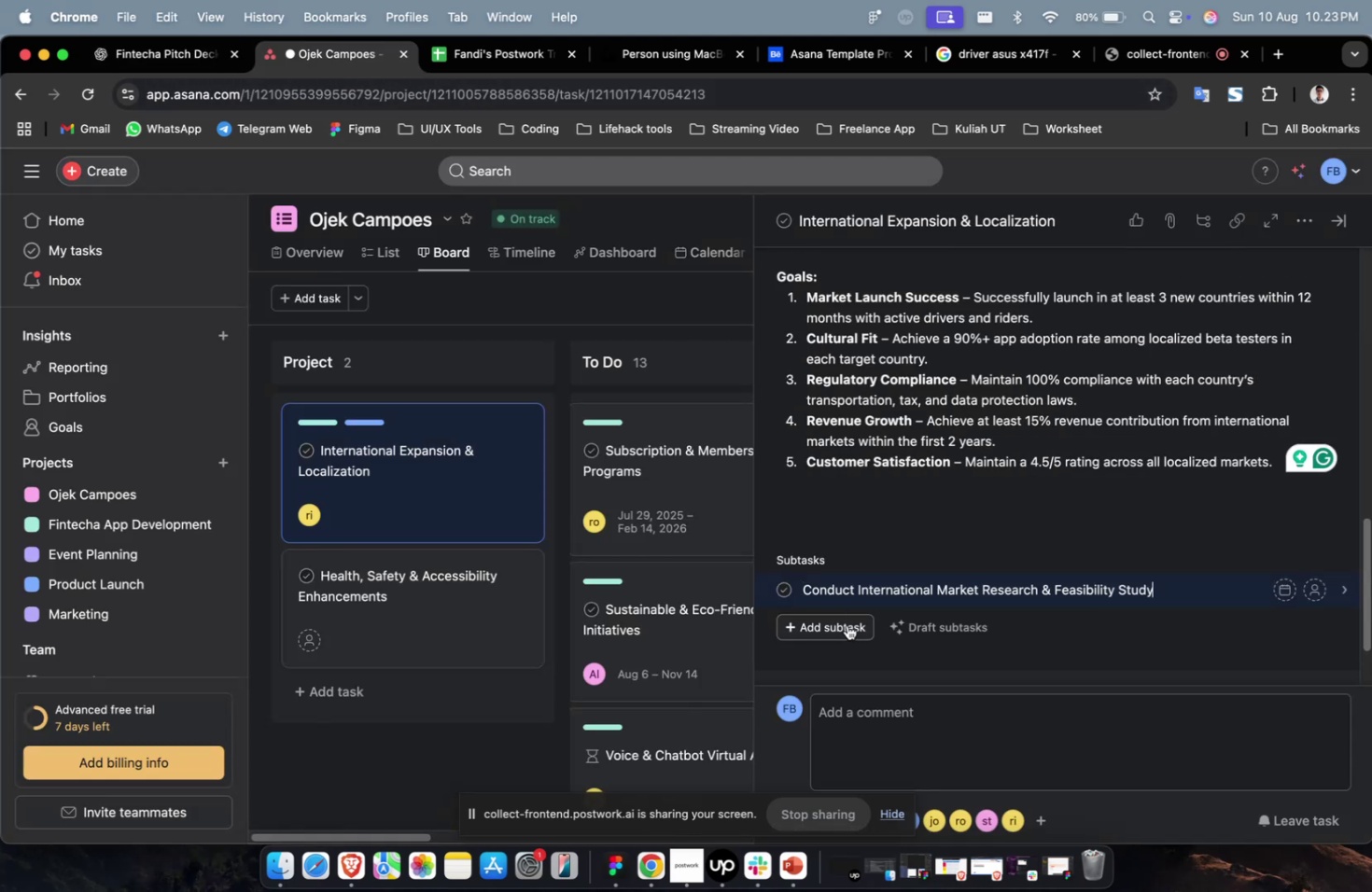 
left_click([847, 624])
 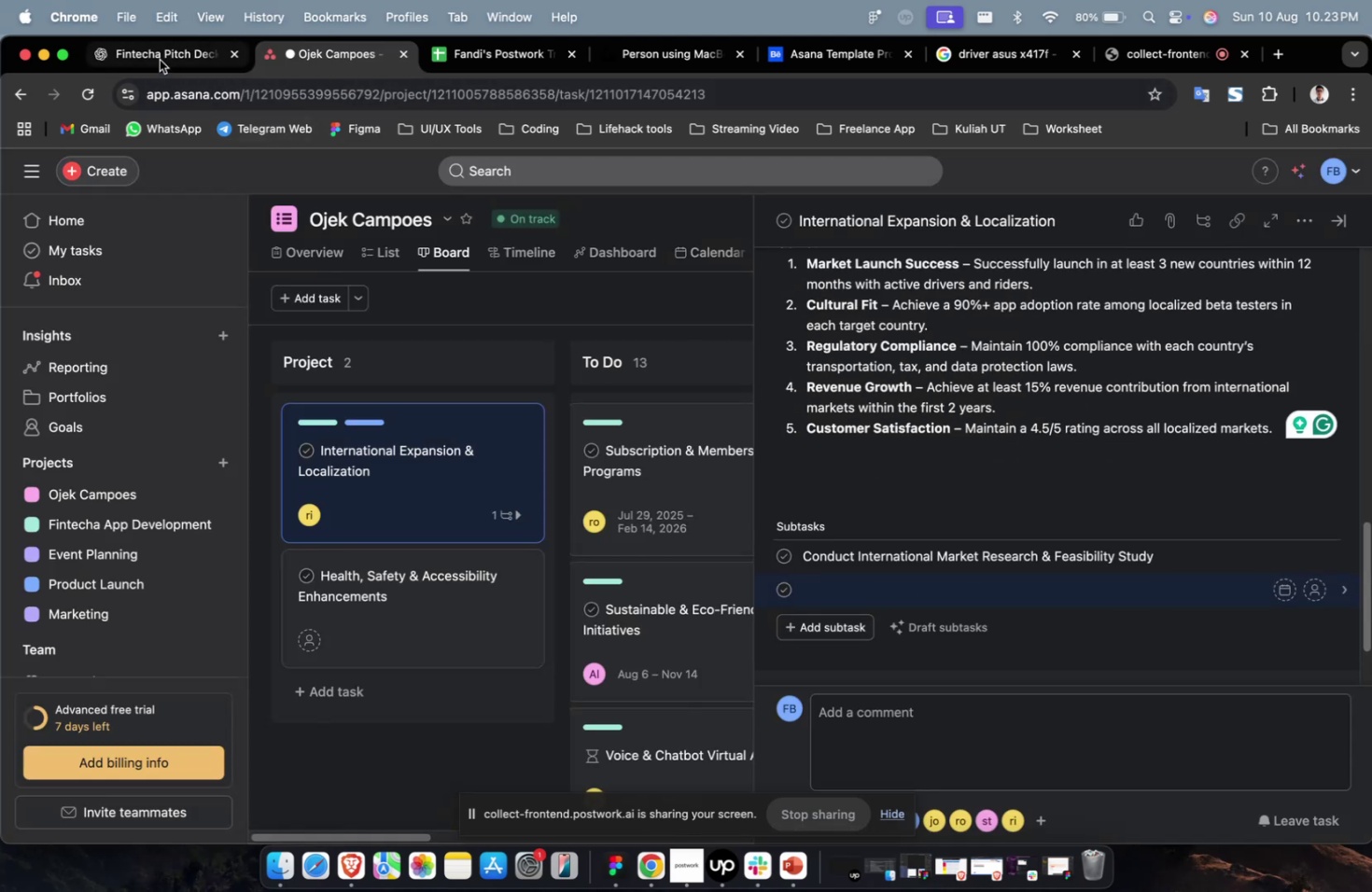 
left_click([152, 53])
 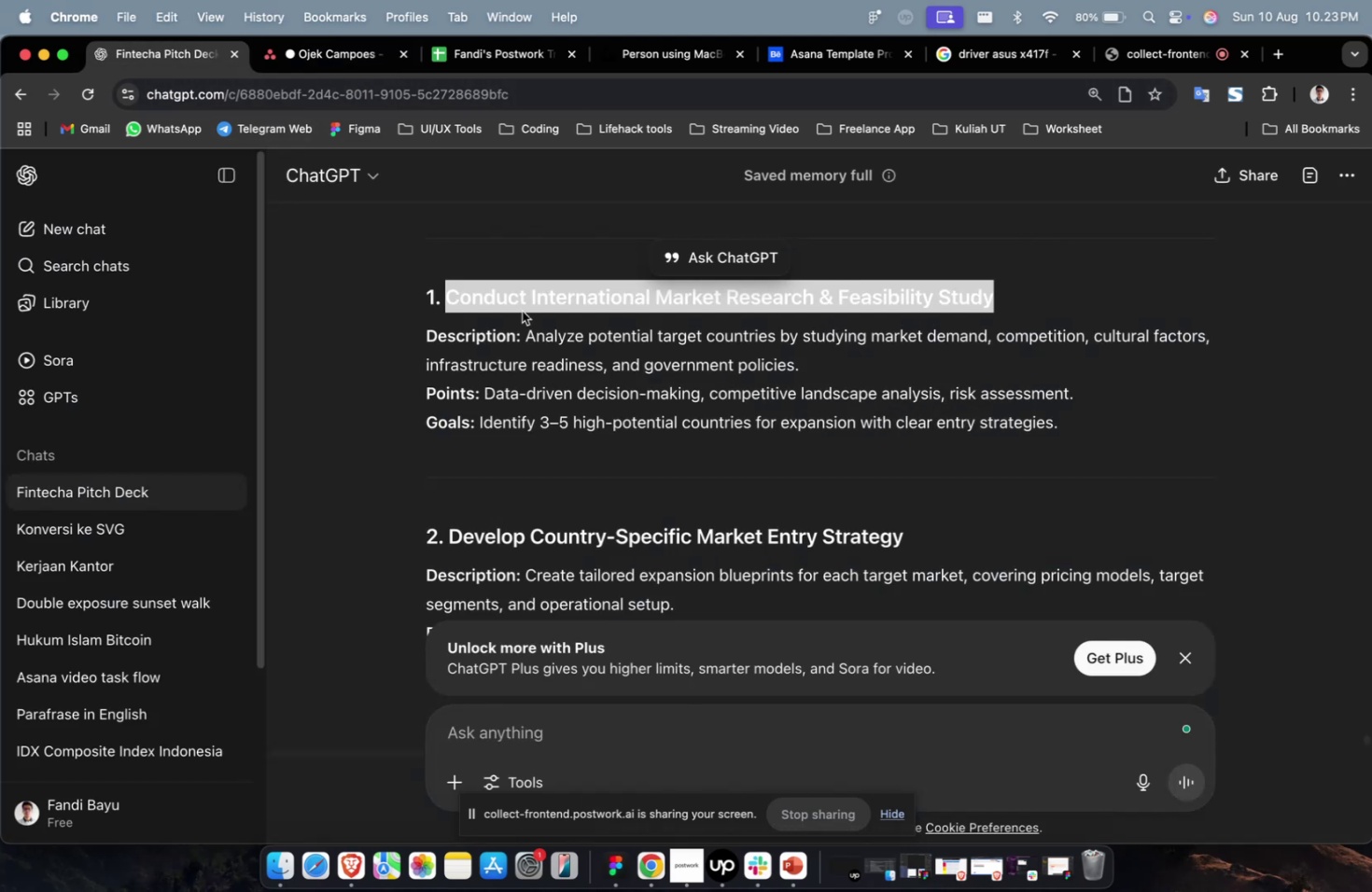 
scroll: coordinate [787, 378], scroll_direction: down, amount: 4.0
 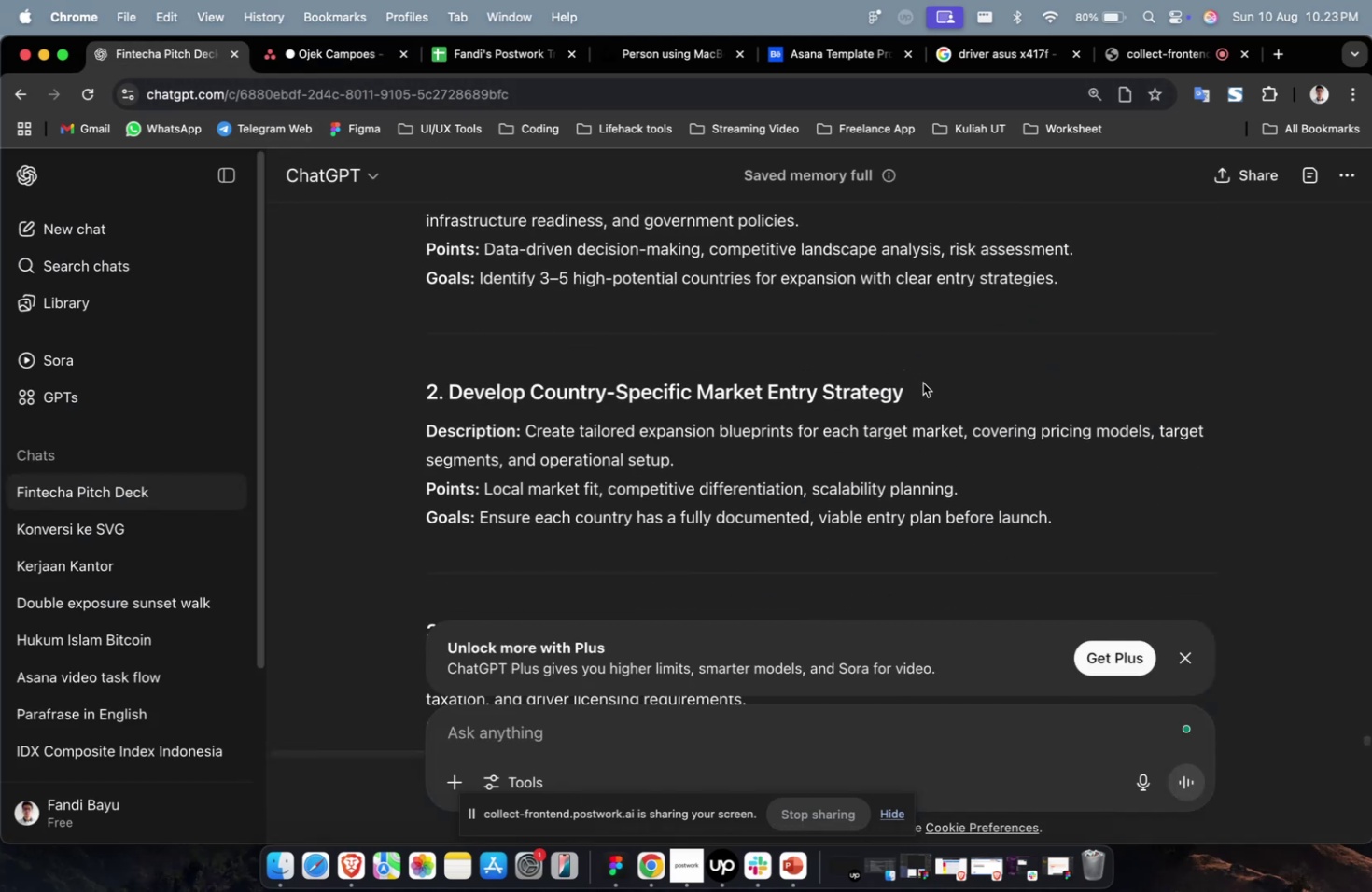 
left_click_drag(start_coordinate=[924, 388], to_coordinate=[449, 397])
 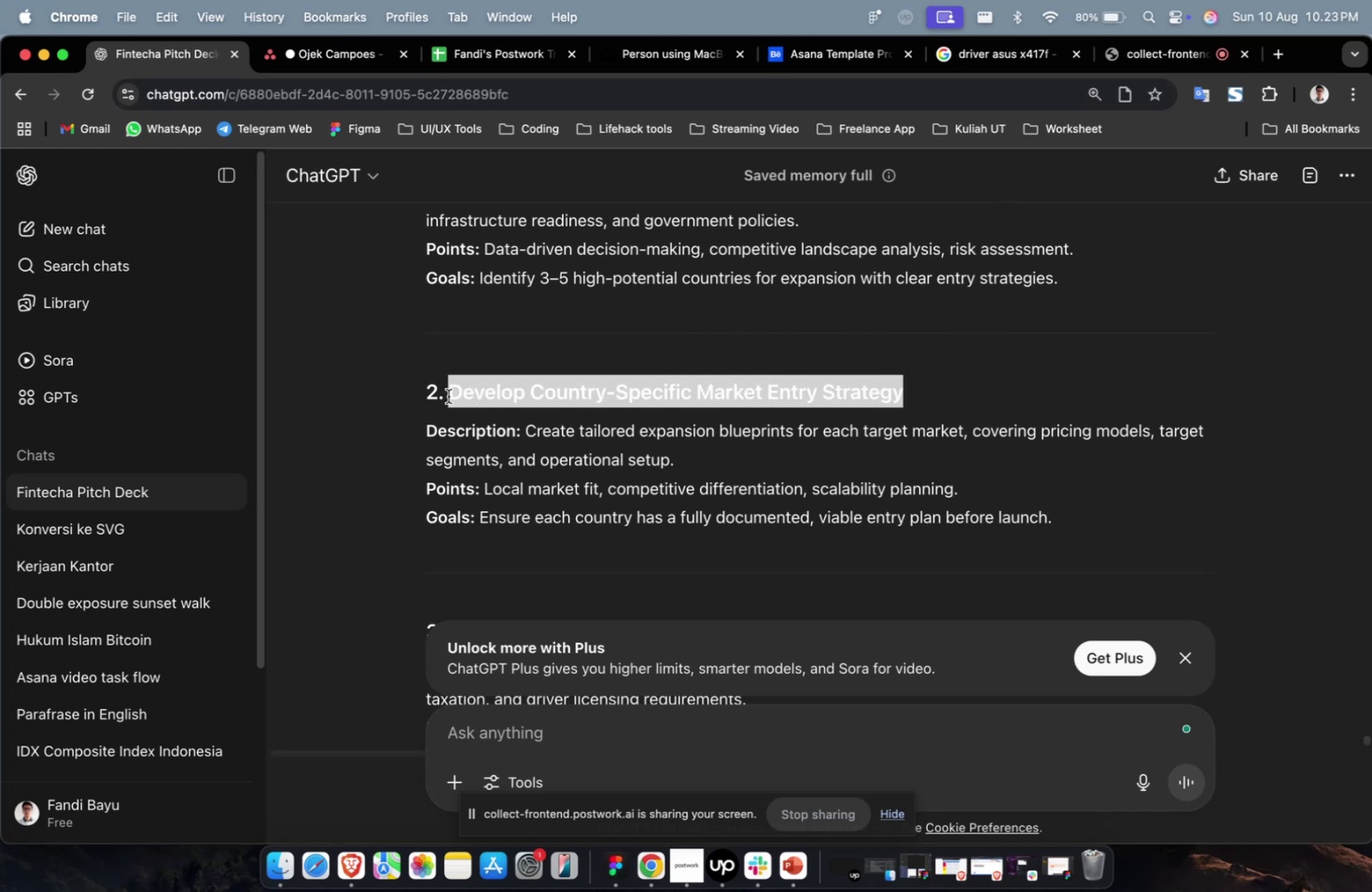 
key(Meta+C)
 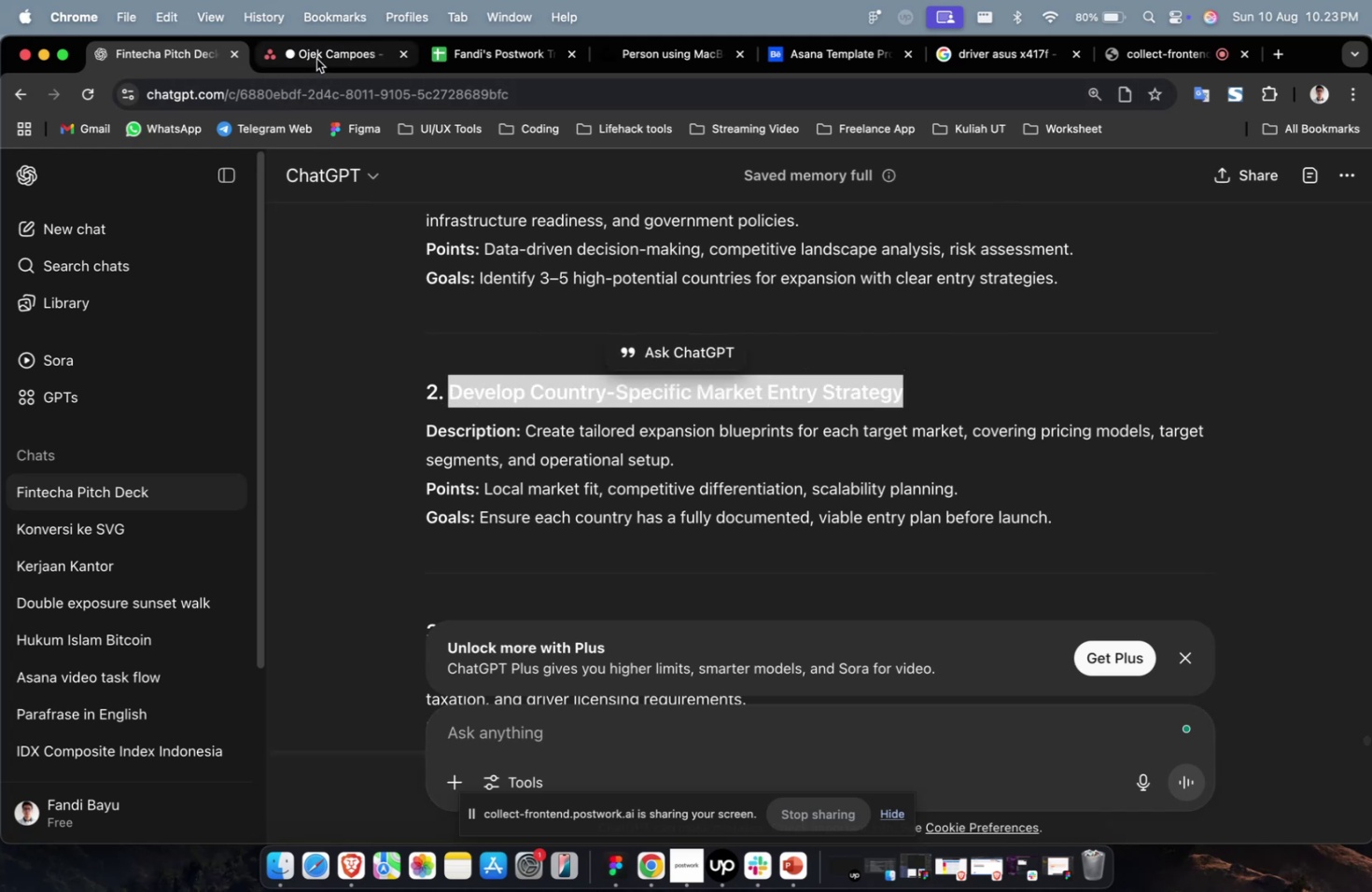 
left_click([316, 59])
 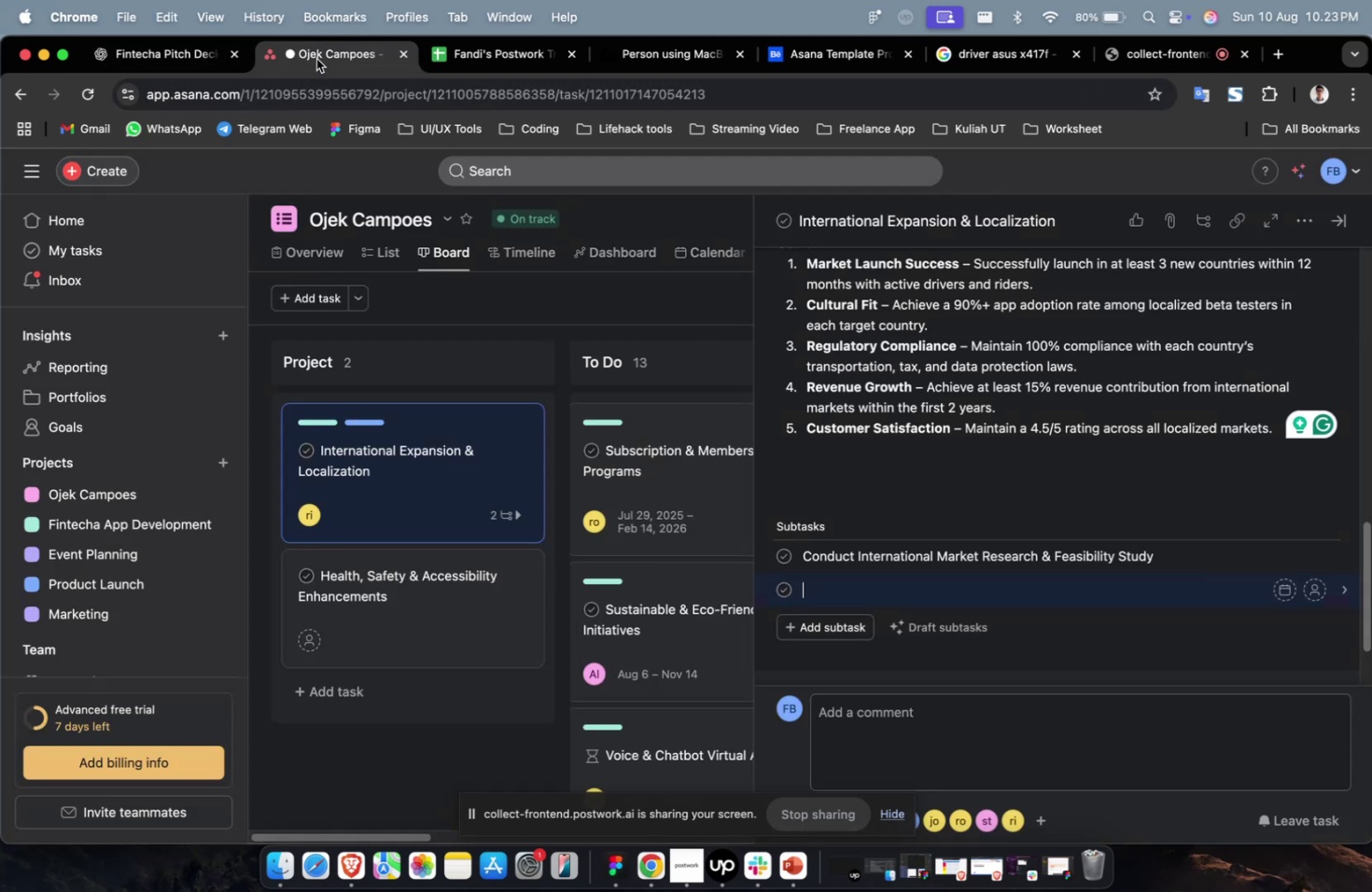 
key(Meta+V)
 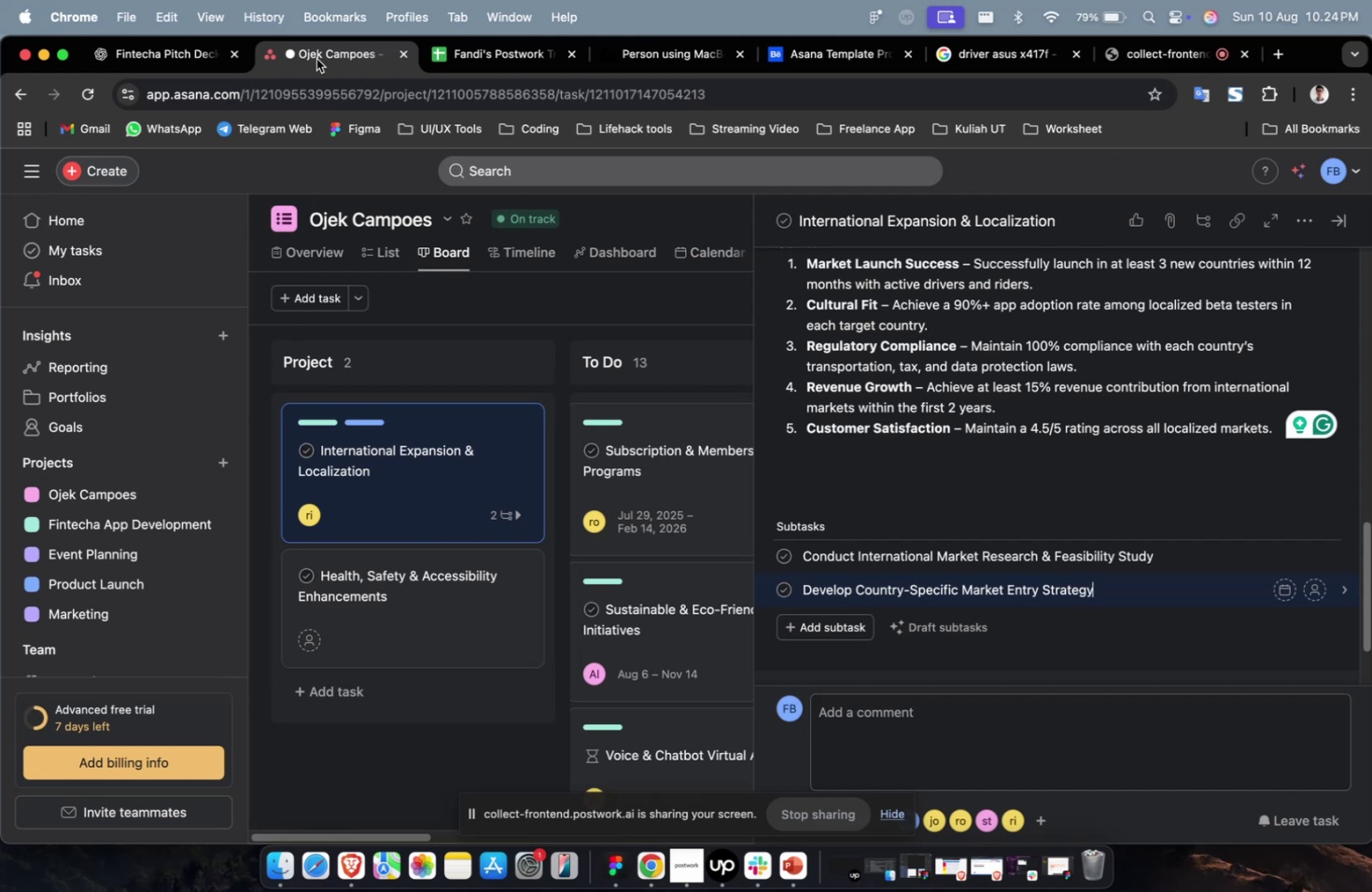 
wait(34.38)
 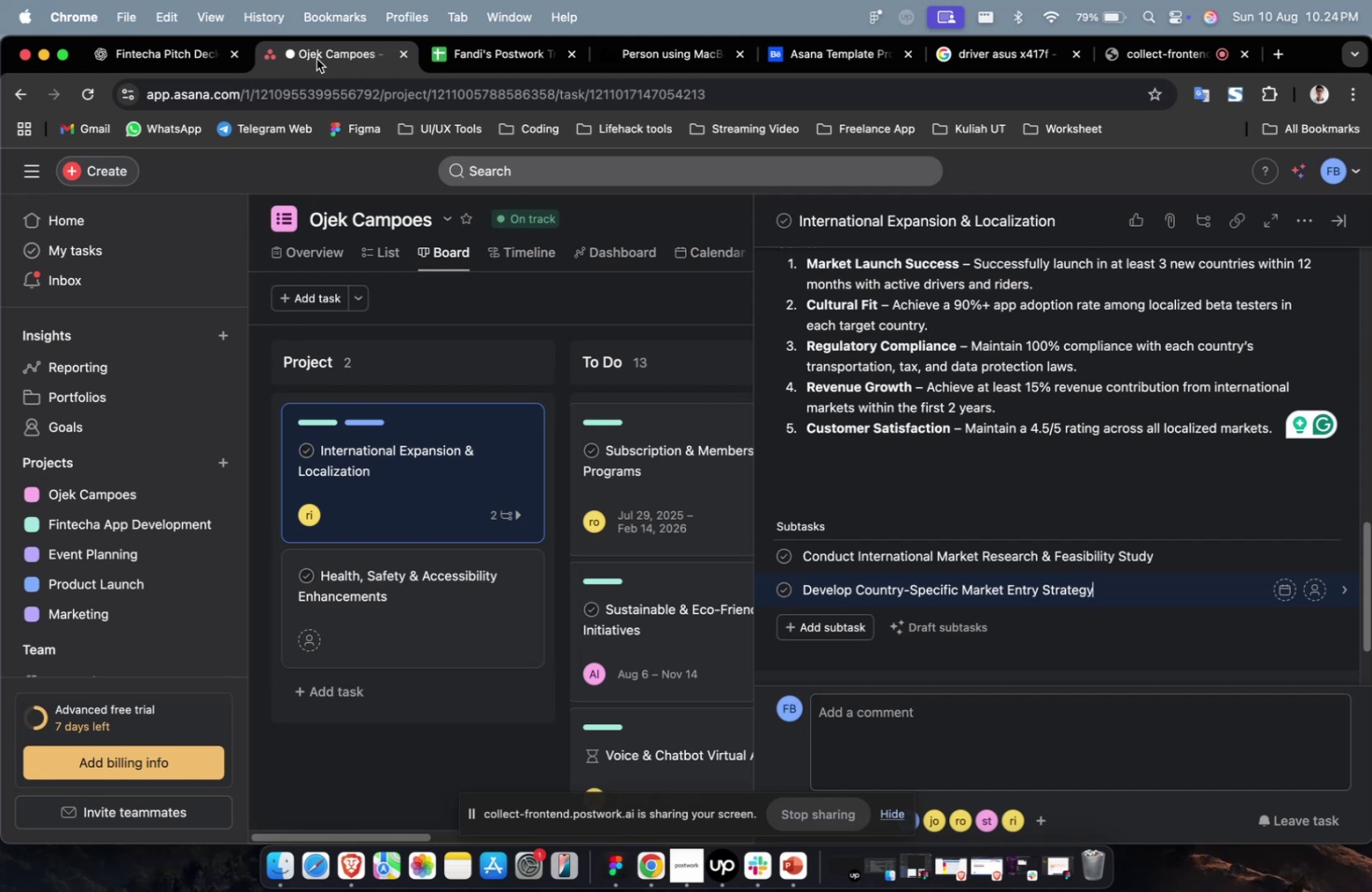 
left_click([814, 627])
 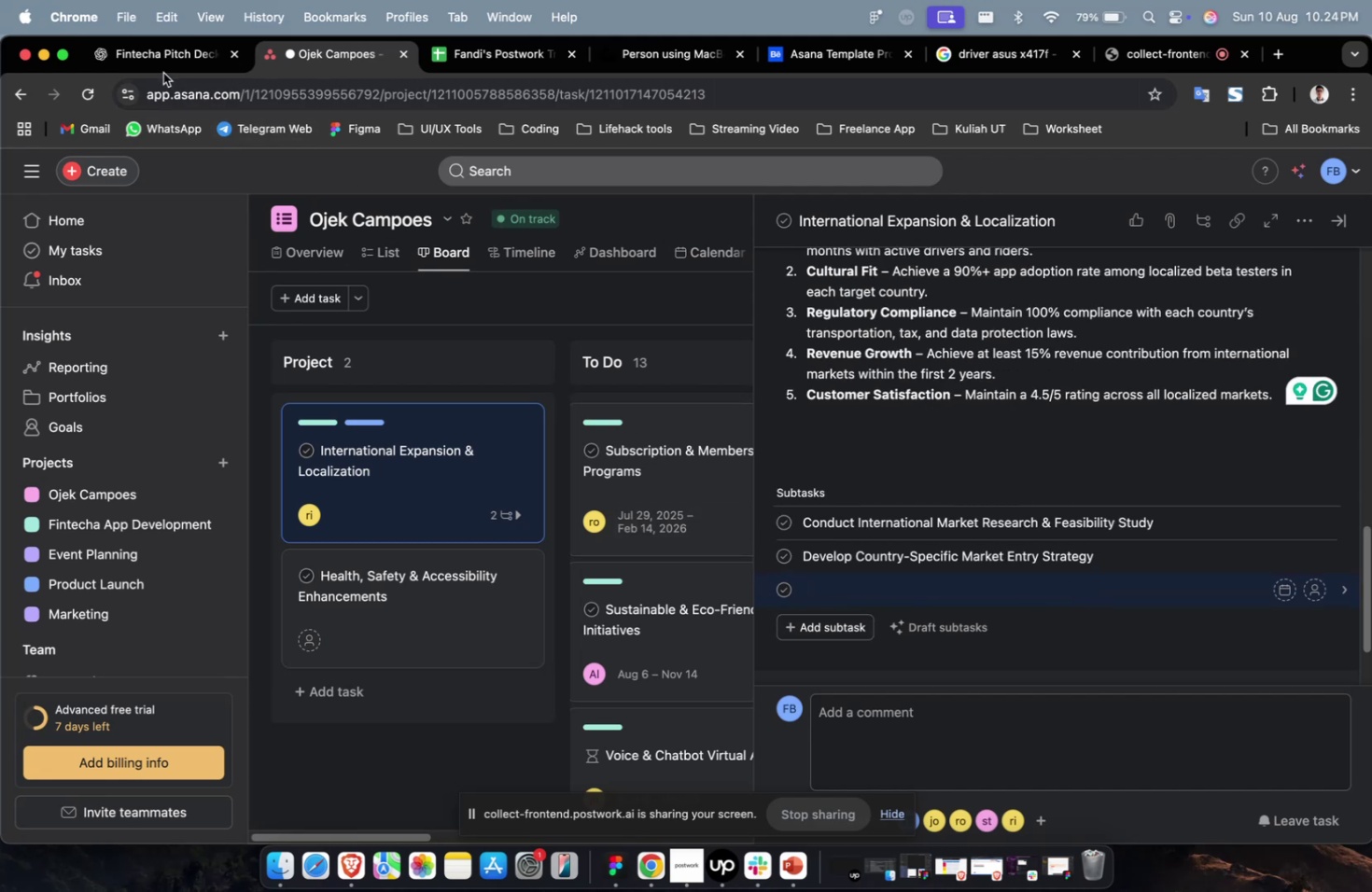 
left_click([161, 61])
 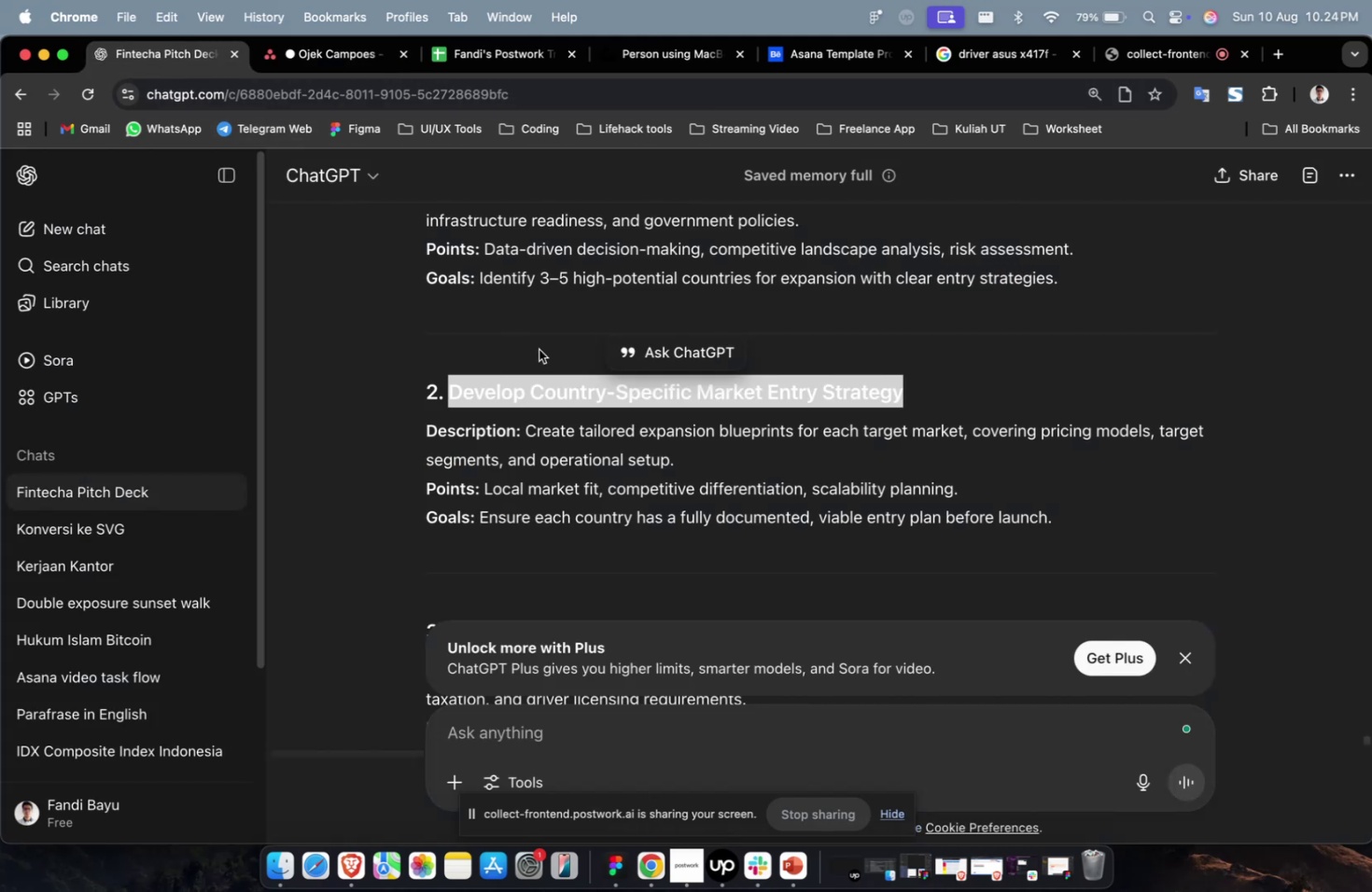 
scroll: coordinate [550, 361], scroll_direction: down, amount: 7.0
 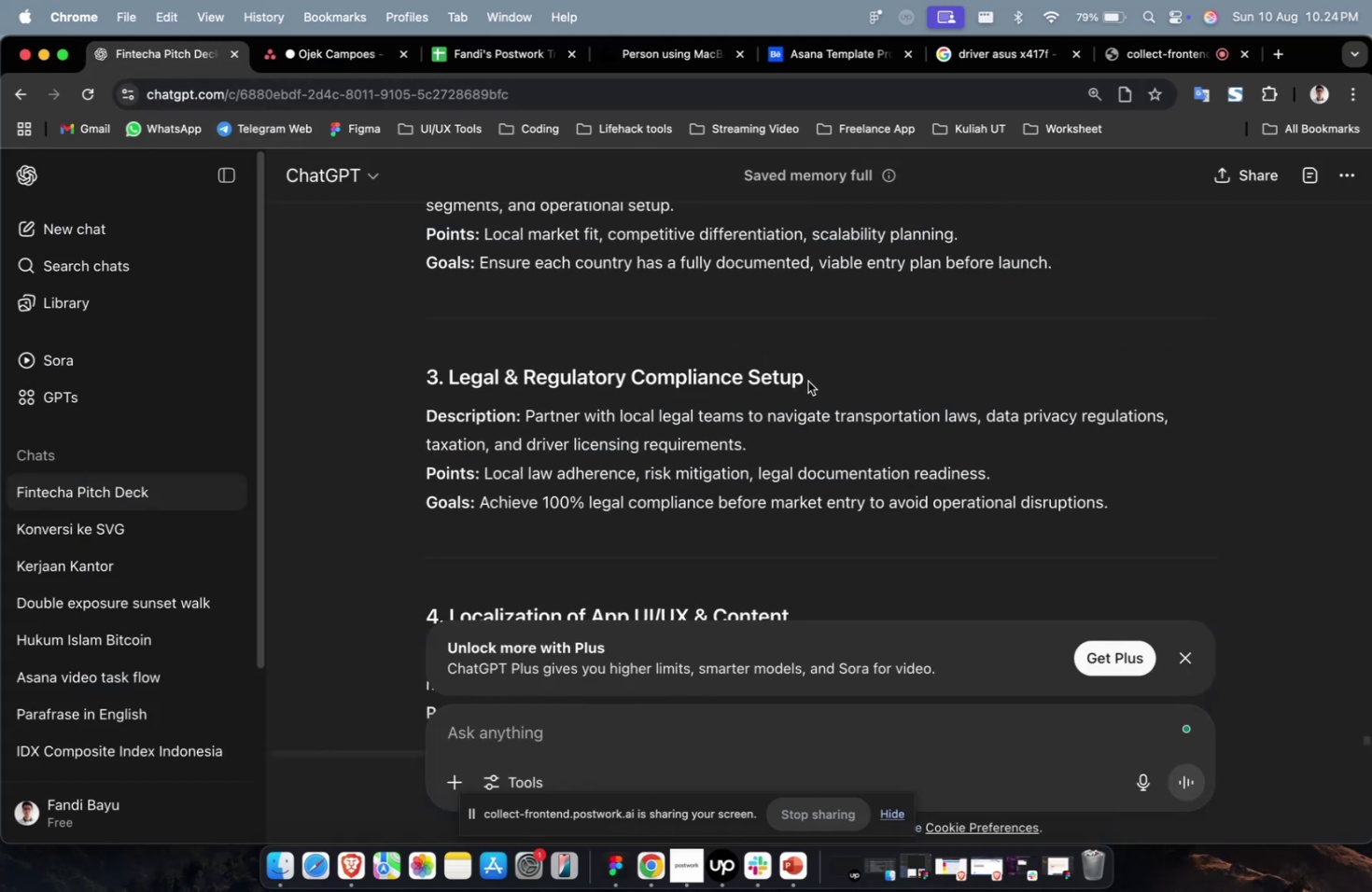 
left_click_drag(start_coordinate=[818, 375], to_coordinate=[451, 379])
 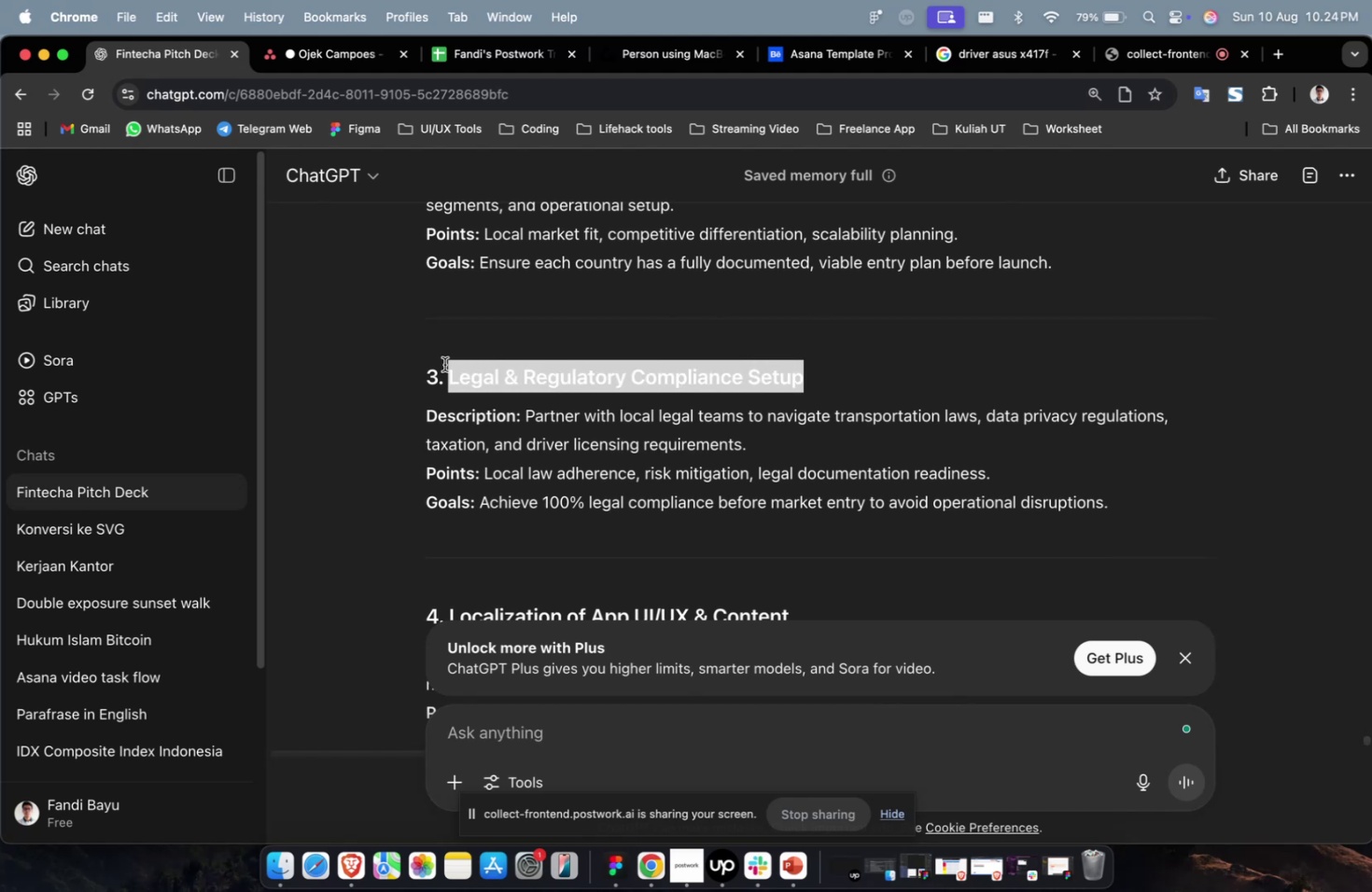 
key(Meta+C)
 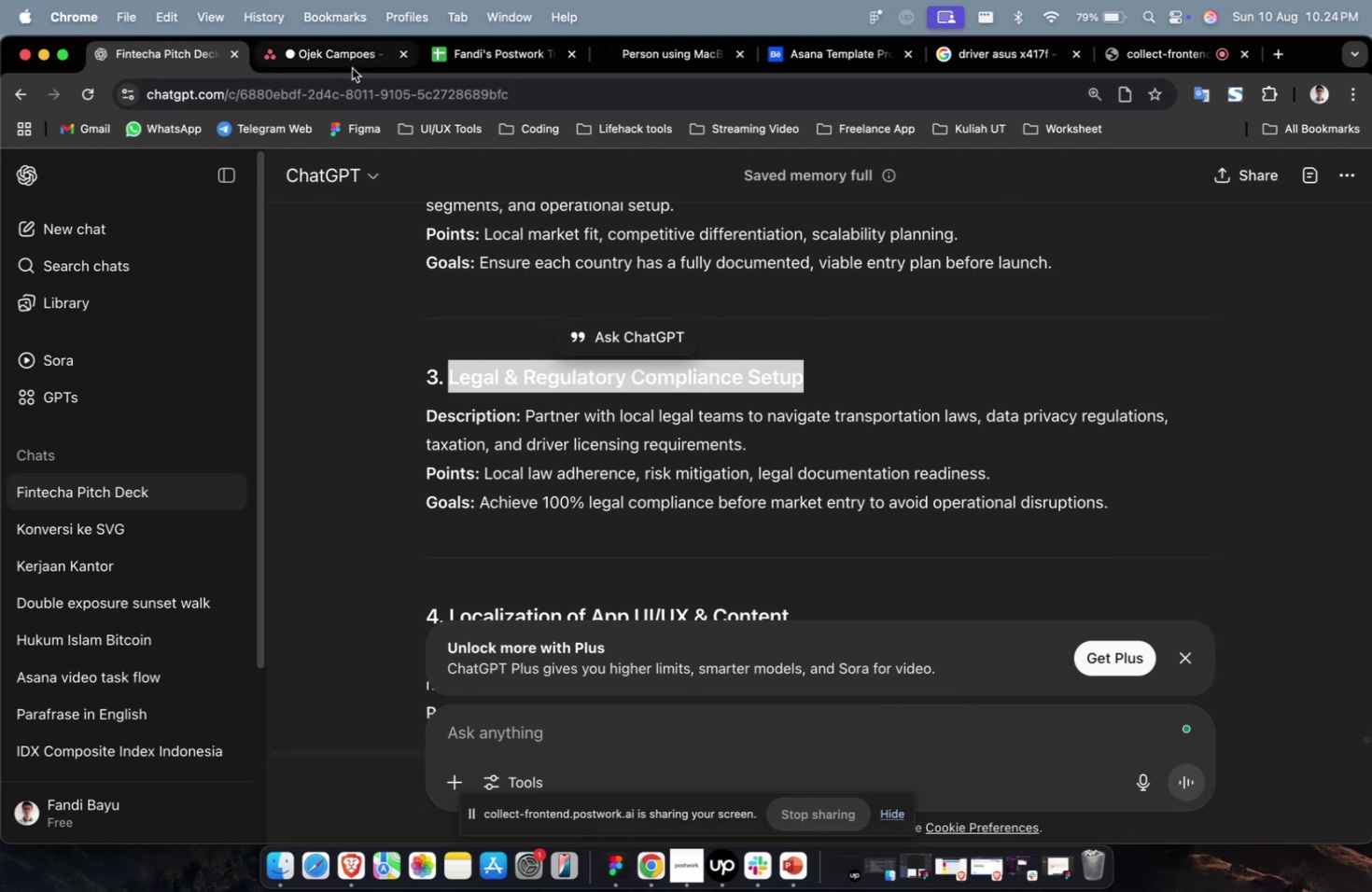 
left_click([352, 68])
 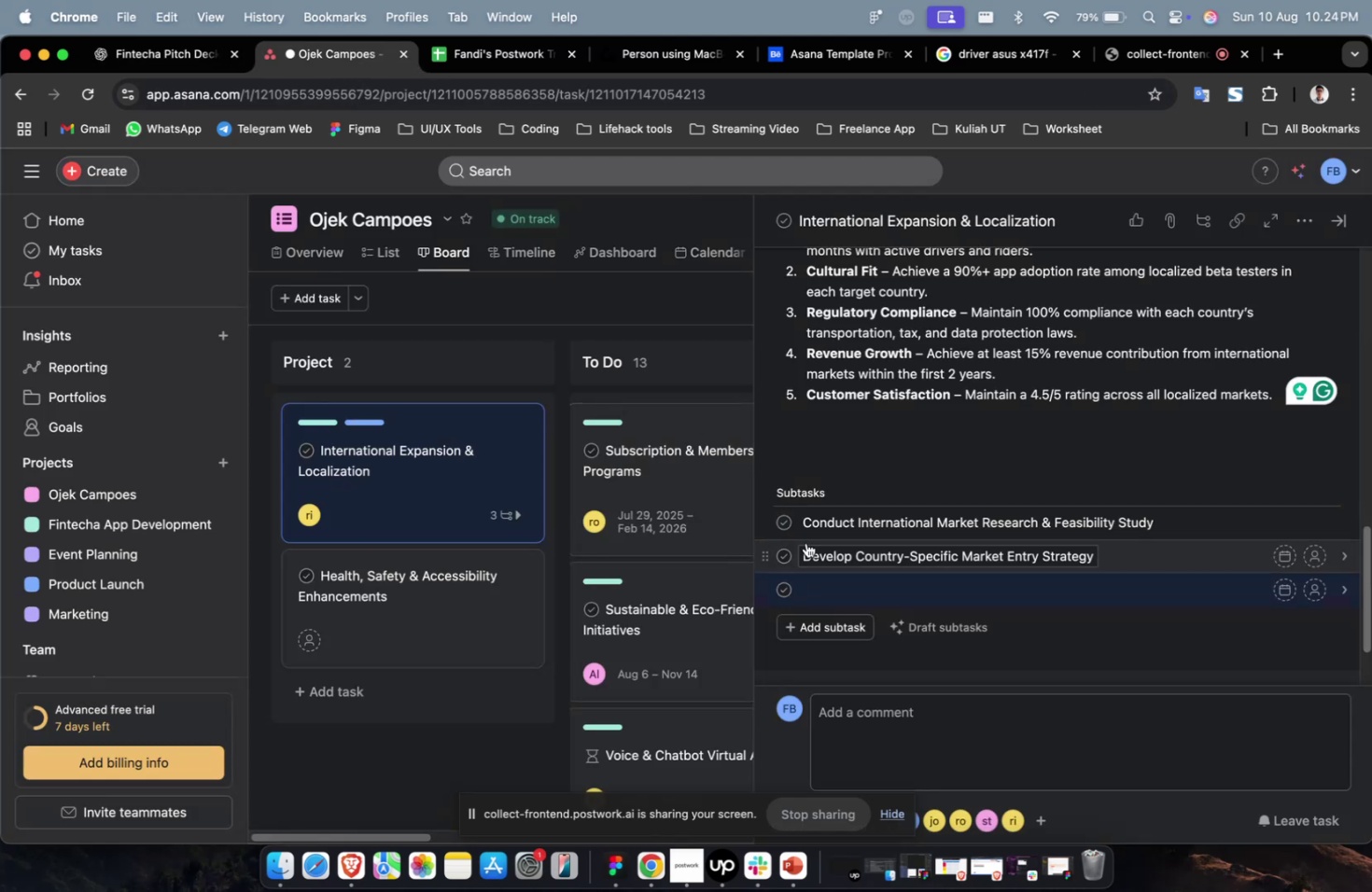 
key(Meta+CommandLeft)
 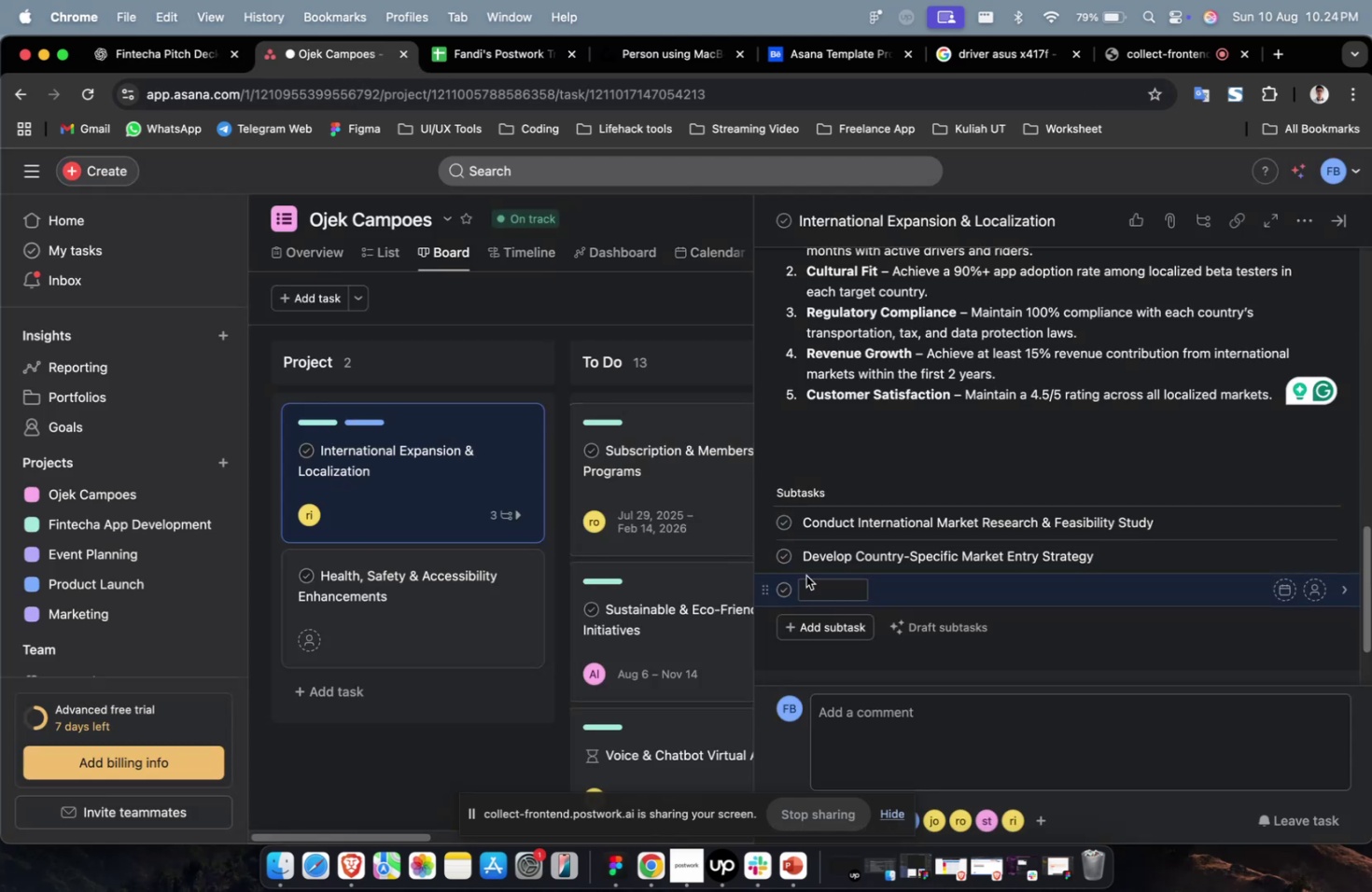 
key(Meta+V)
 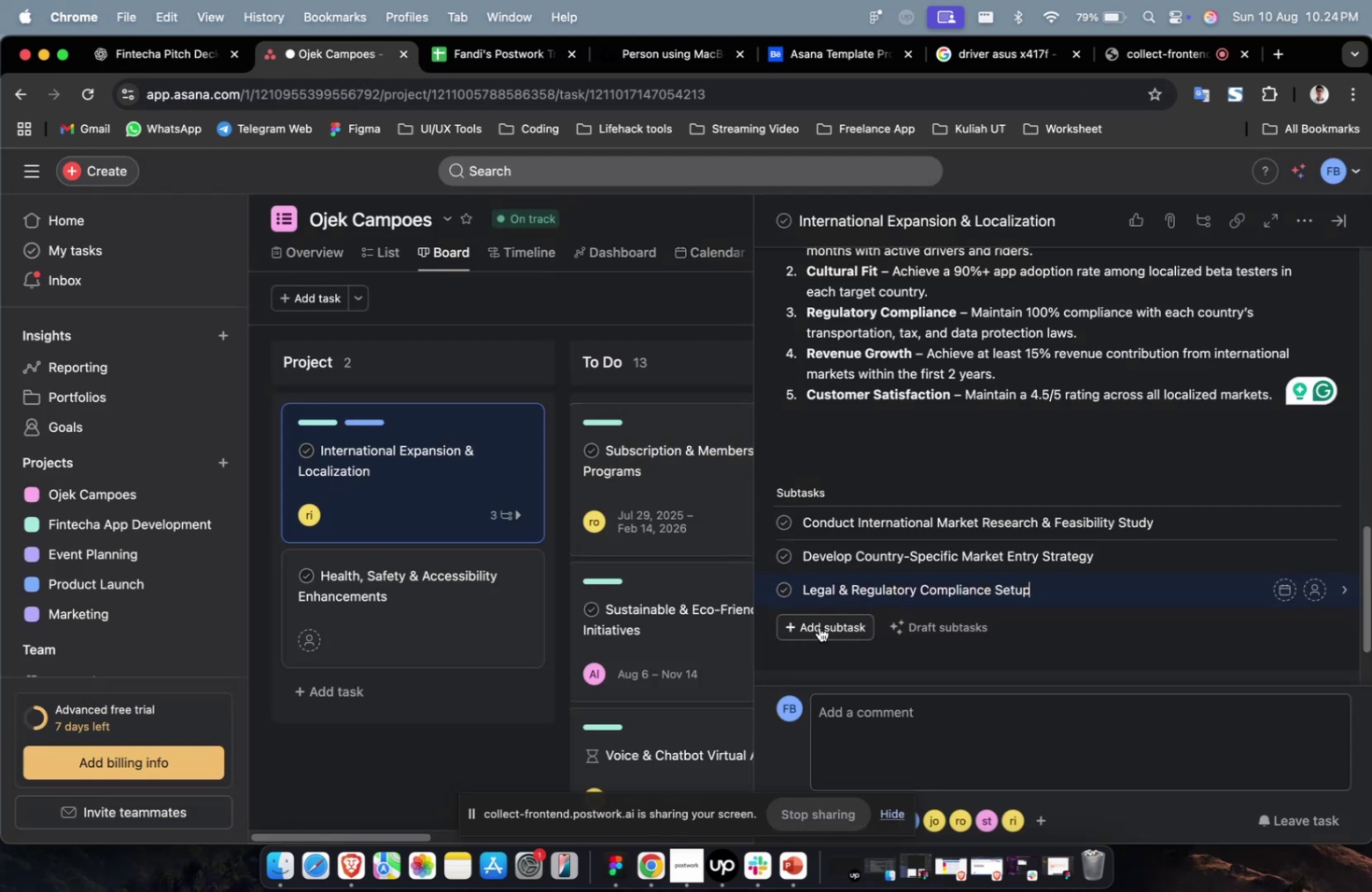 
left_click([819, 626])
 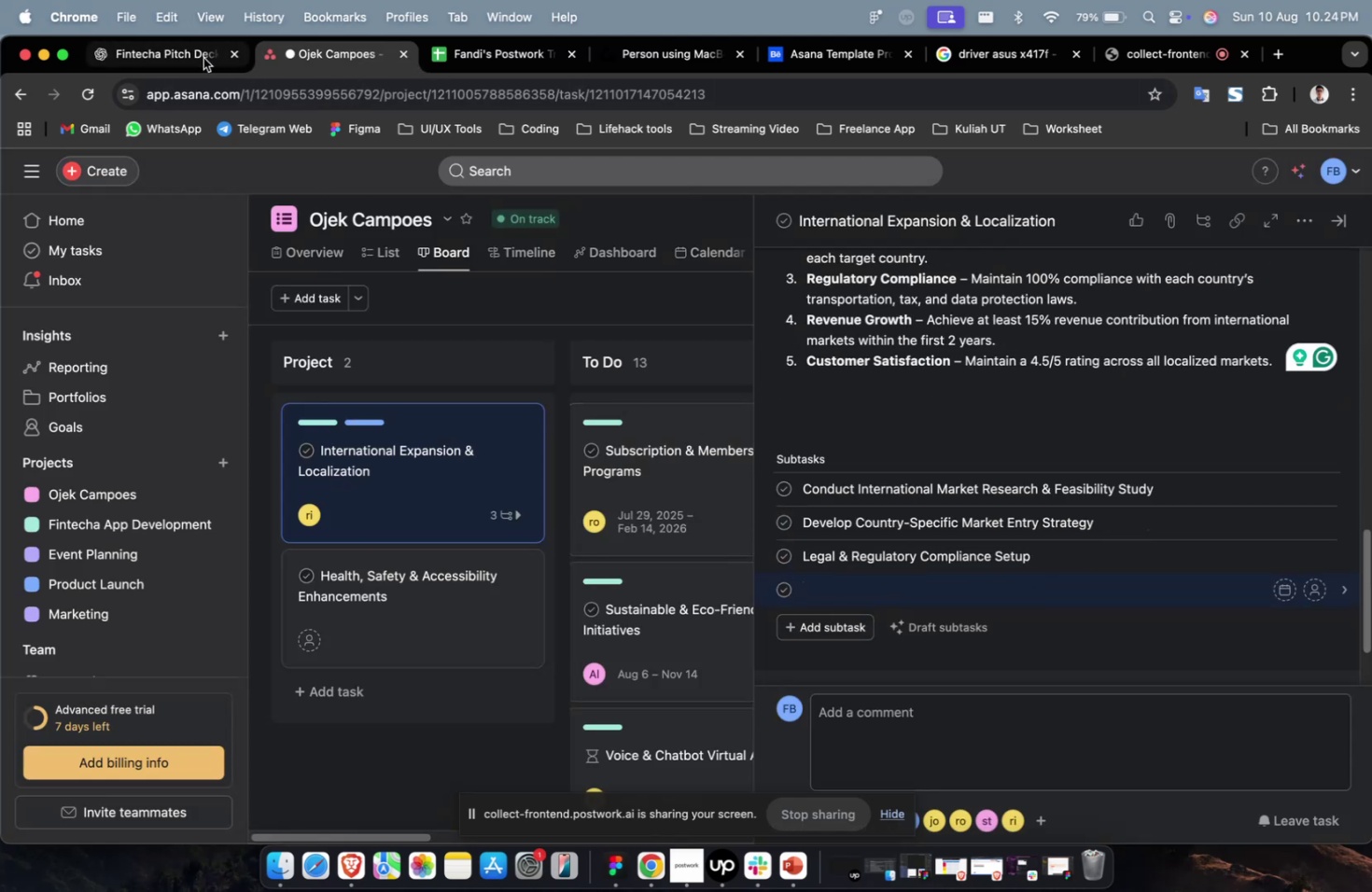 
left_click([186, 58])
 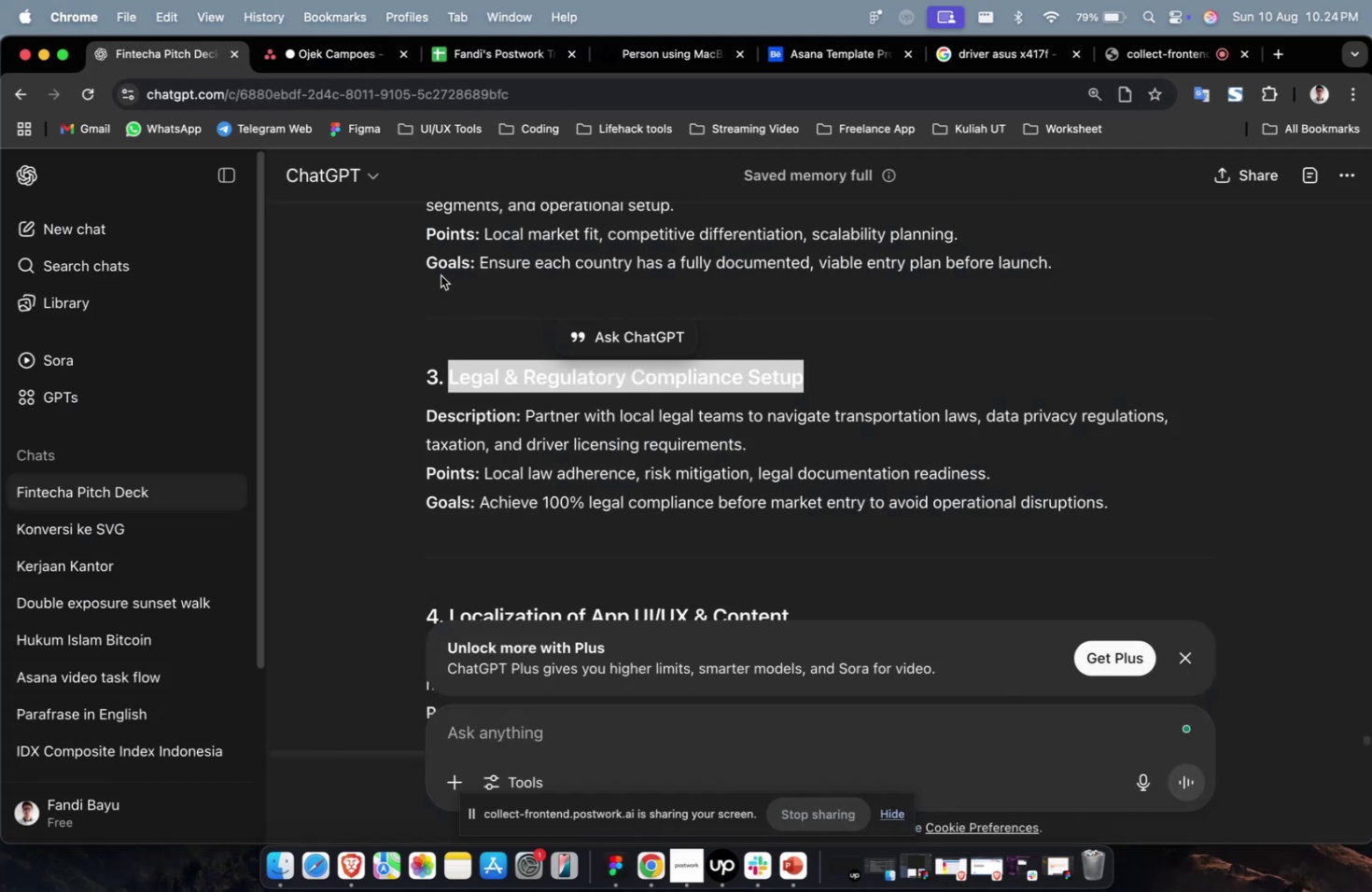 
scroll: coordinate [450, 279], scroll_direction: down, amount: 3.0
 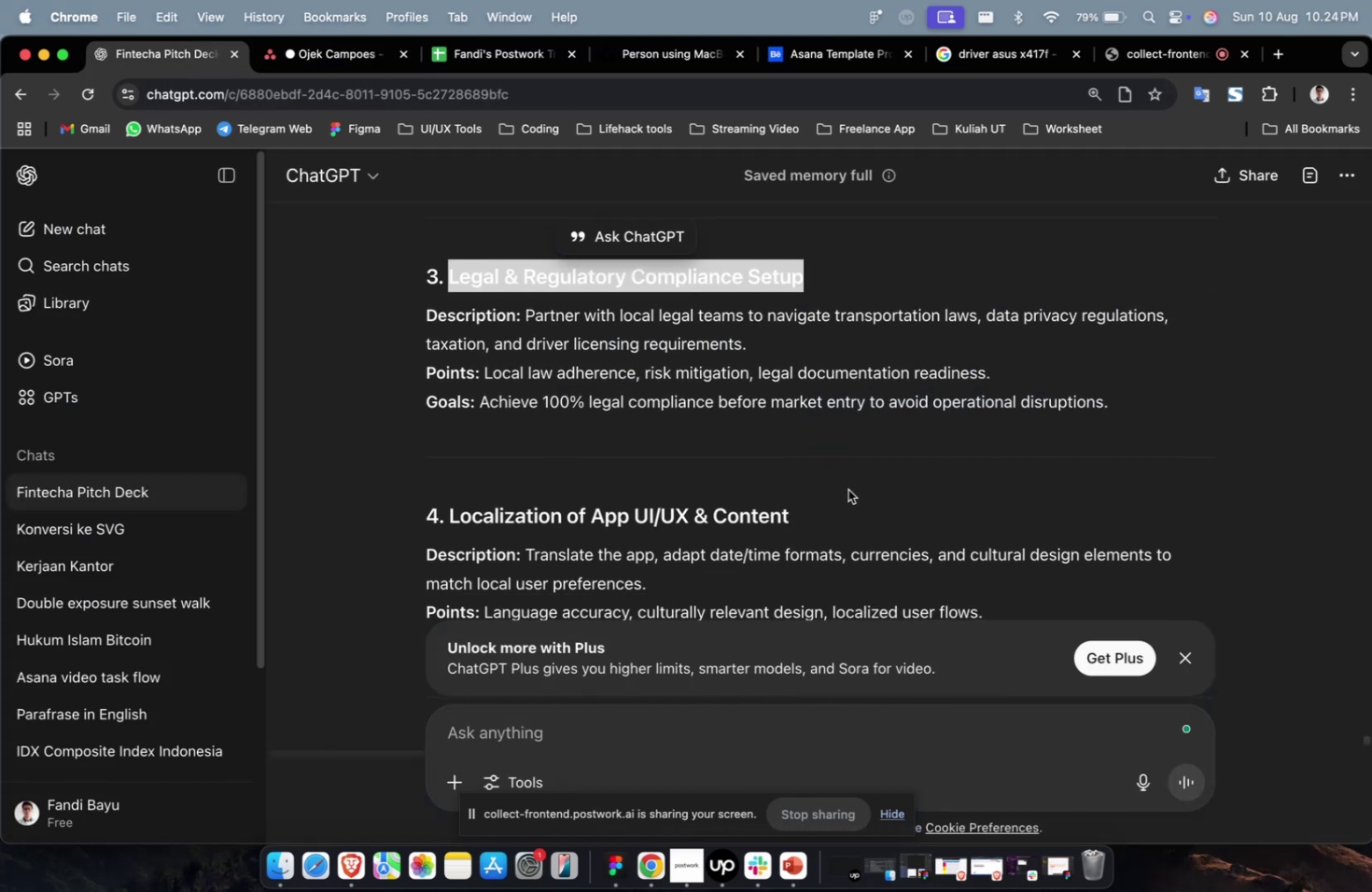 
left_click_drag(start_coordinate=[830, 510], to_coordinate=[450, 507])
 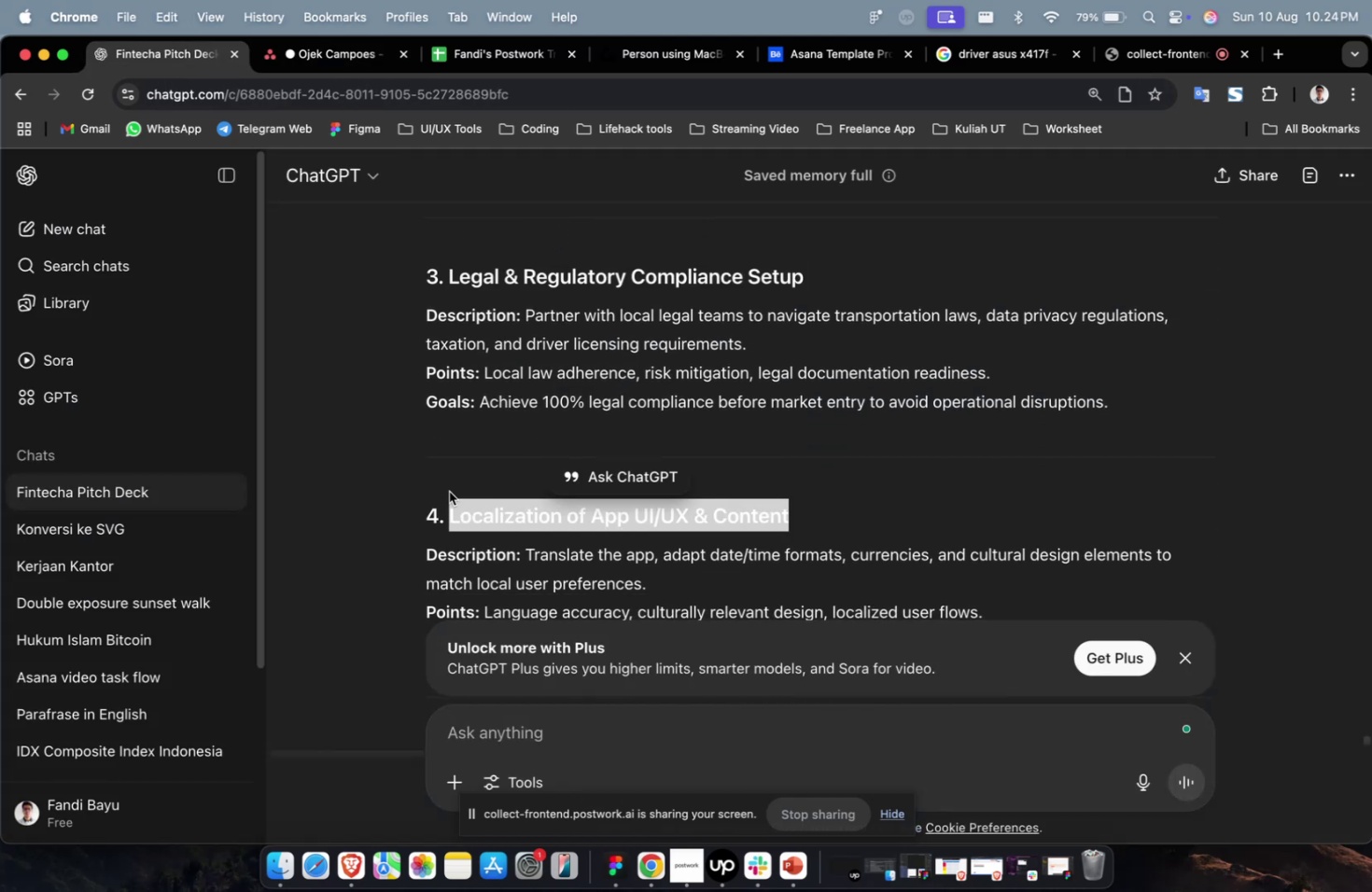 
key(Meta+CommandLeft)
 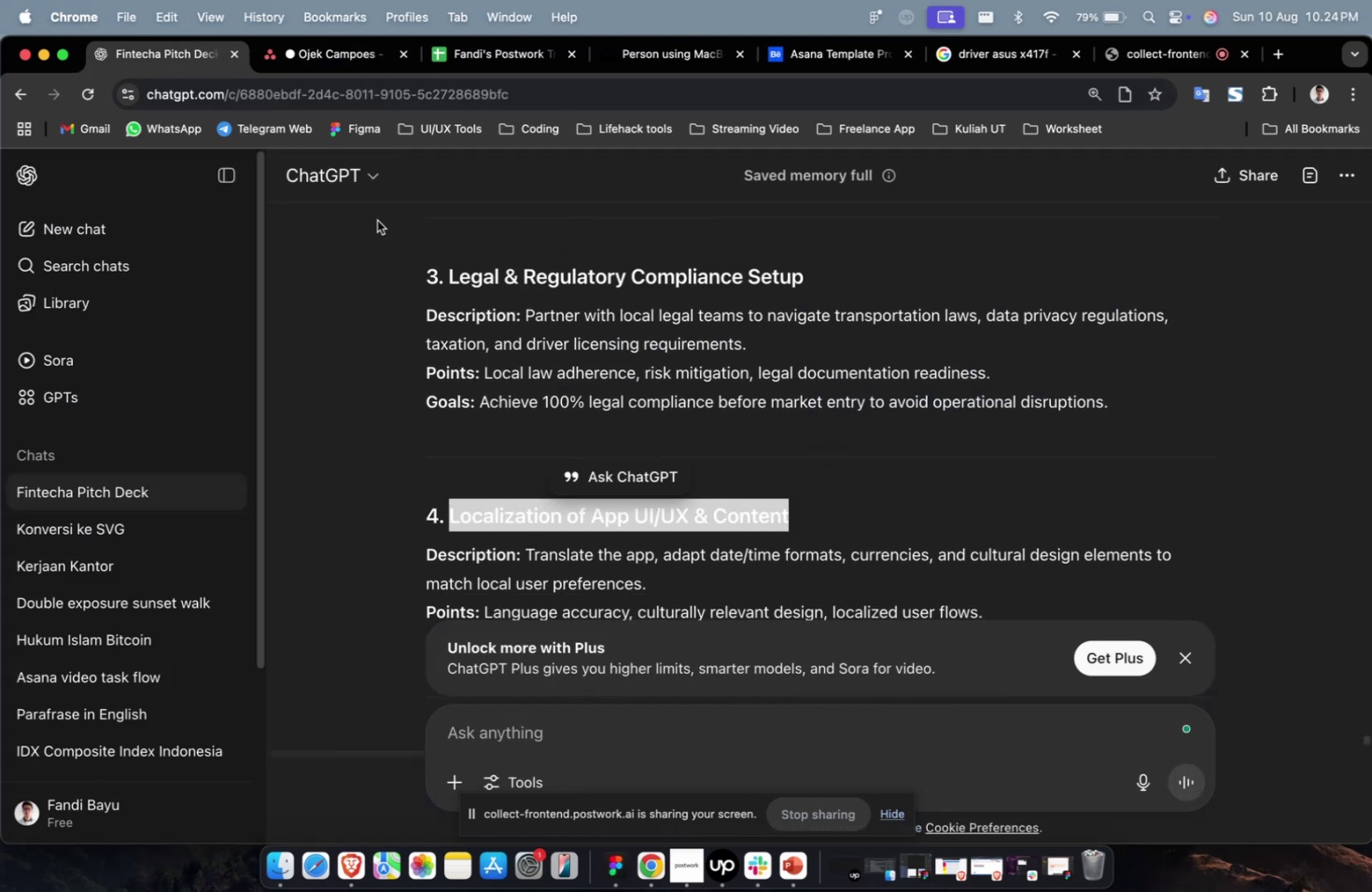 
key(Meta+C)
 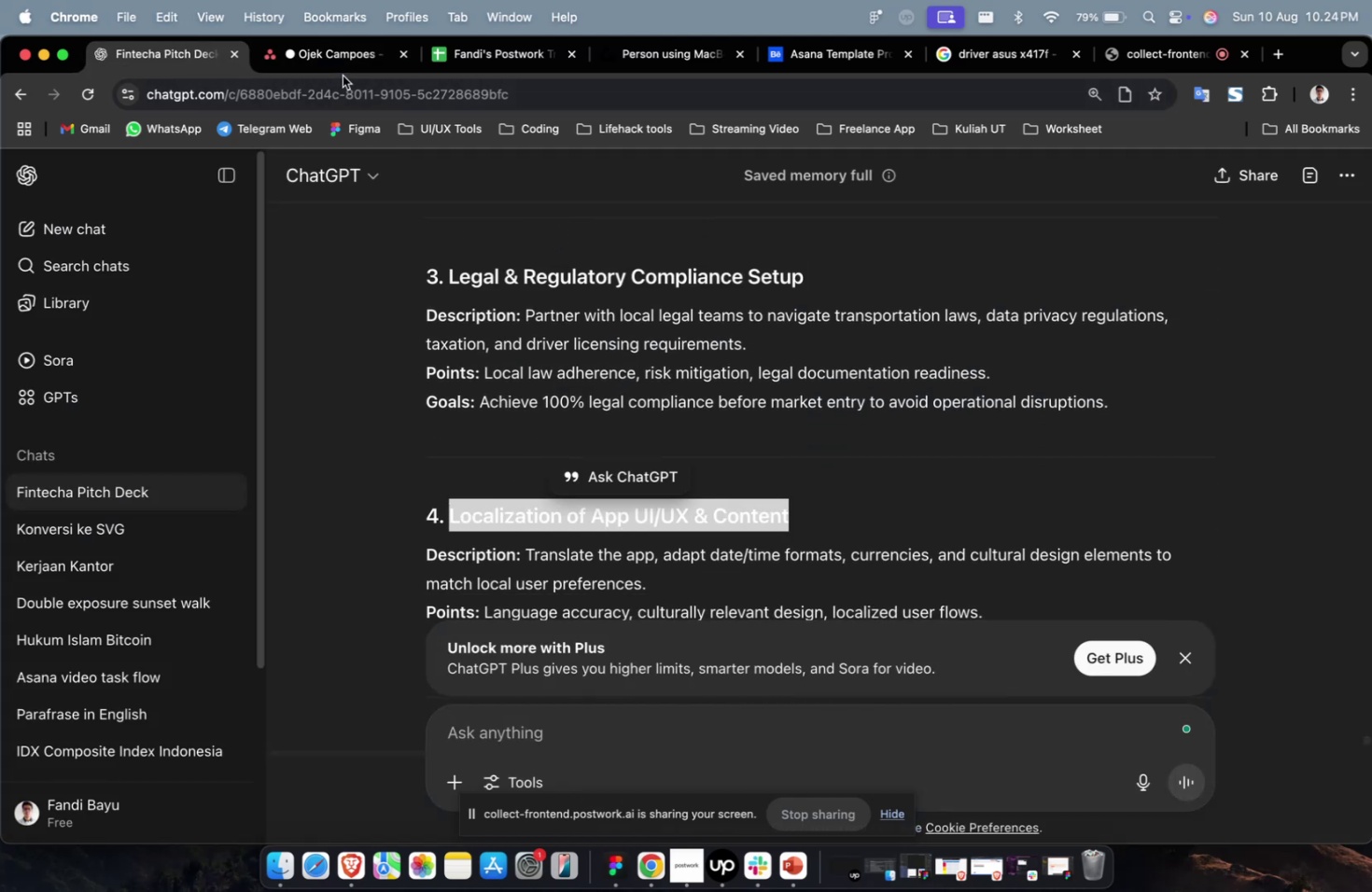 
double_click([349, 72])
 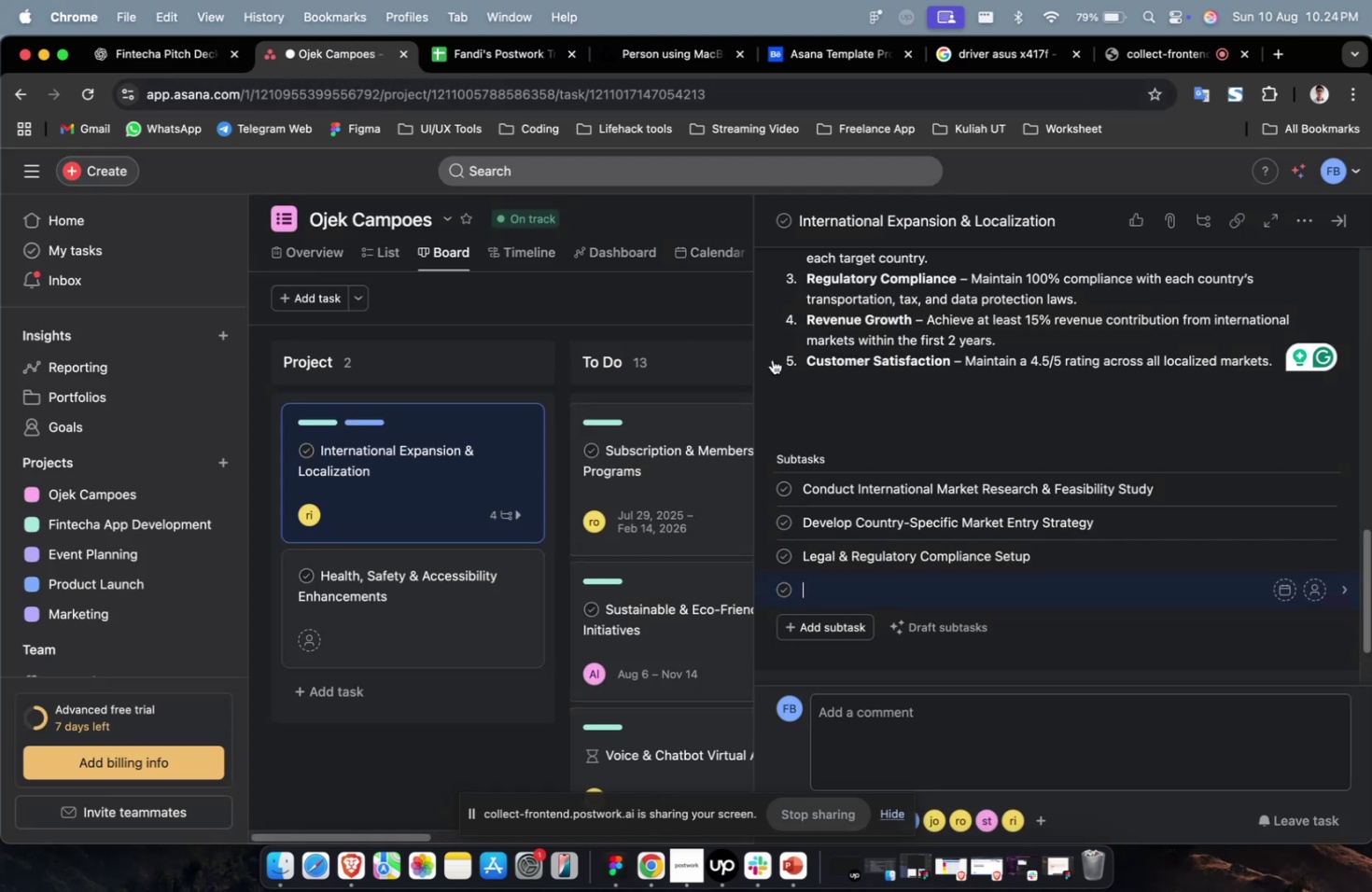 
key(Meta+V)
 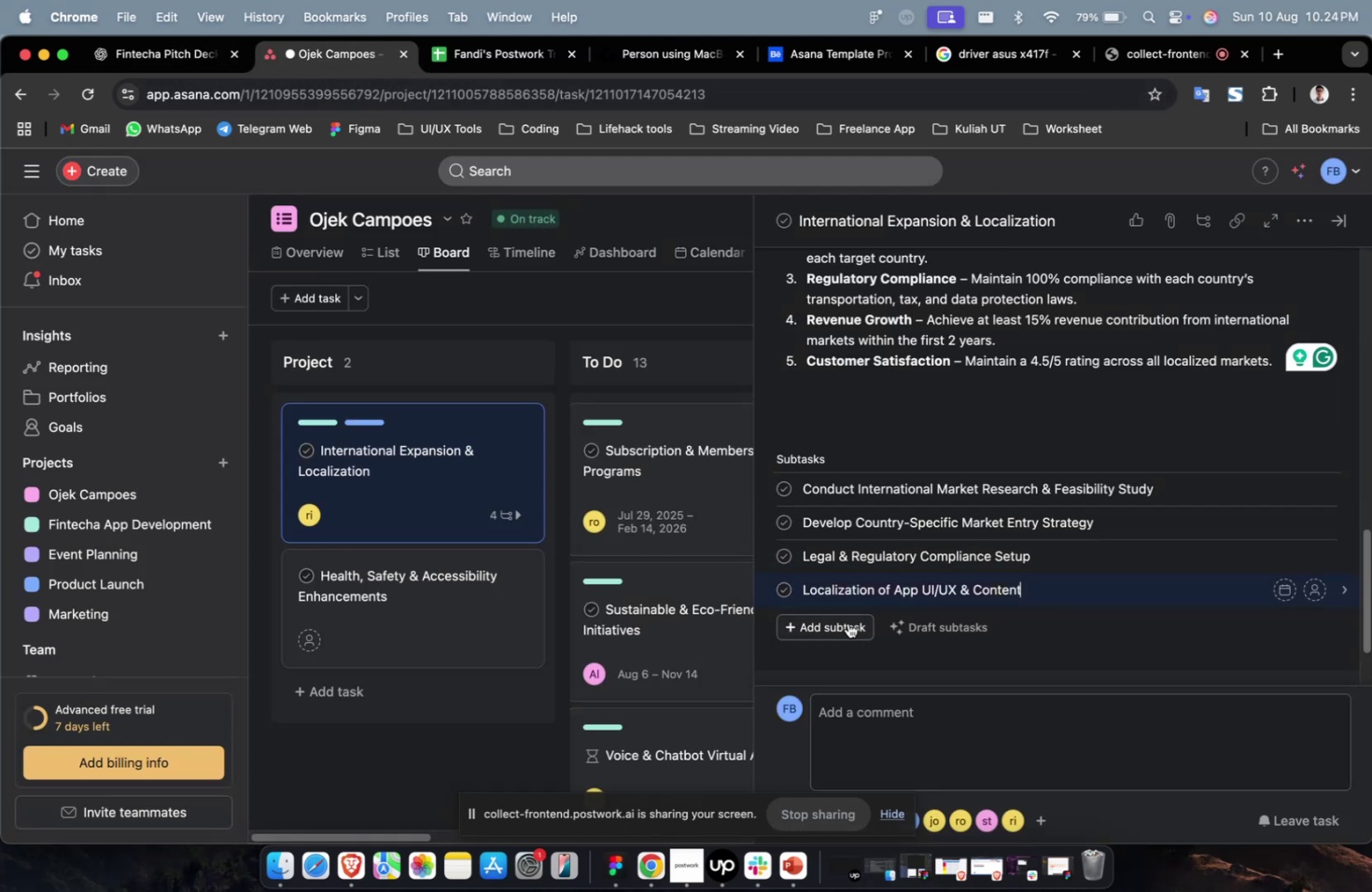 
left_click([847, 622])
 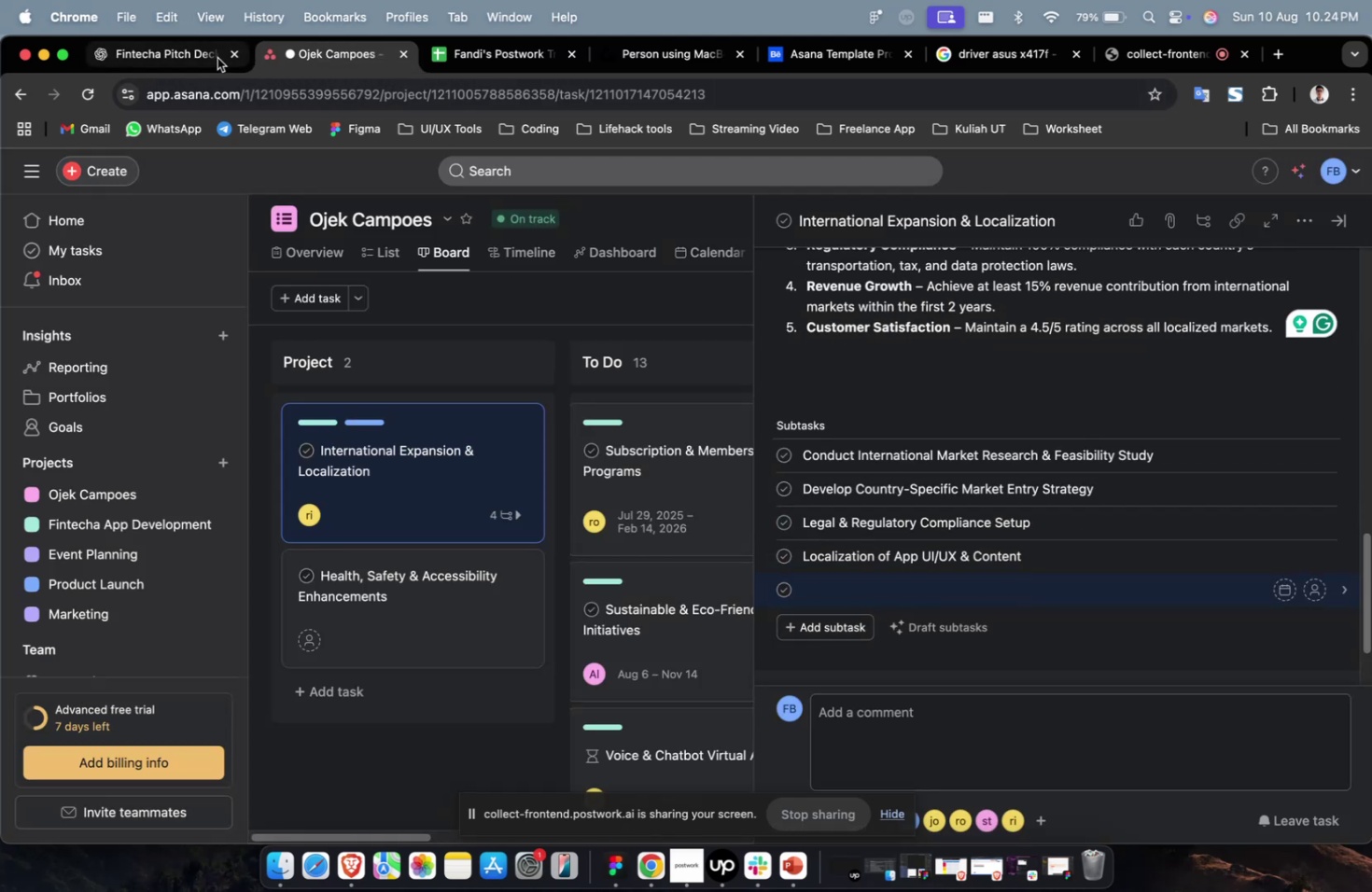 
left_click([215, 56])
 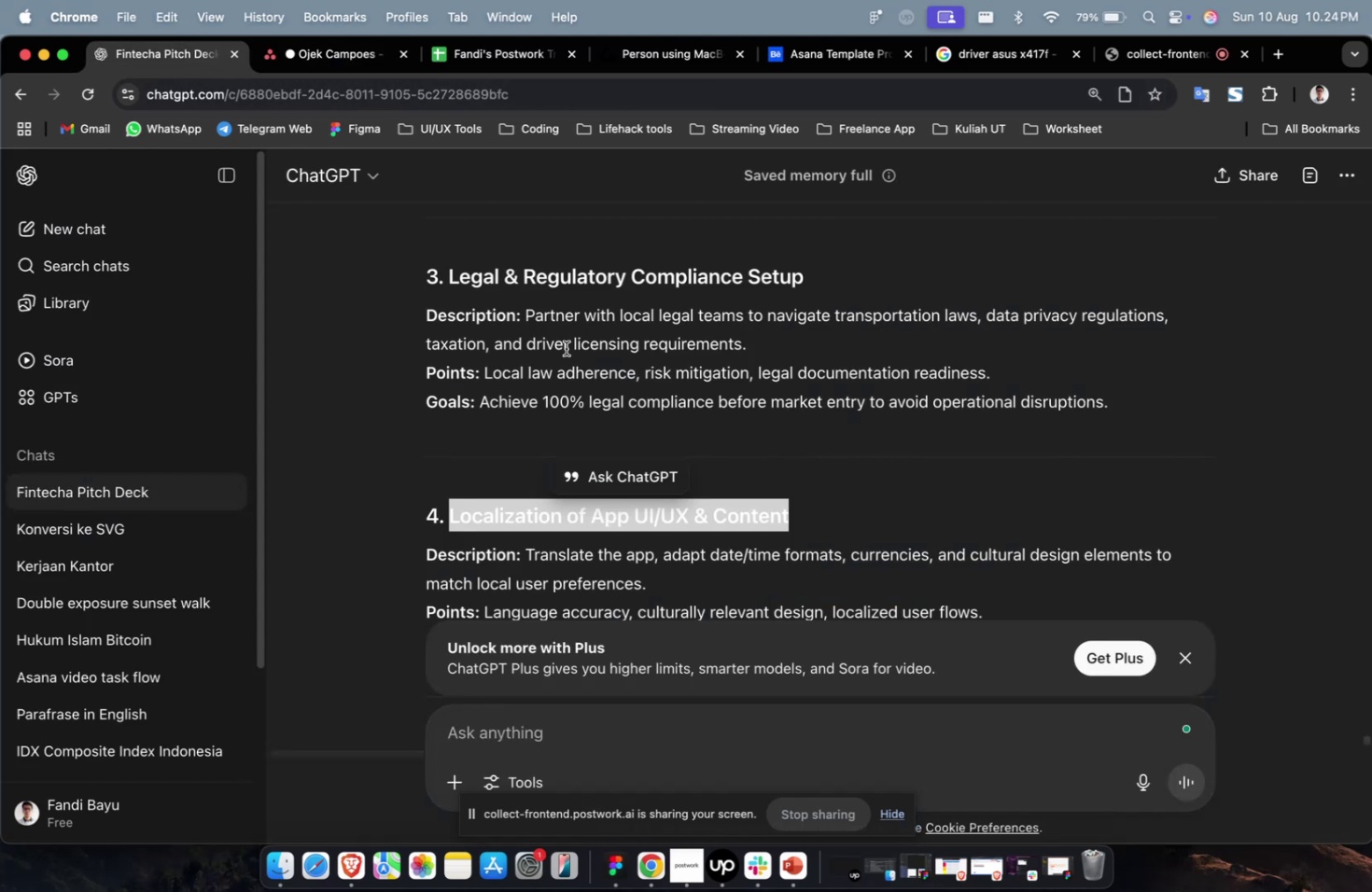 
scroll: coordinate [589, 357], scroll_direction: down, amount: 12.0
 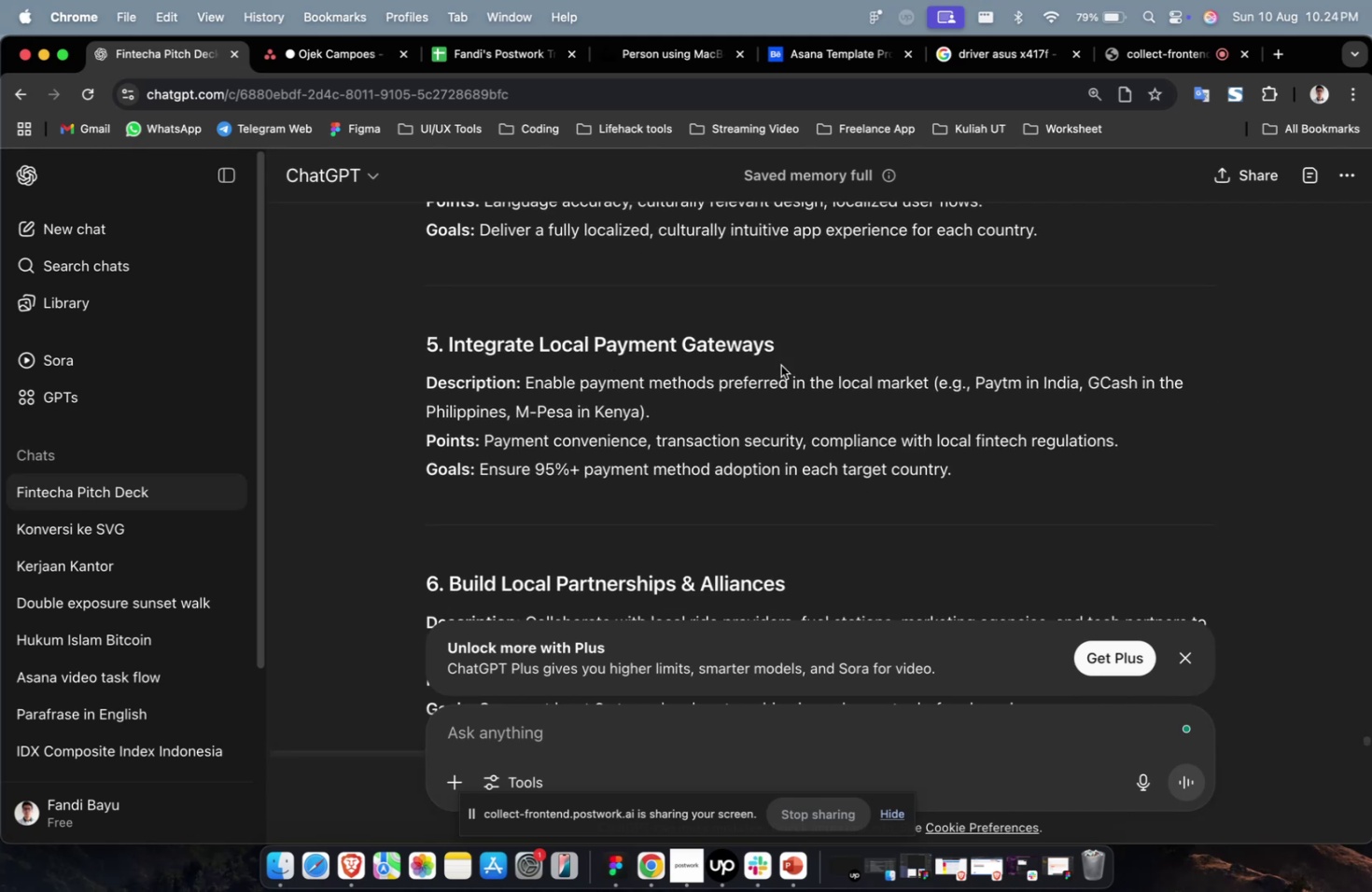 
left_click_drag(start_coordinate=[790, 352], to_coordinate=[449, 355])
 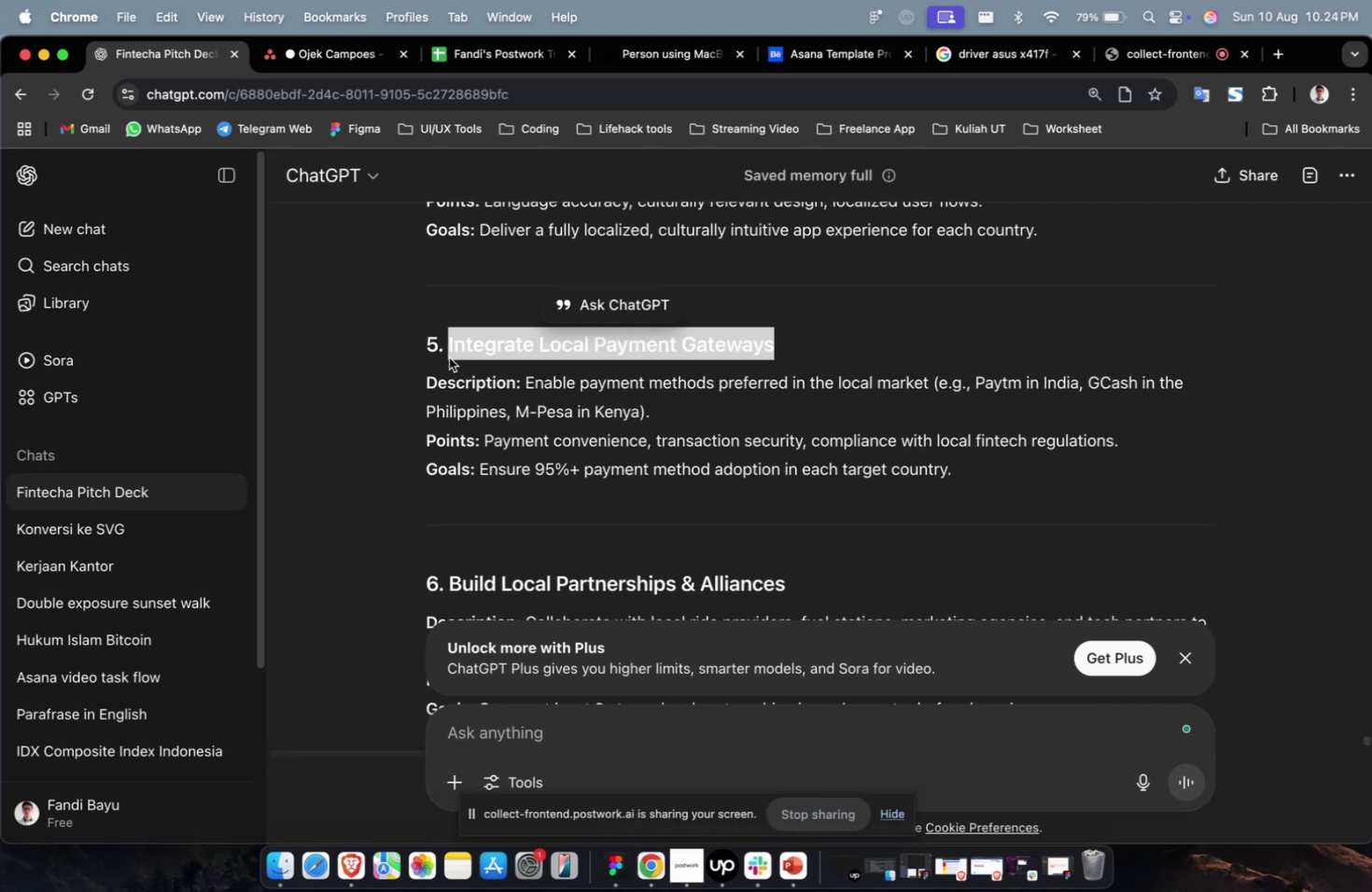 
key(Meta+C)
 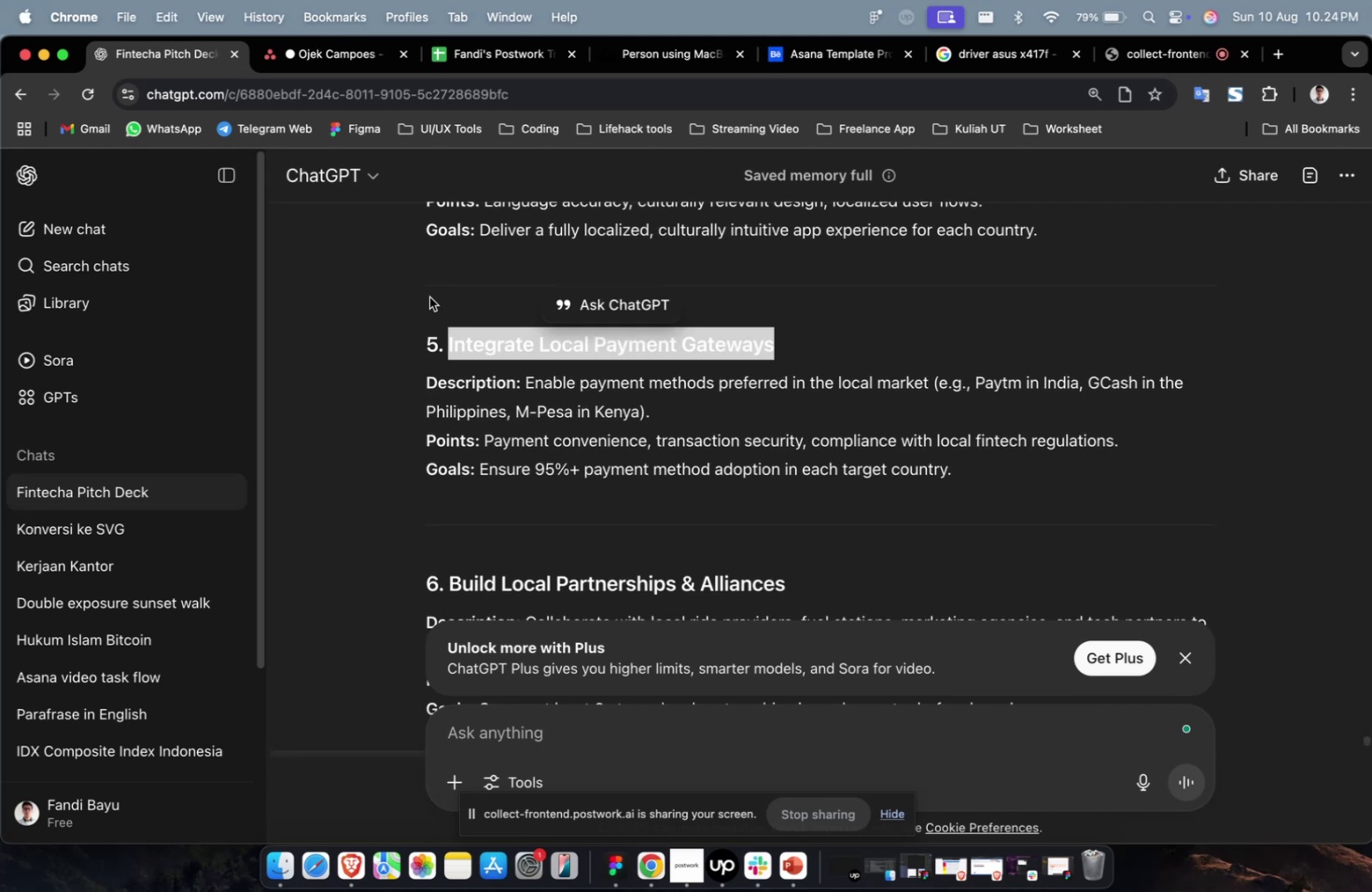 
key(Meta+C)
 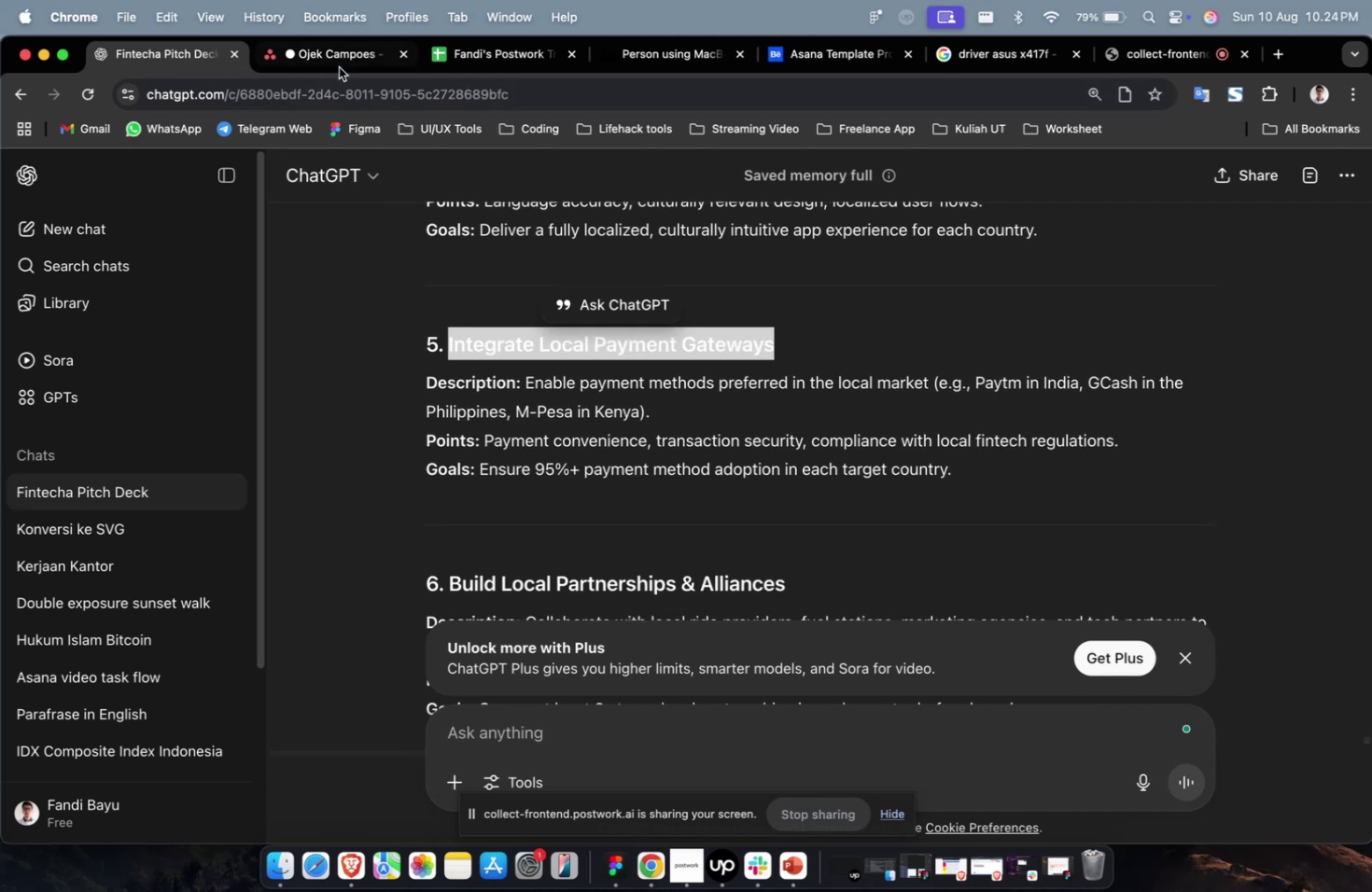 
left_click([339, 67])
 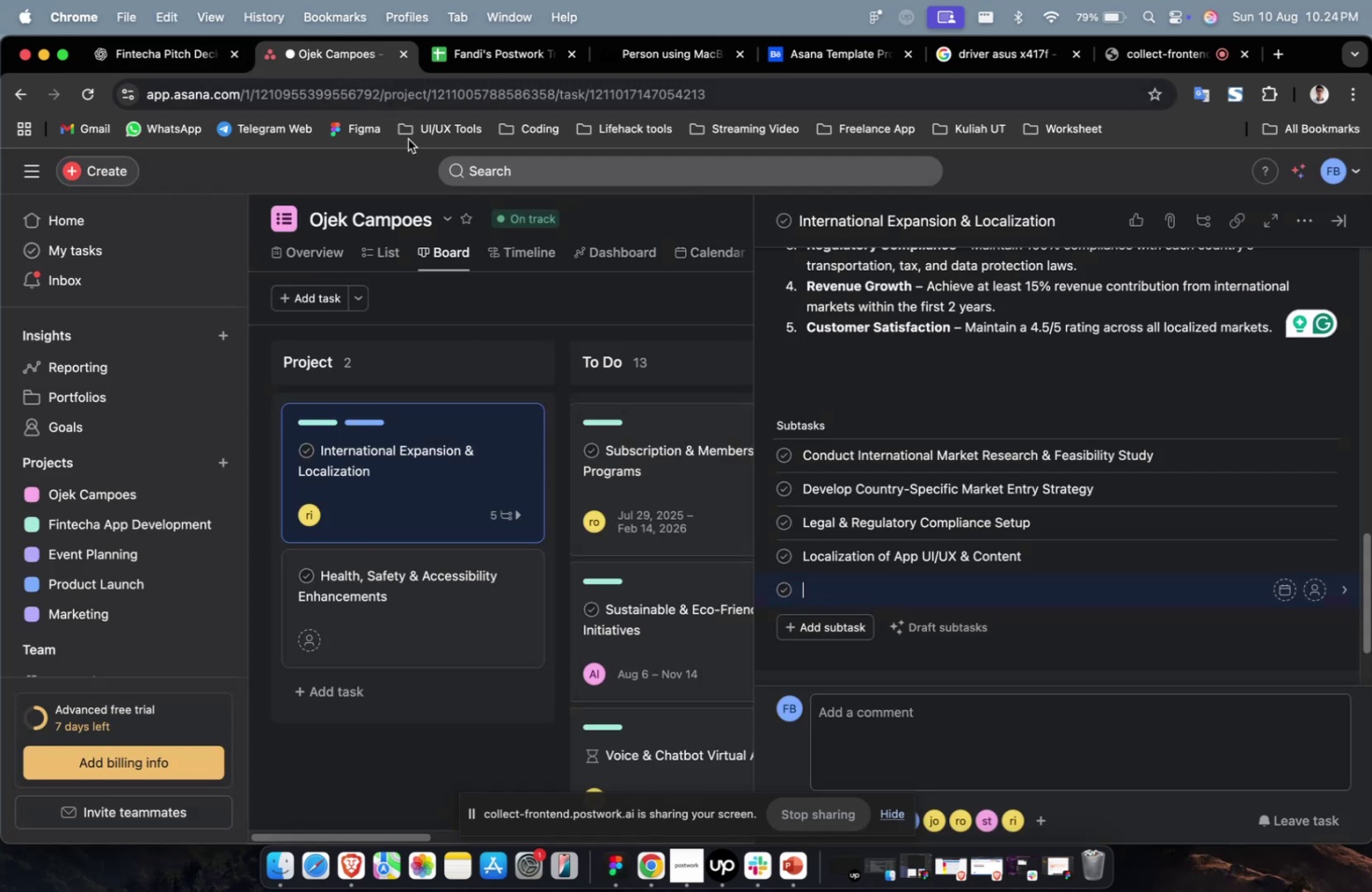 
key(Meta+V)
 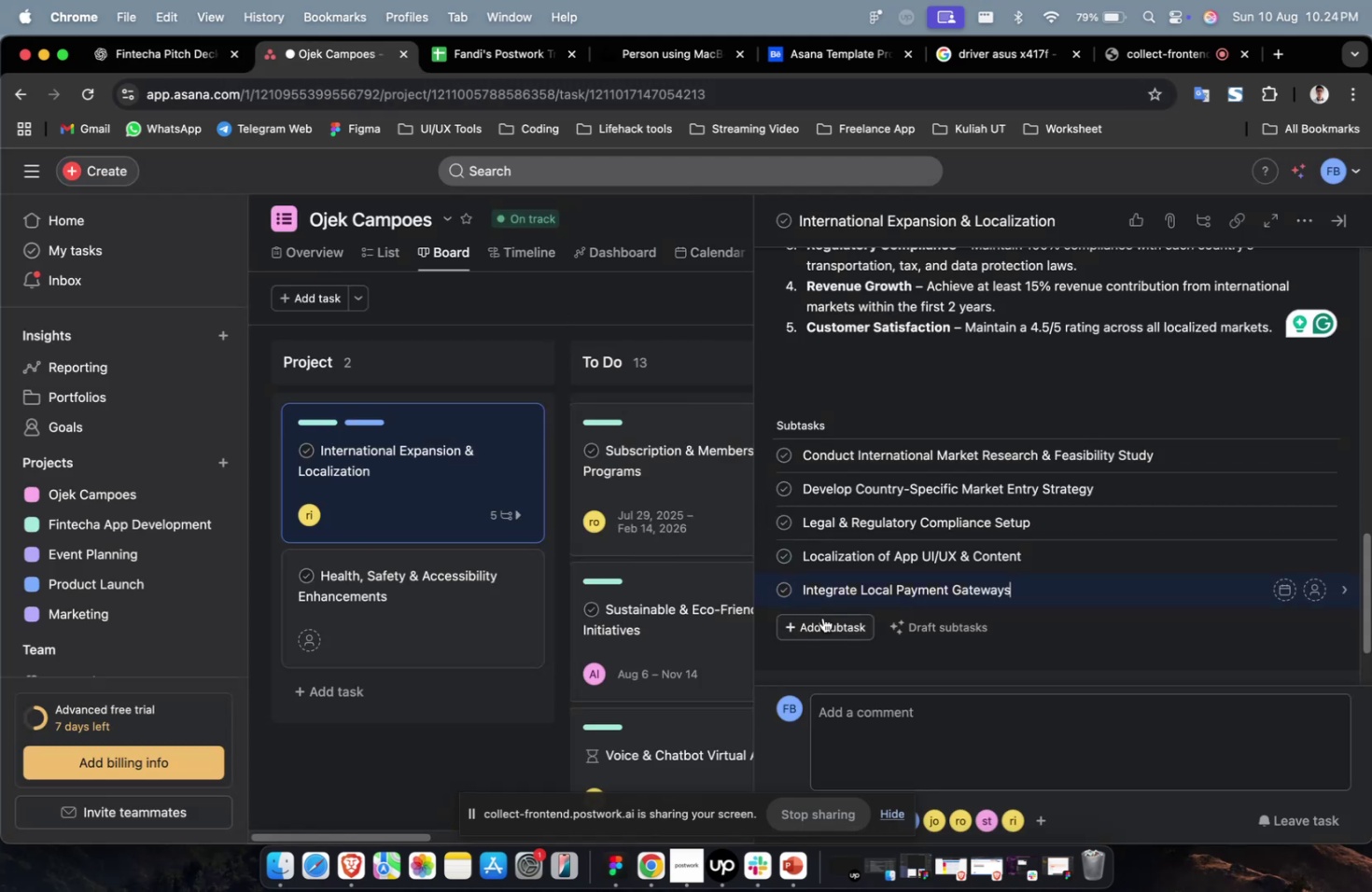 
left_click([822, 617])
 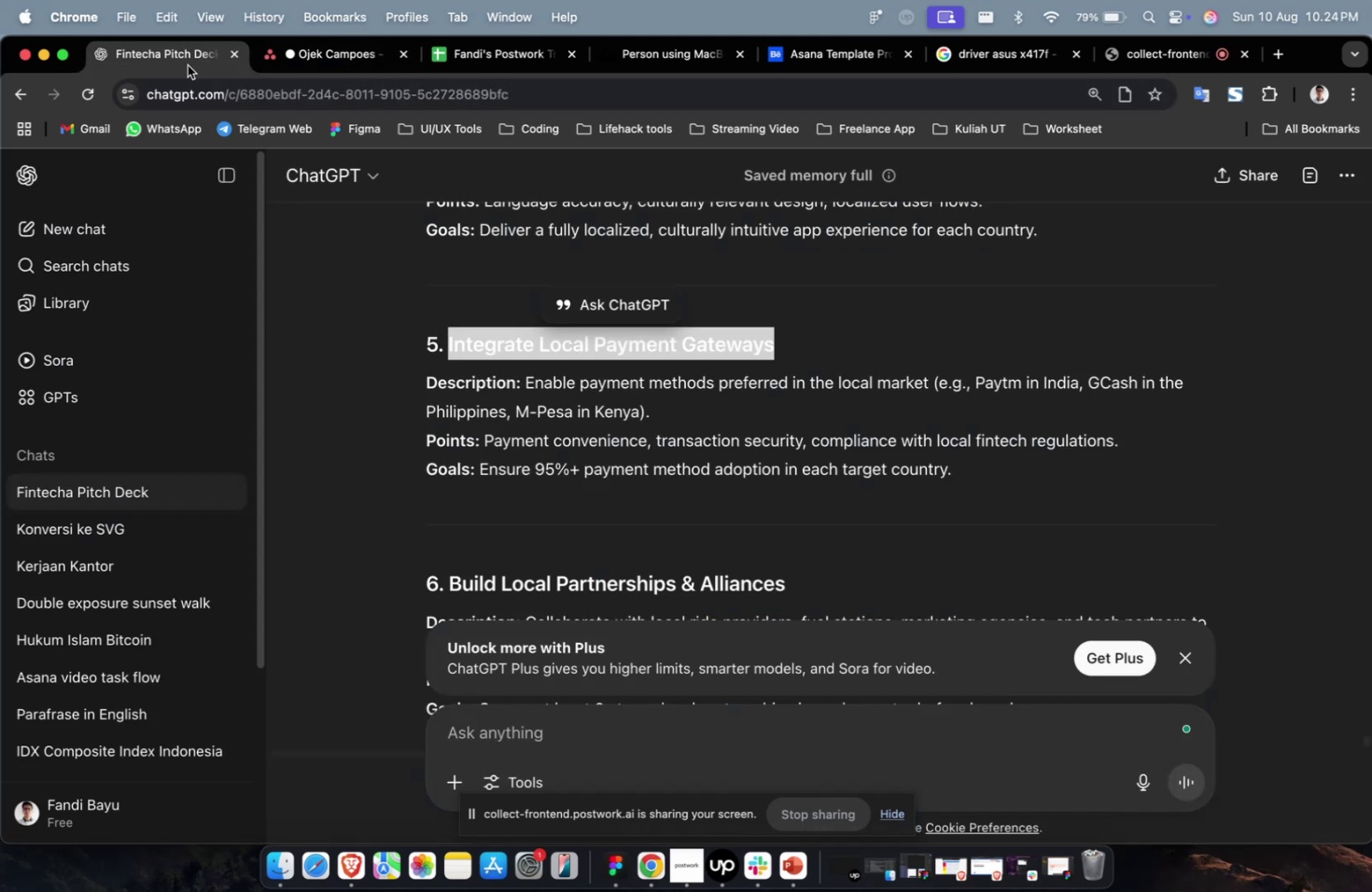 
scroll: coordinate [436, 301], scroll_direction: down, amount: 4.0
 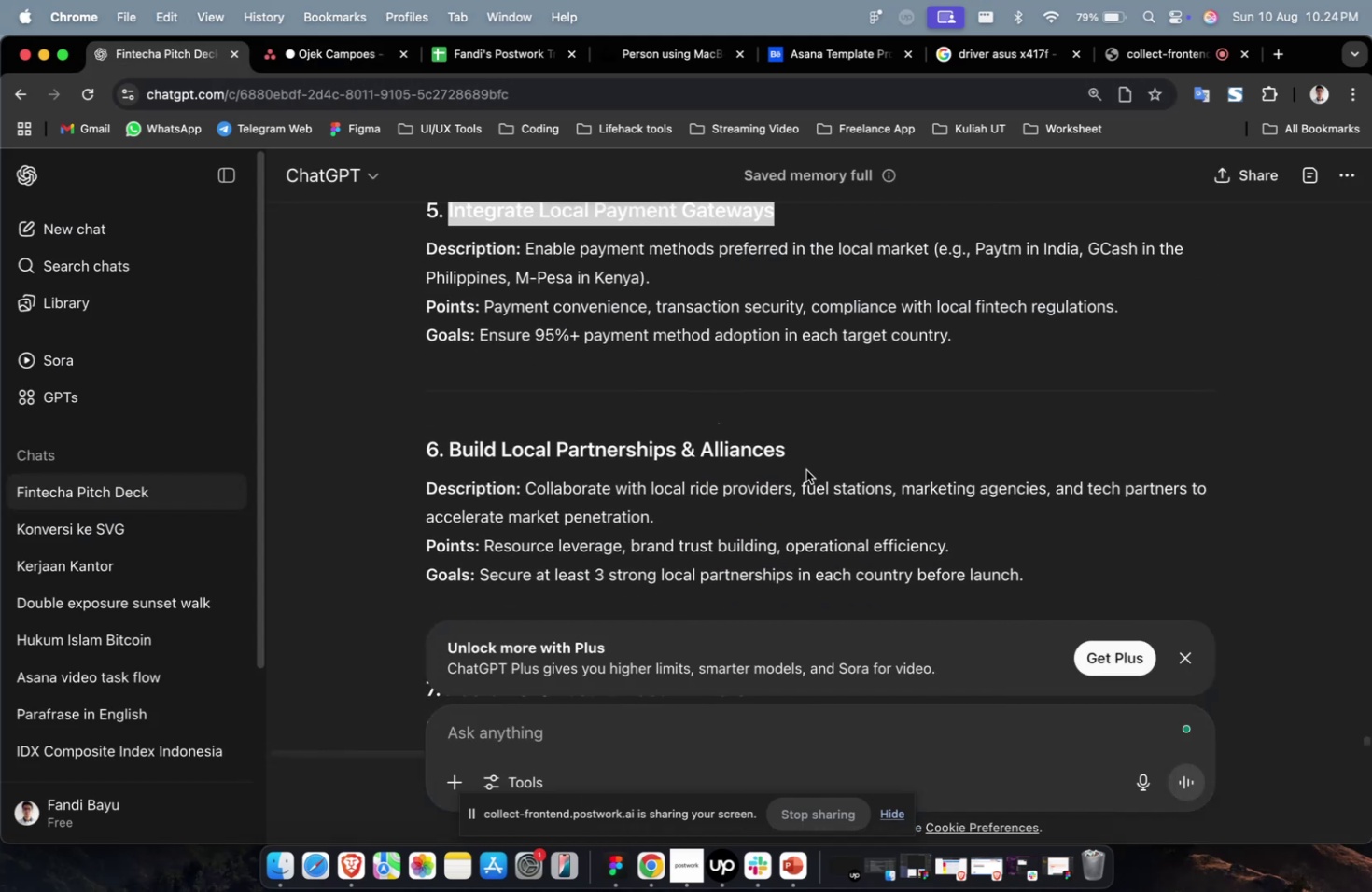 
left_click_drag(start_coordinate=[801, 453], to_coordinate=[445, 455])
 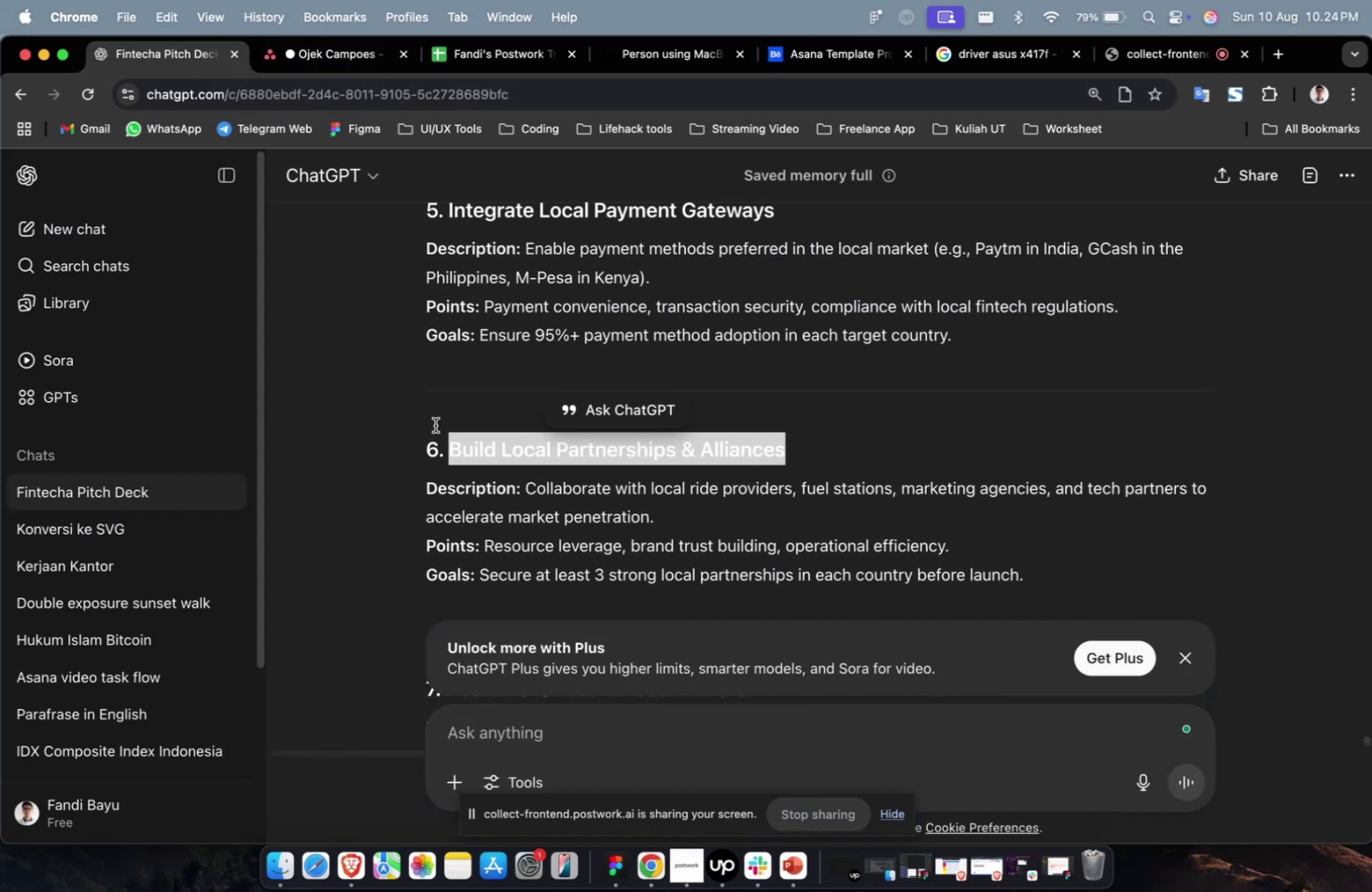 
key(Meta+C)
 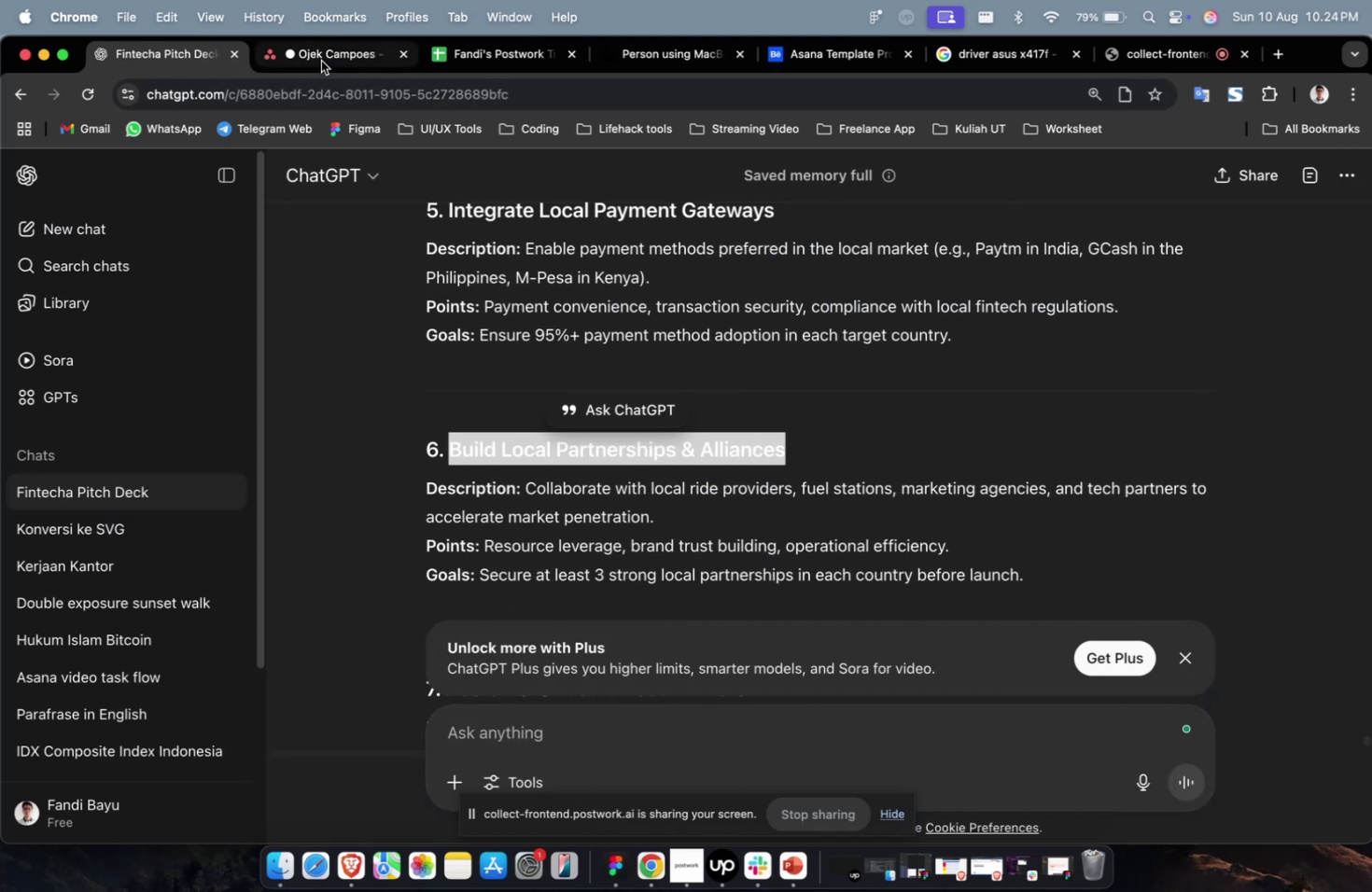 
left_click([321, 61])
 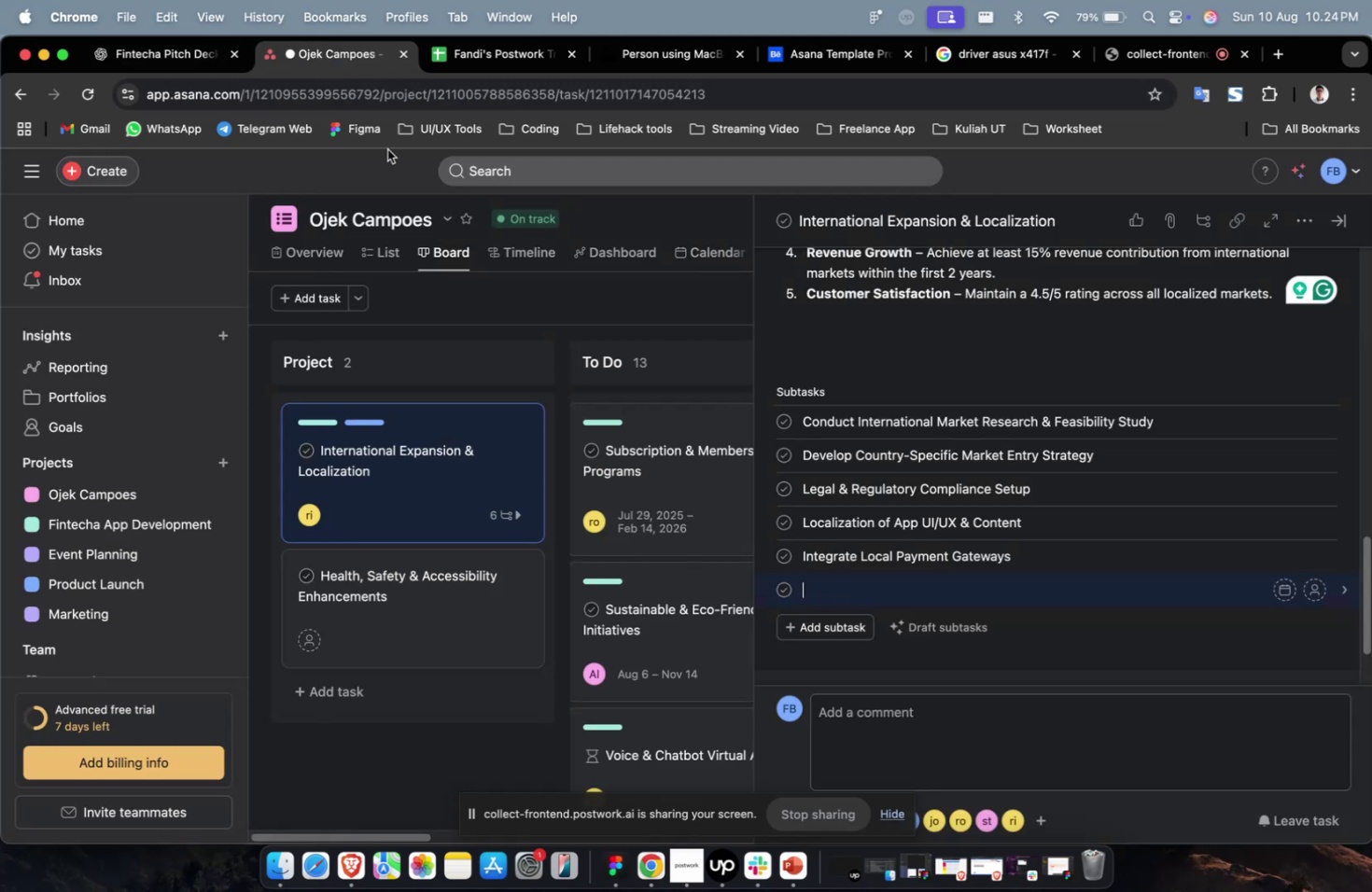 
key(Meta+V)
 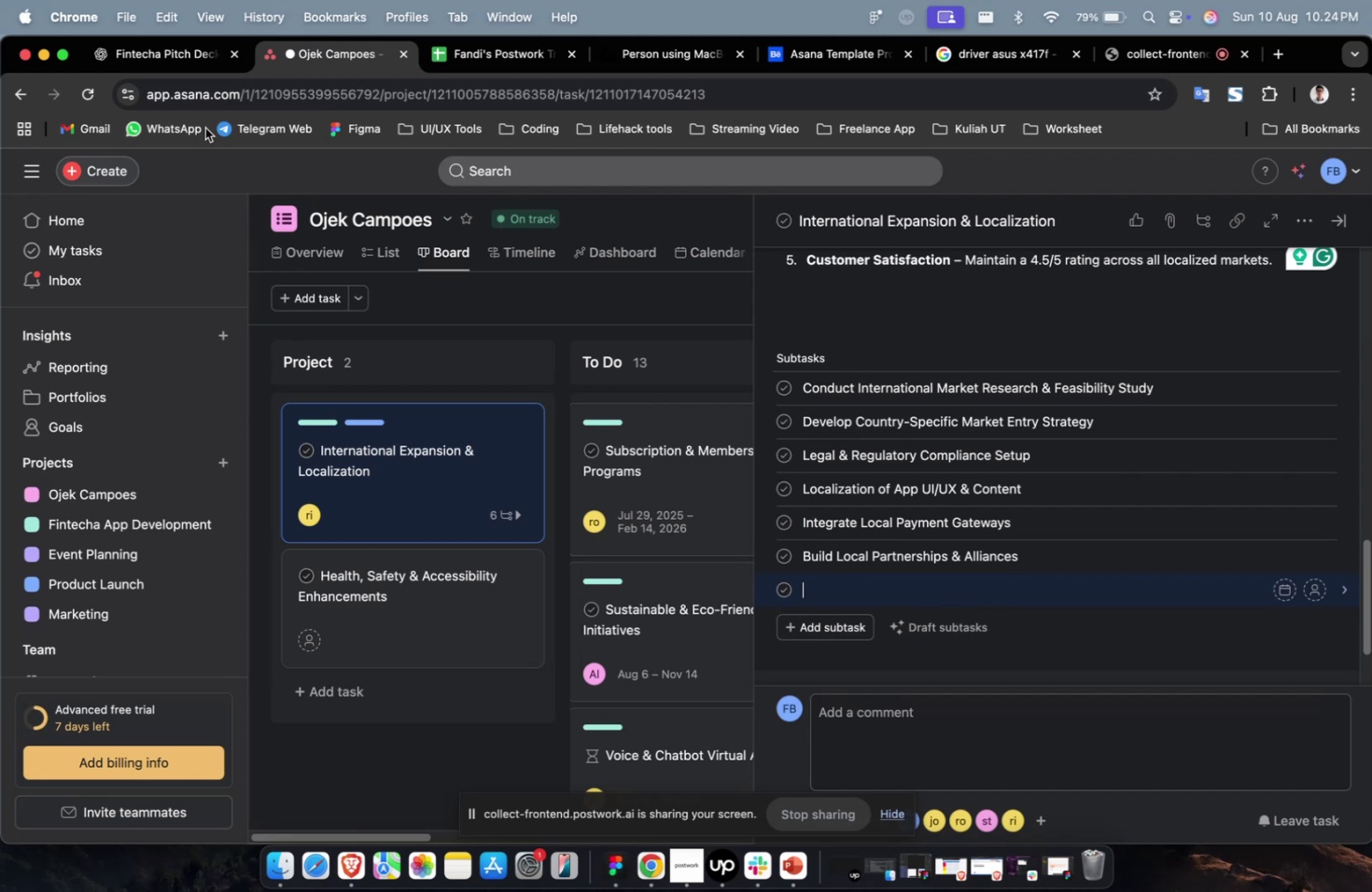 
left_click([159, 70])
 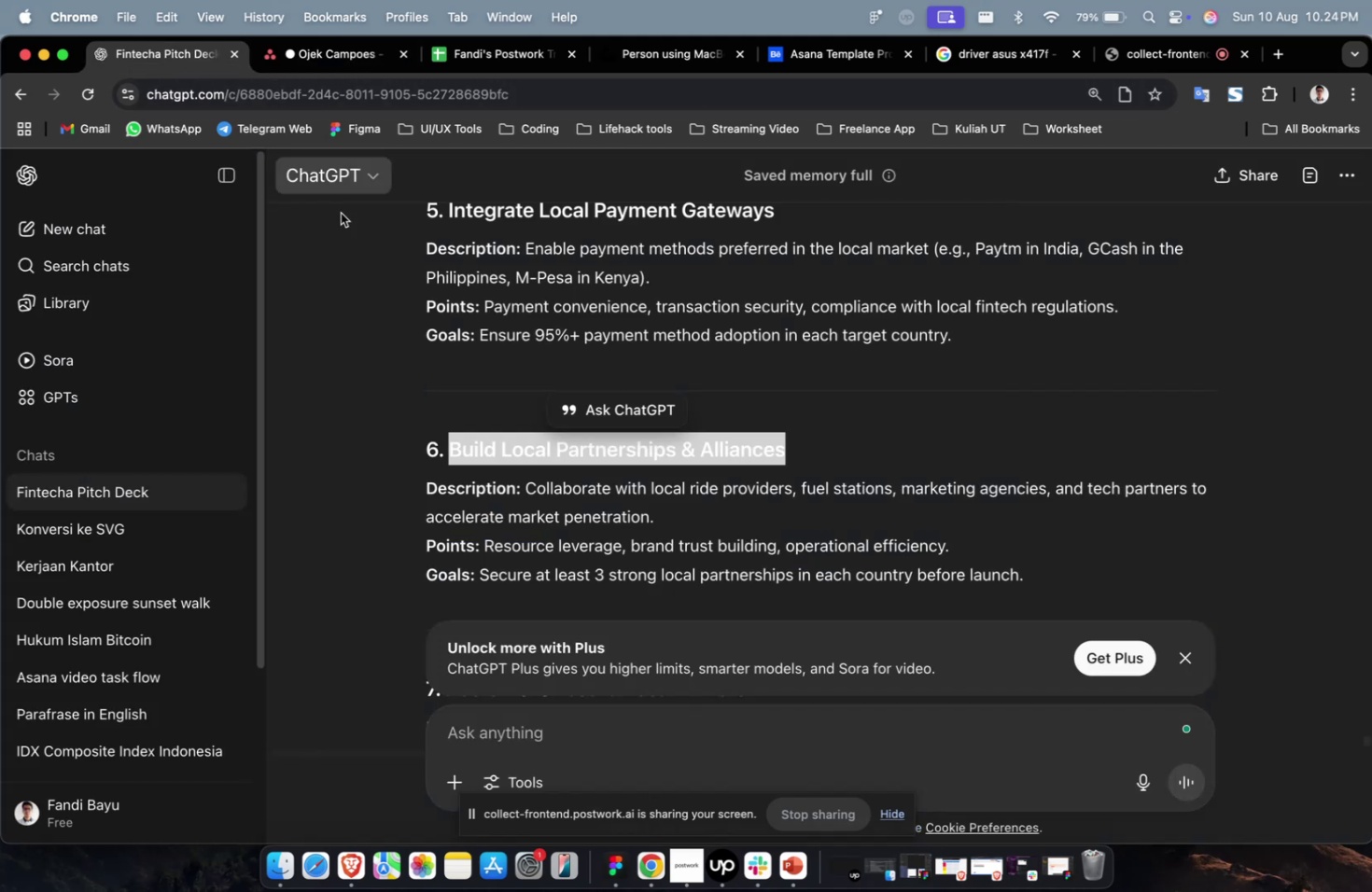 
scroll: coordinate [483, 304], scroll_direction: down, amount: 6.0
 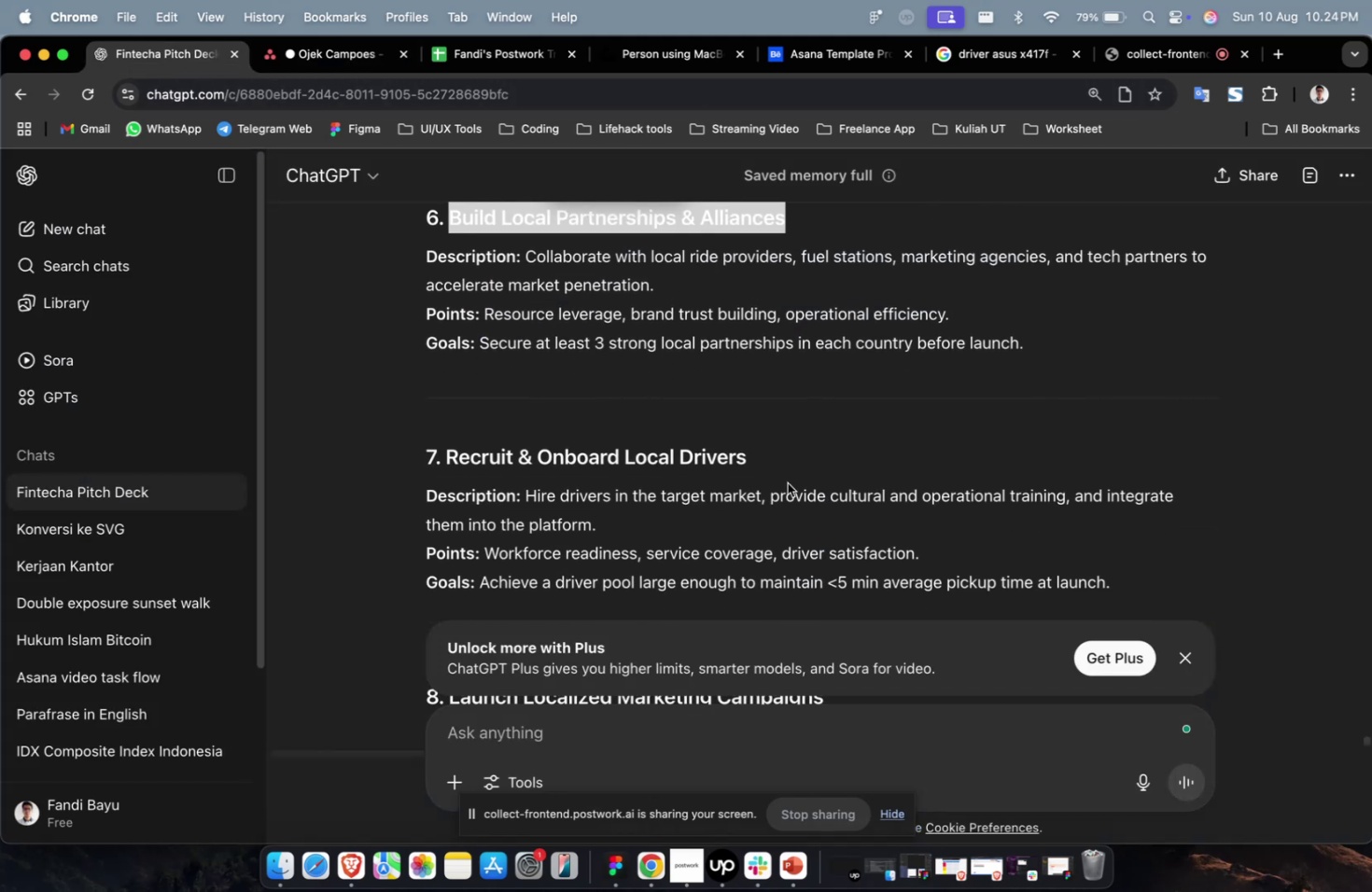 
left_click_drag(start_coordinate=[777, 475], to_coordinate=[445, 469])
 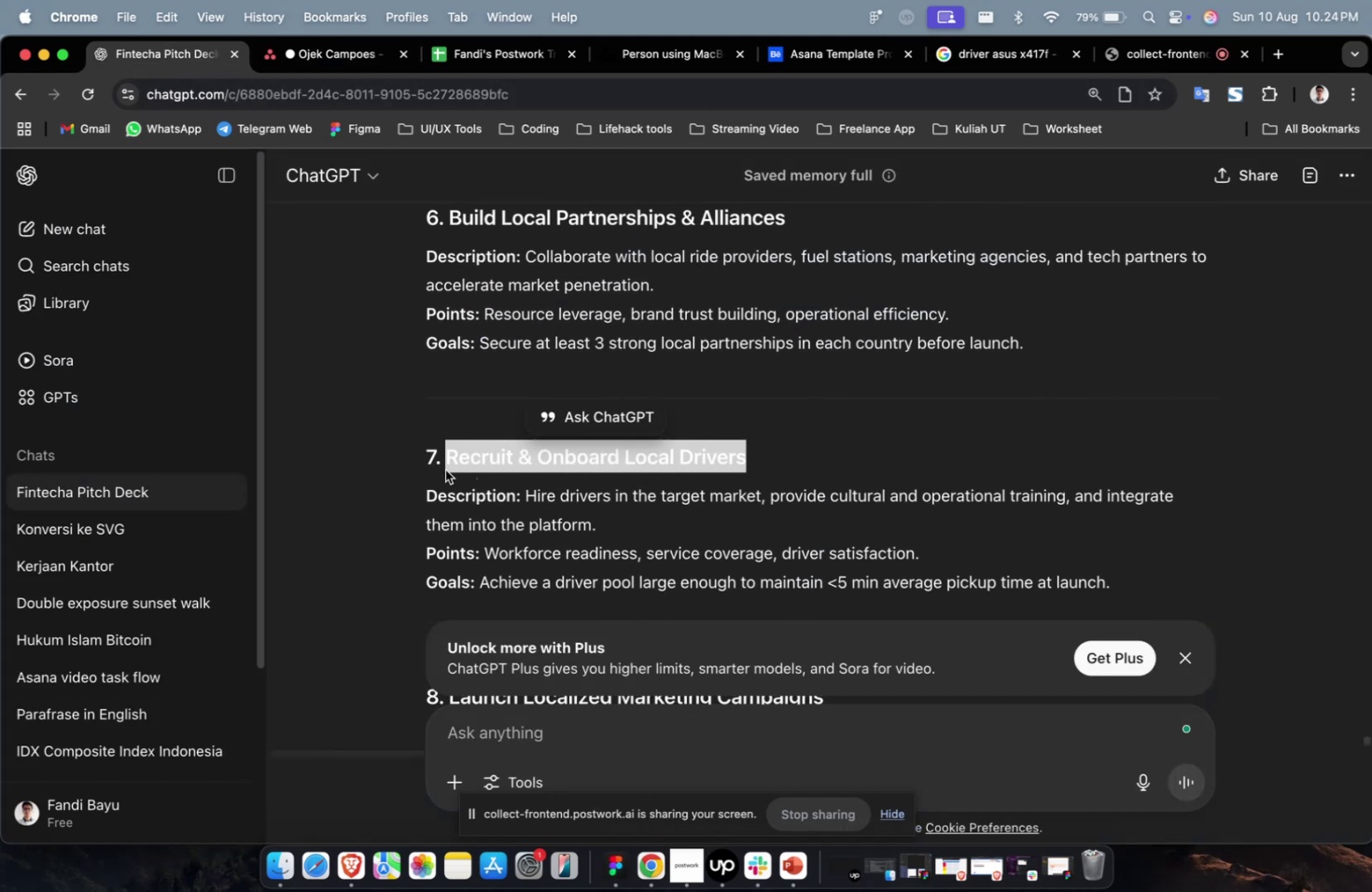 
key(Meta+C)
 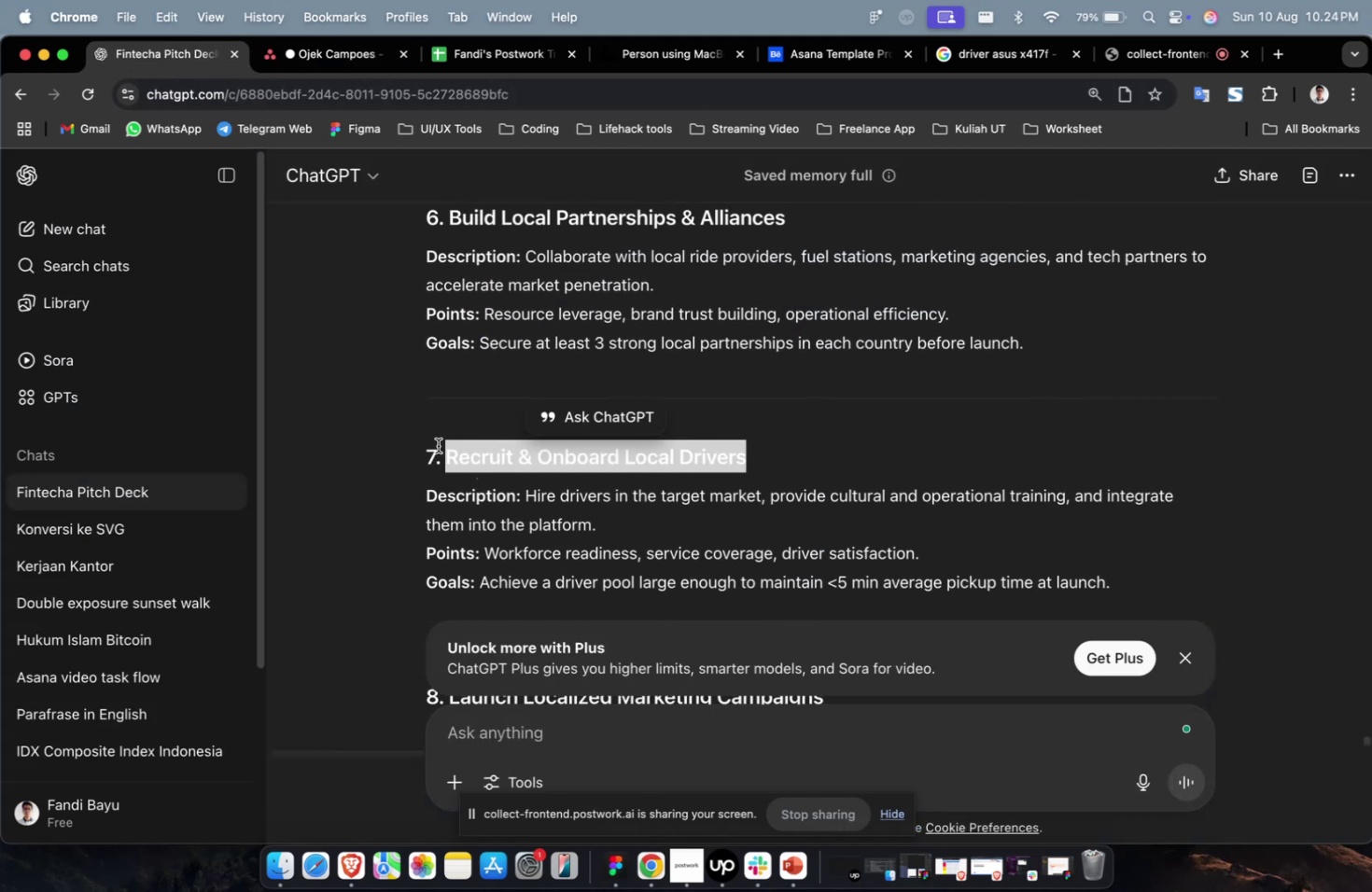 
wait(6.84)
 